 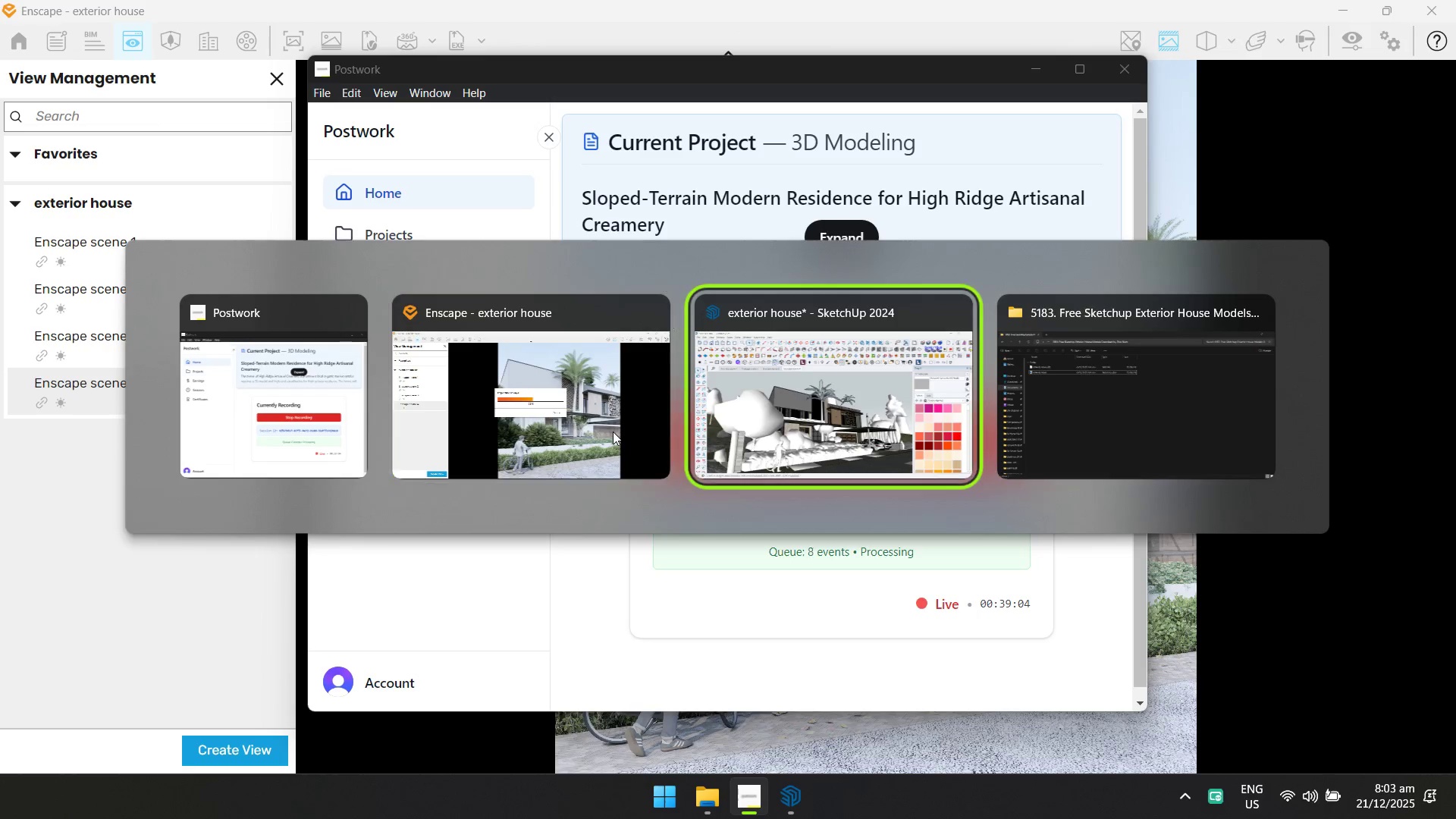 
key(Alt+Tab)
 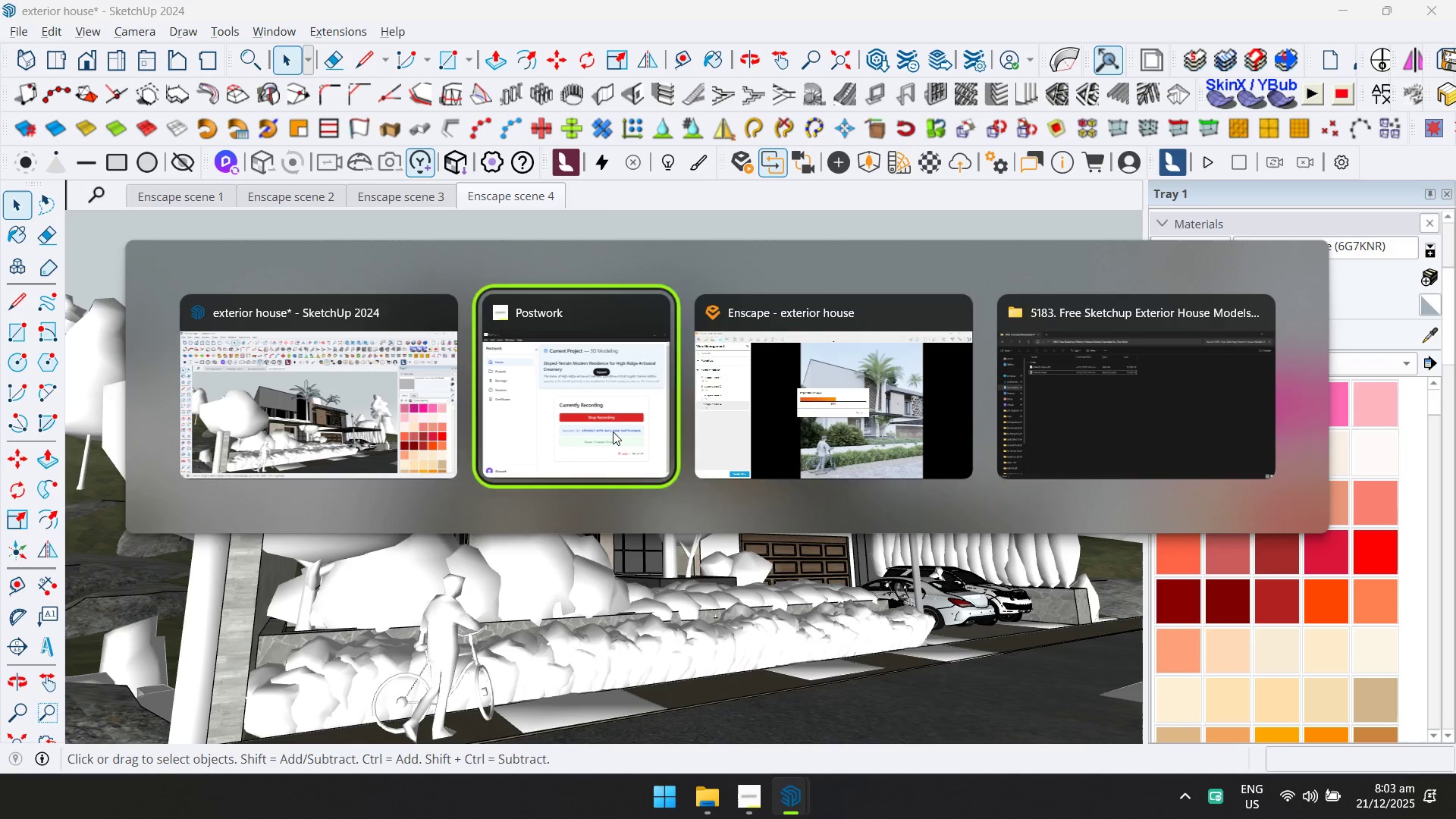 
key(Alt+Tab)
 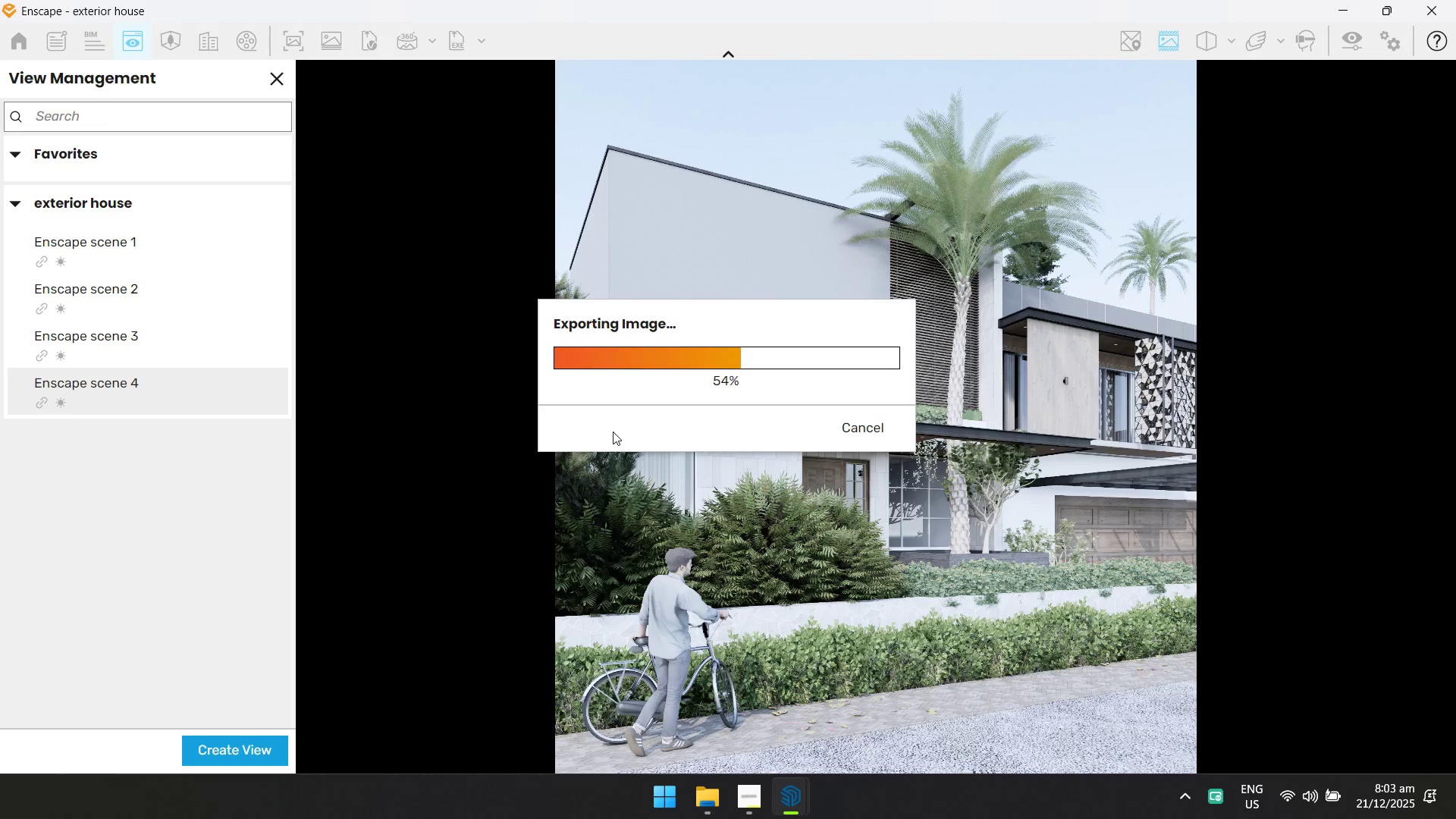 
key(Alt+AltLeft)
 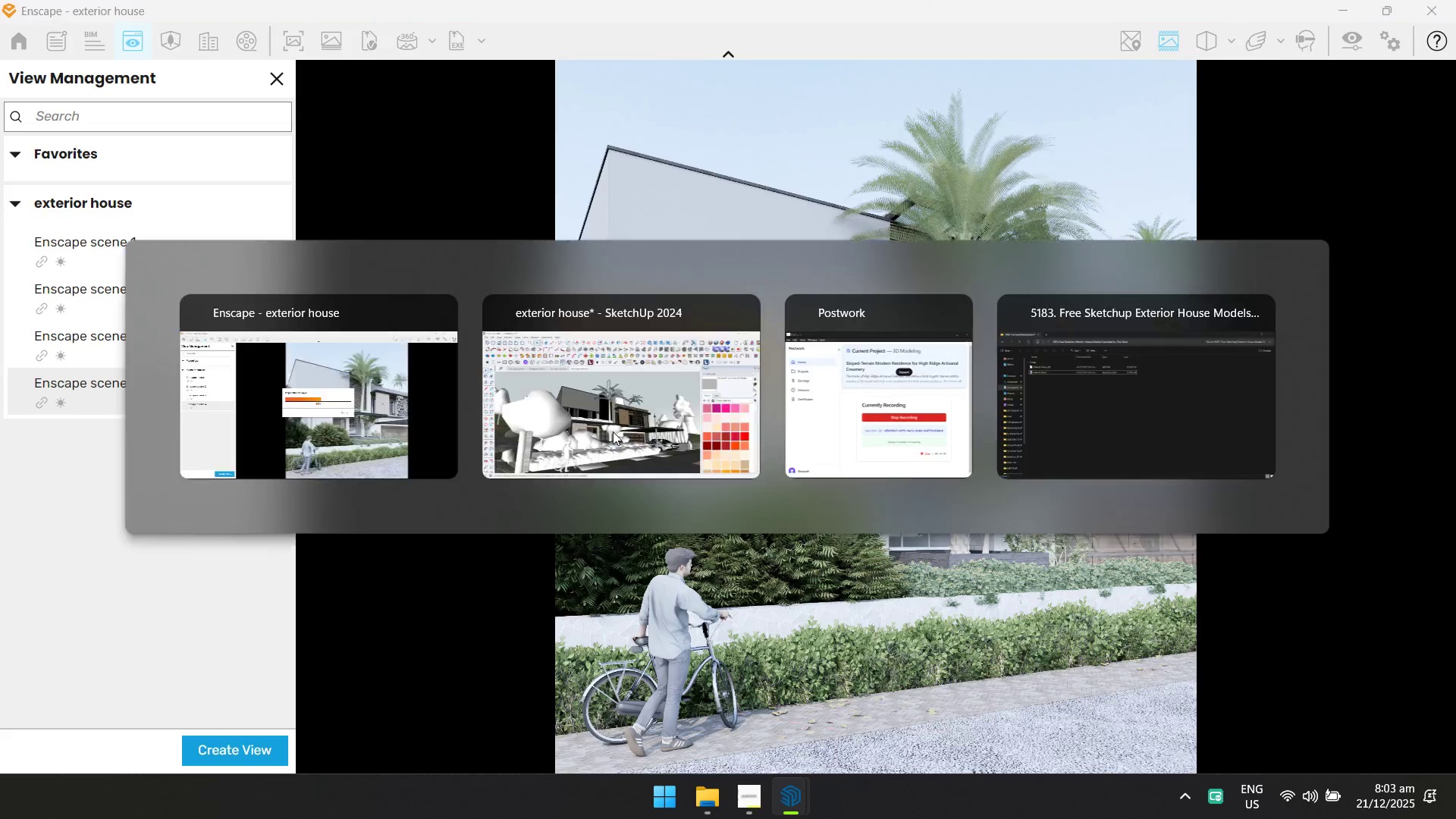 
key(Alt+Tab)
 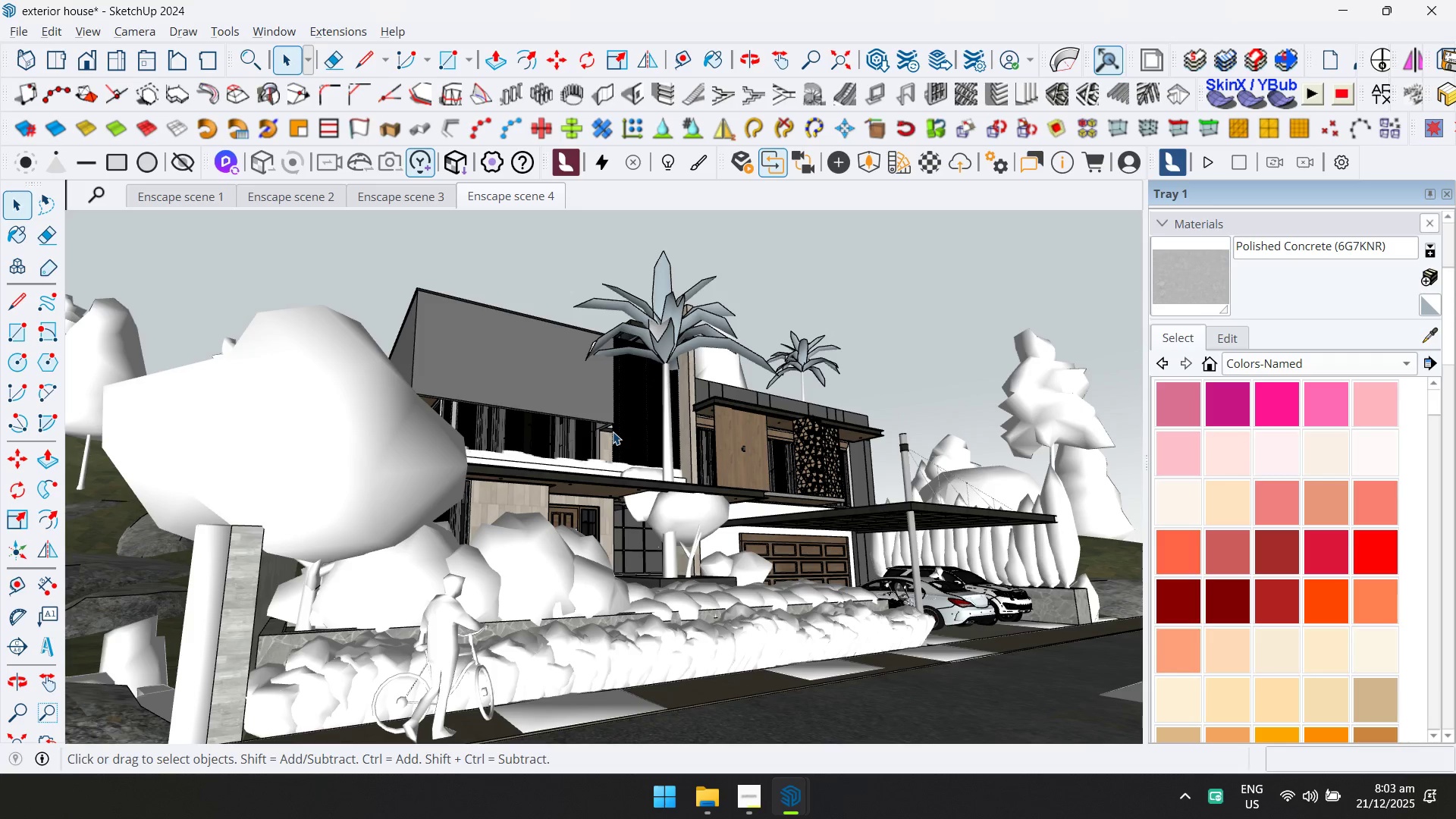 
key(Alt+AltLeft)
 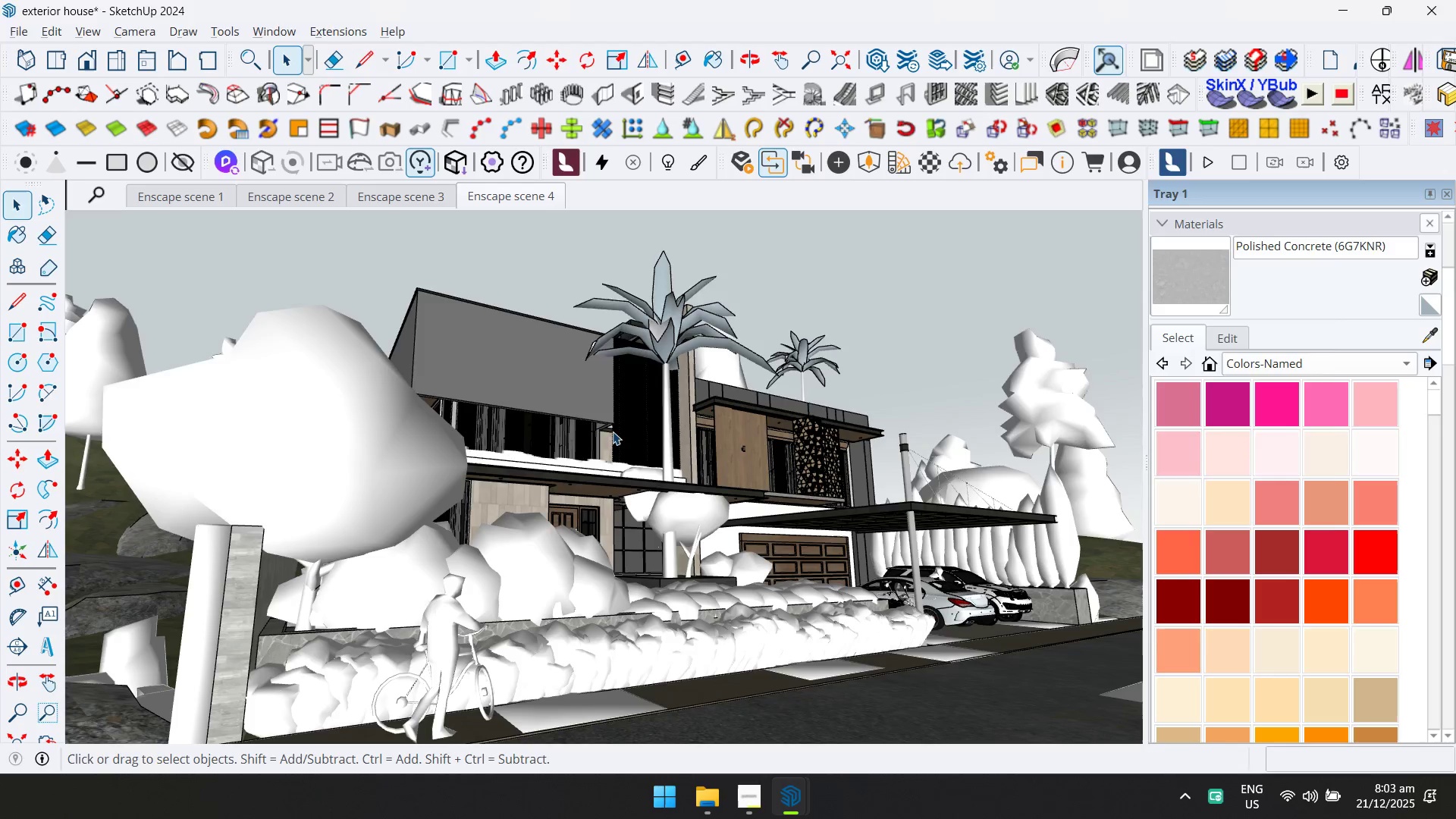 
key(Alt+Tab)
 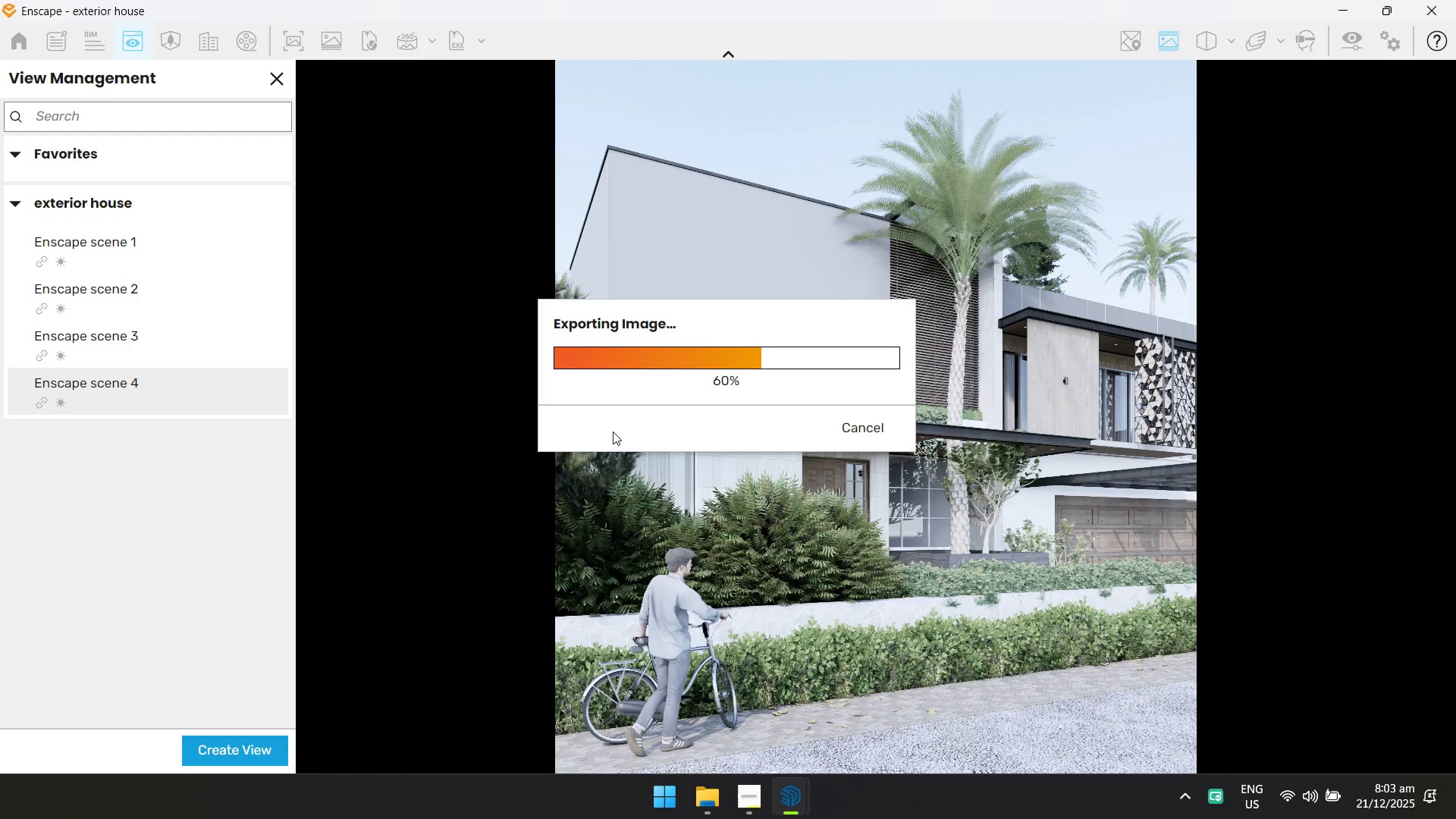 
key(Alt+AltLeft)
 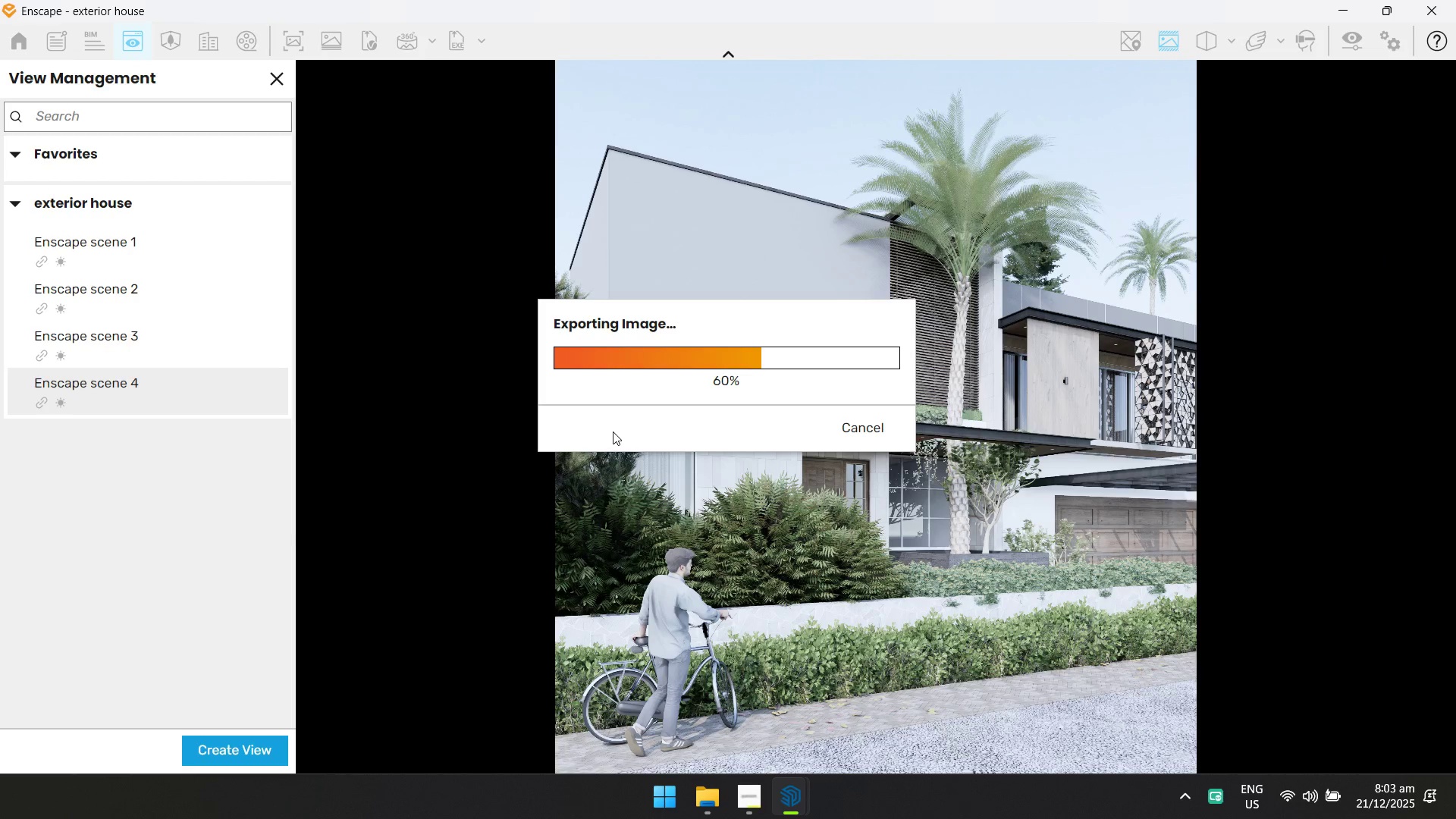 
key(Alt+Tab)
 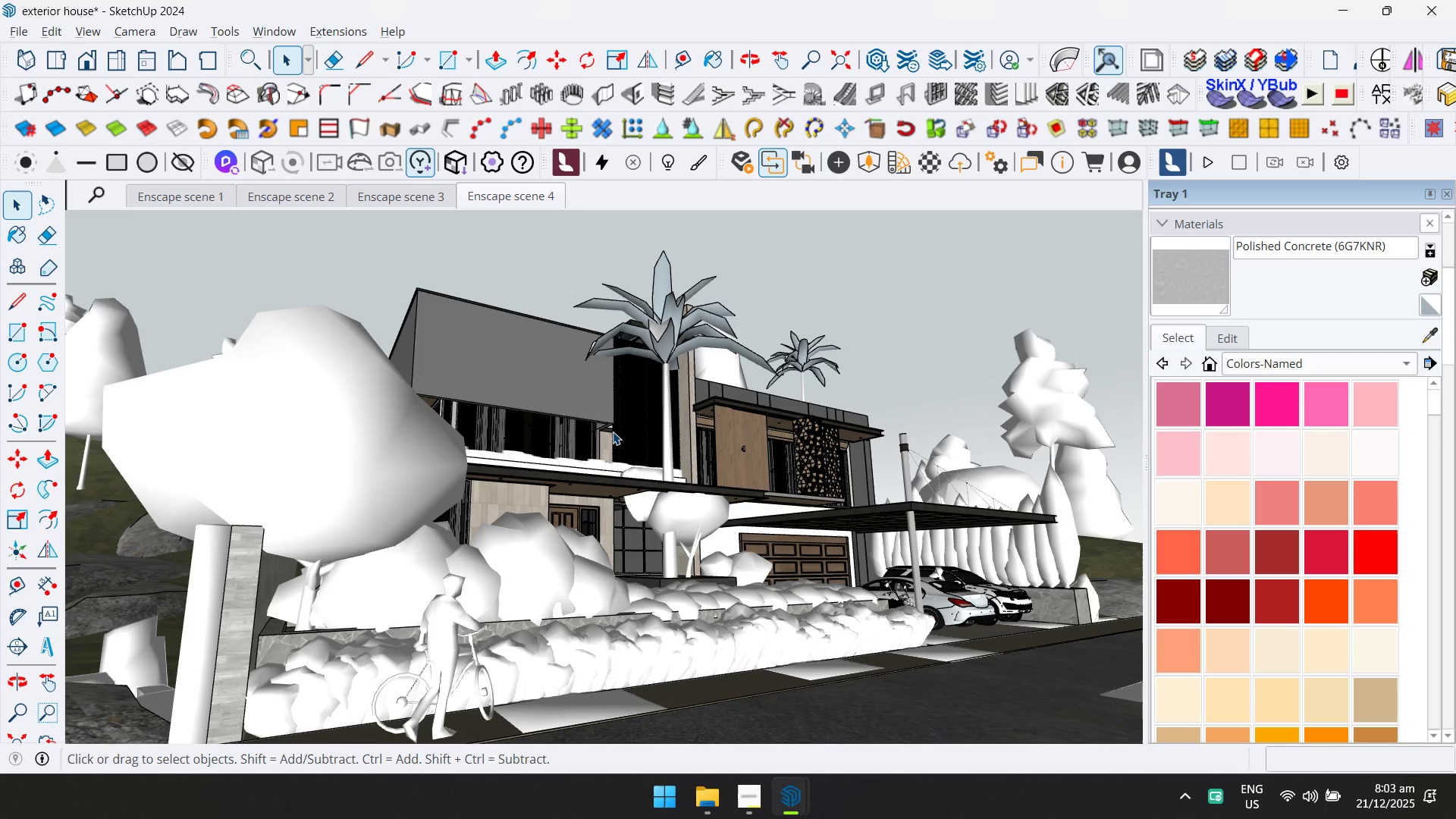 
wait(7.81)
 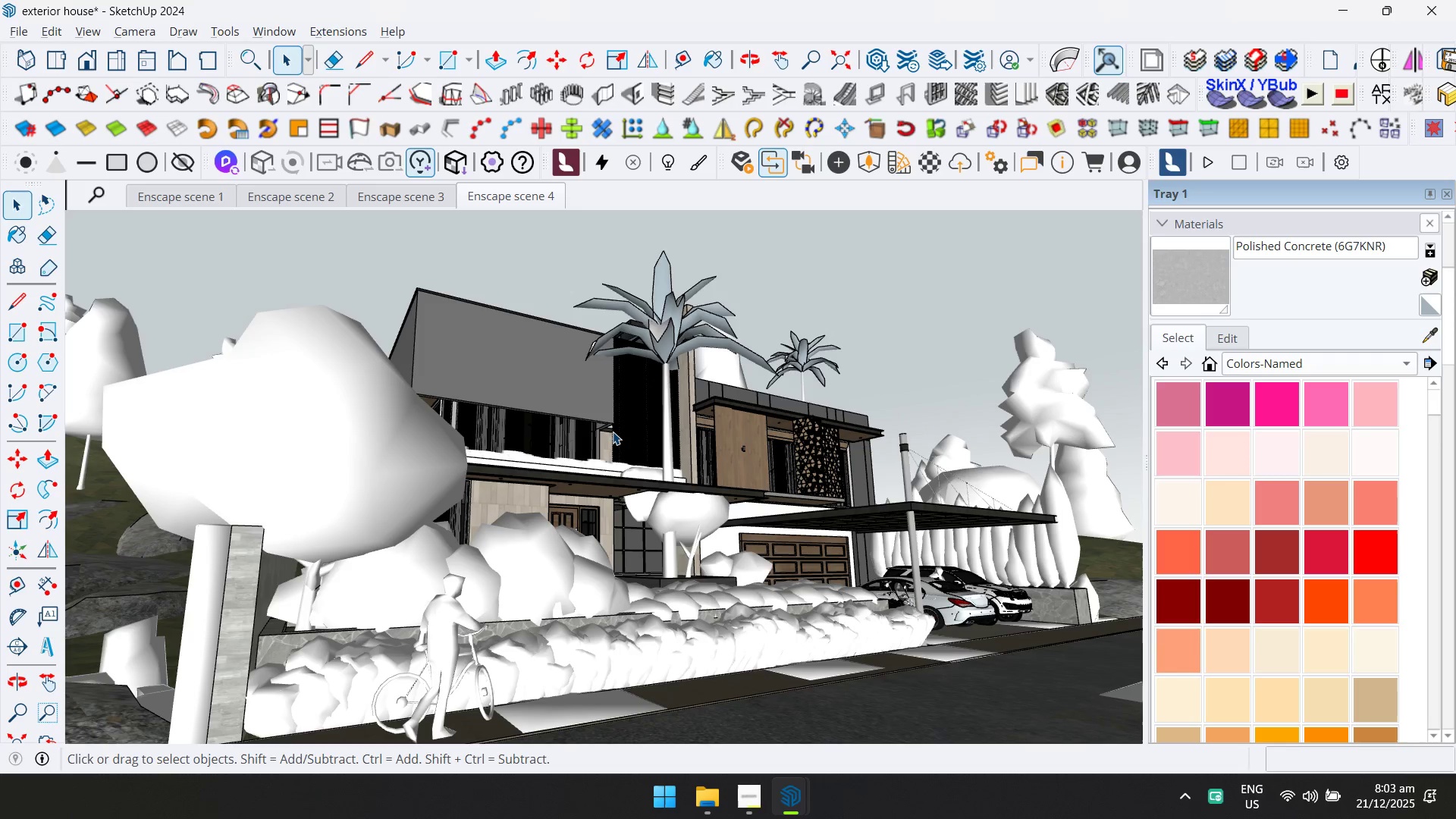 
key(Alt+AltLeft)
 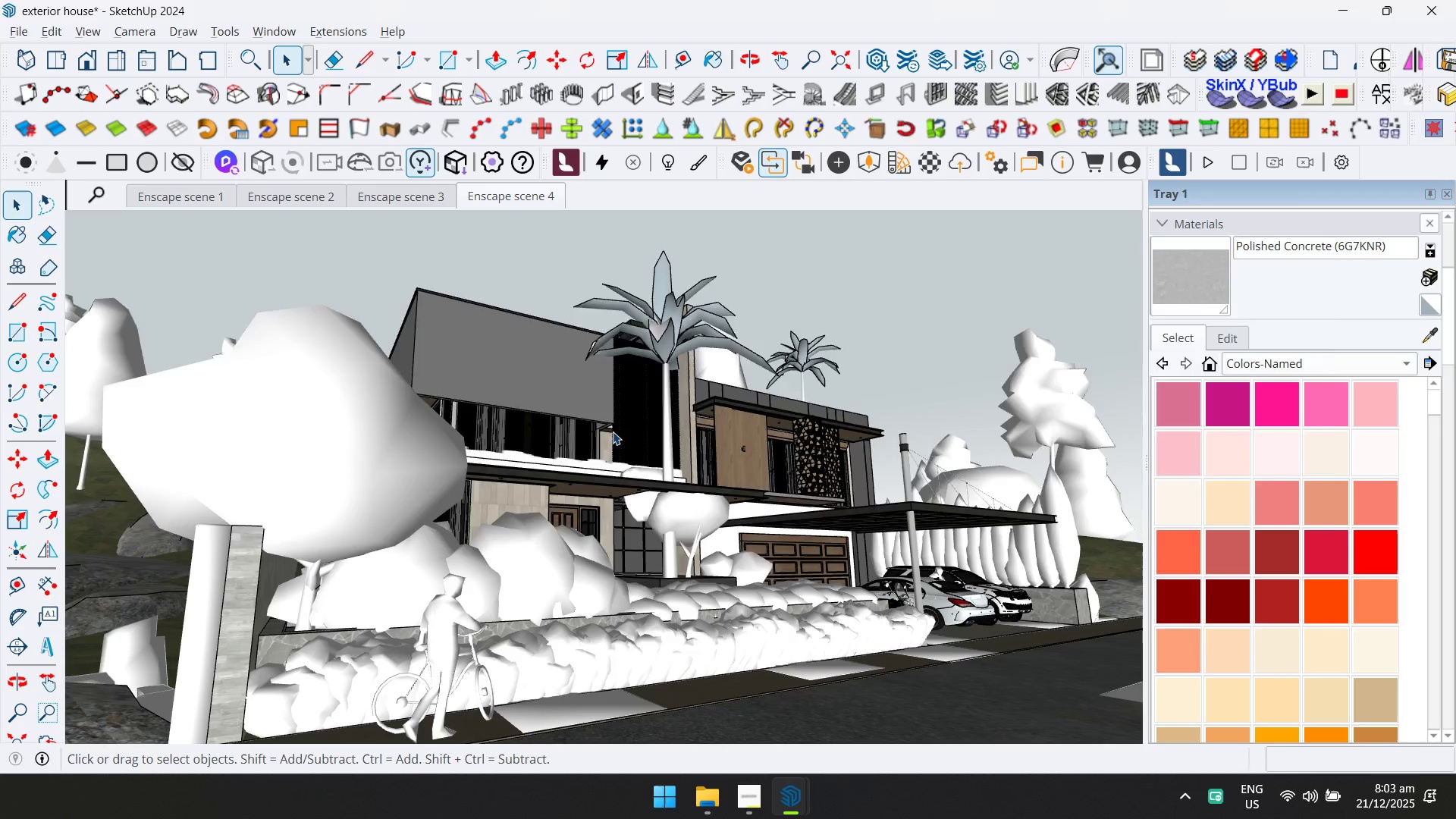 
key(Alt+Tab)
 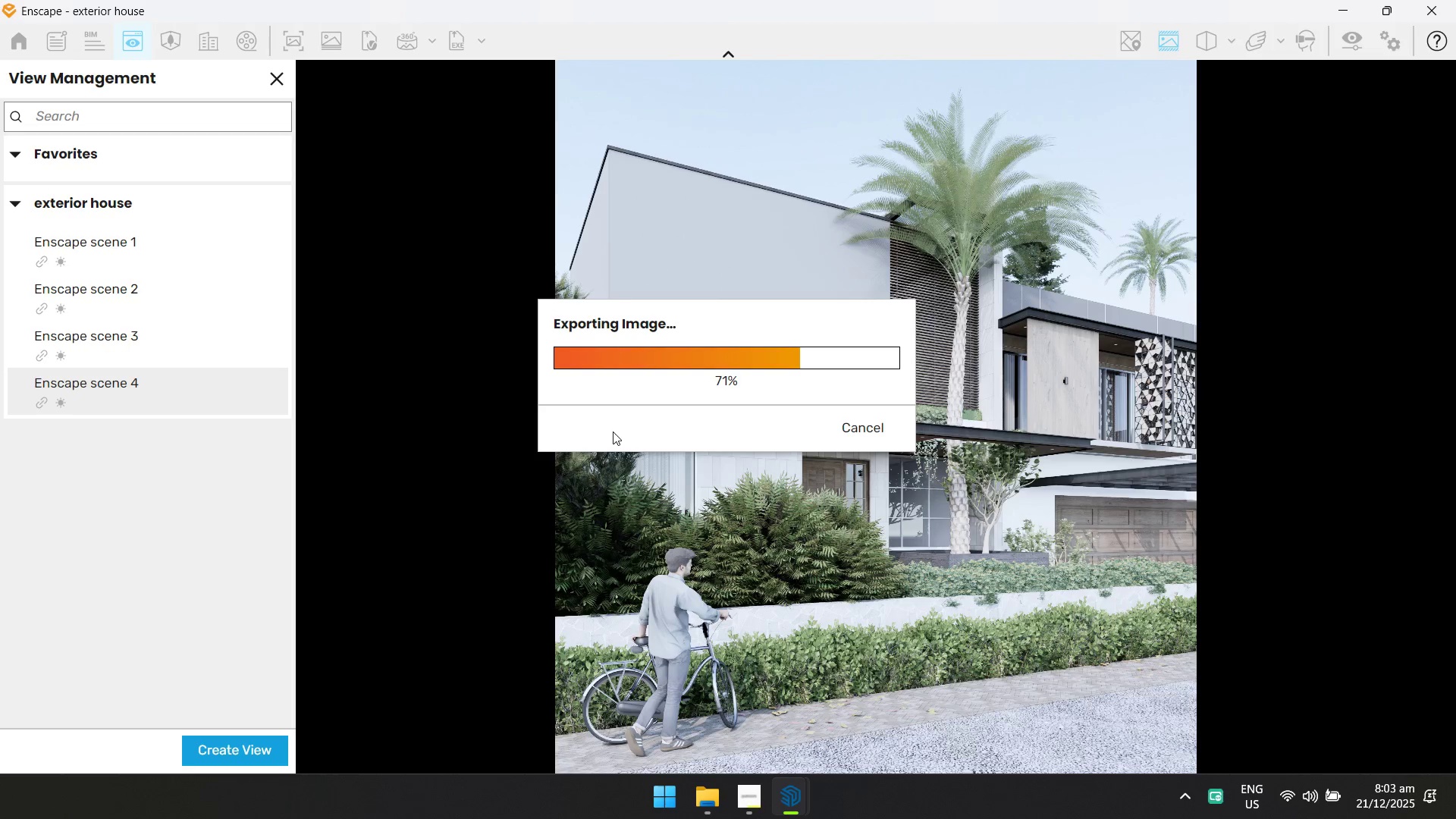 
key(Alt+AltLeft)
 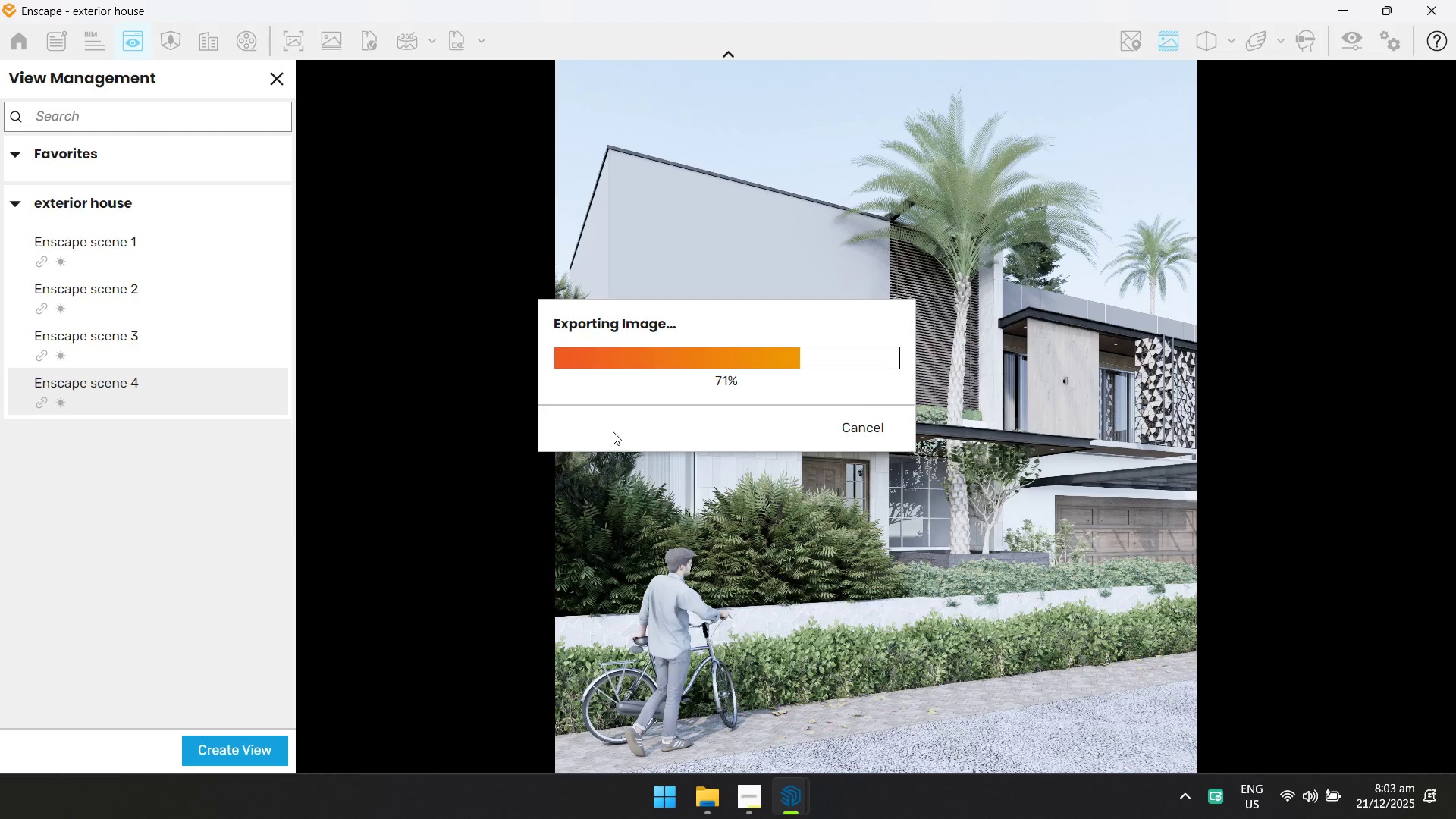 
key(Alt+Tab)
 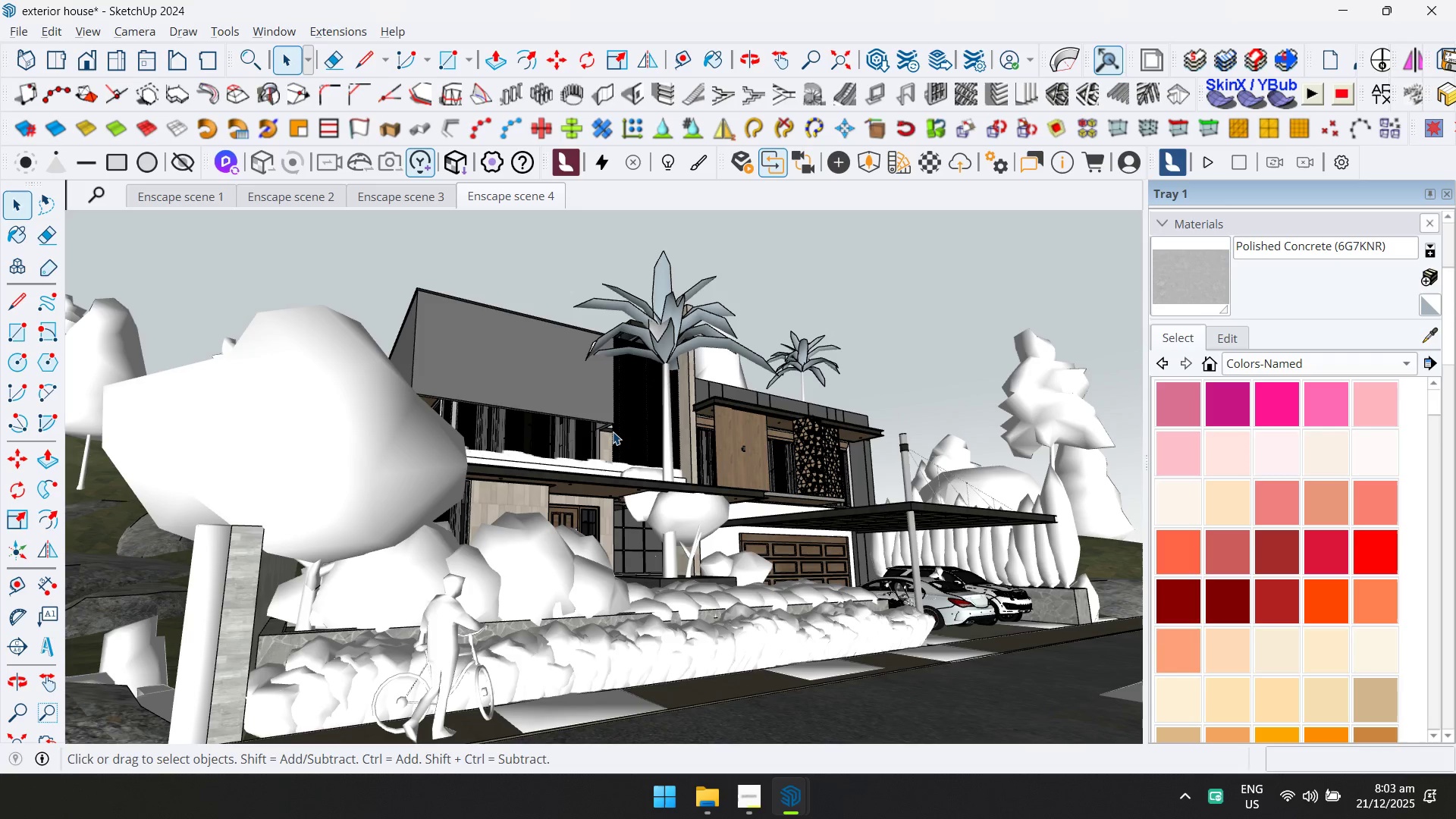 
wait(14.86)
 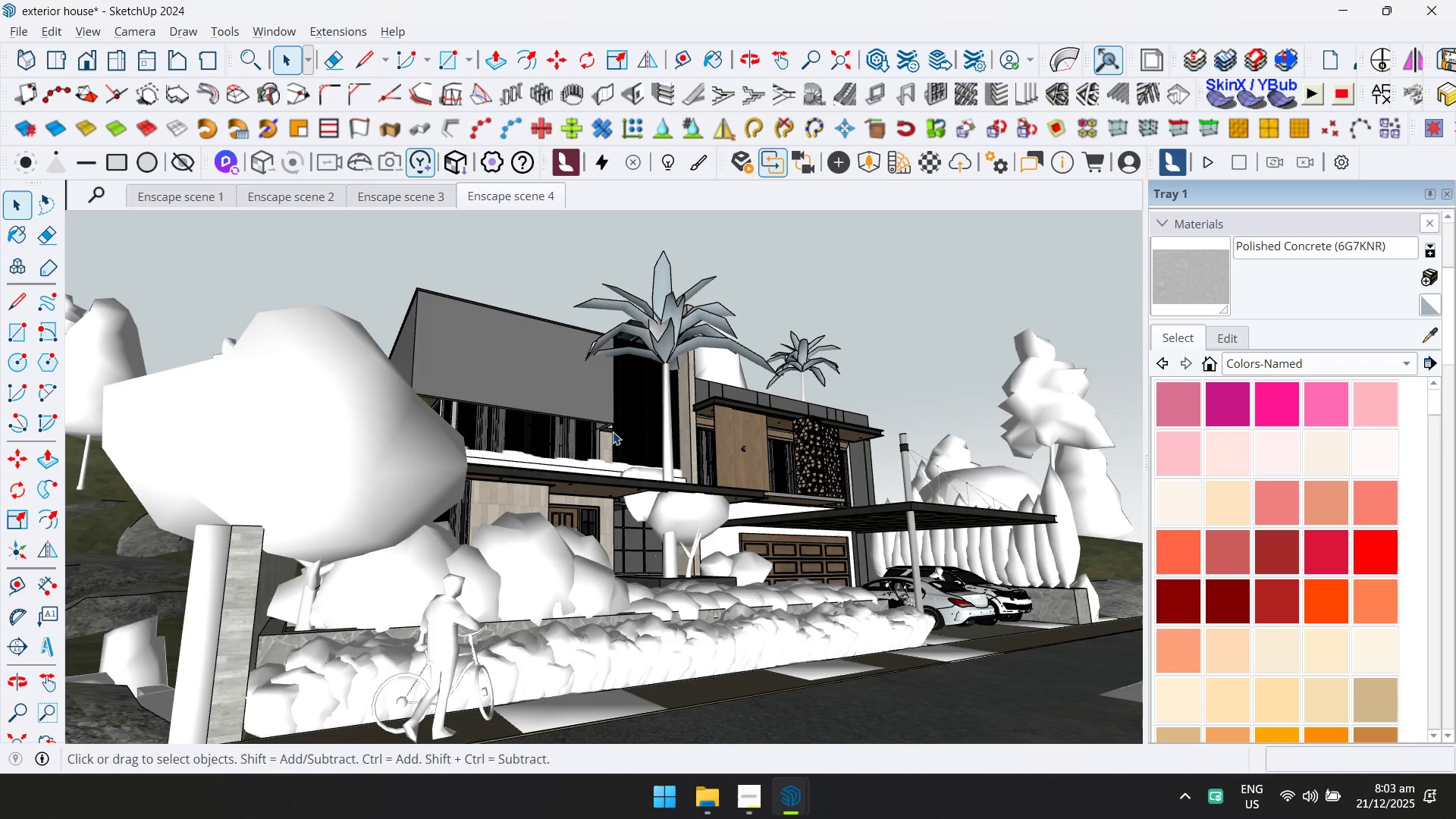 
key(Alt+AltLeft)
 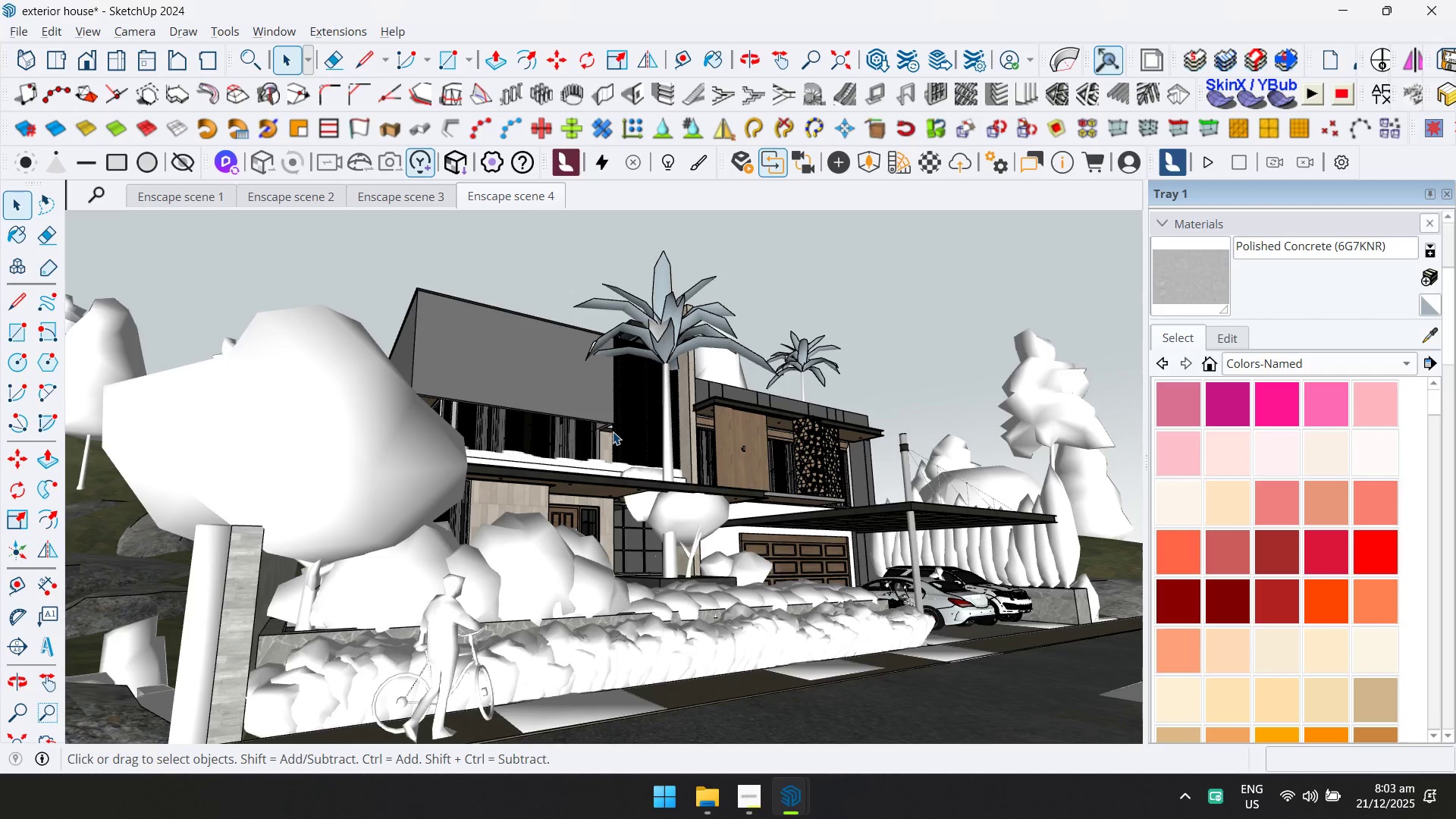 
key(Alt+Tab)
 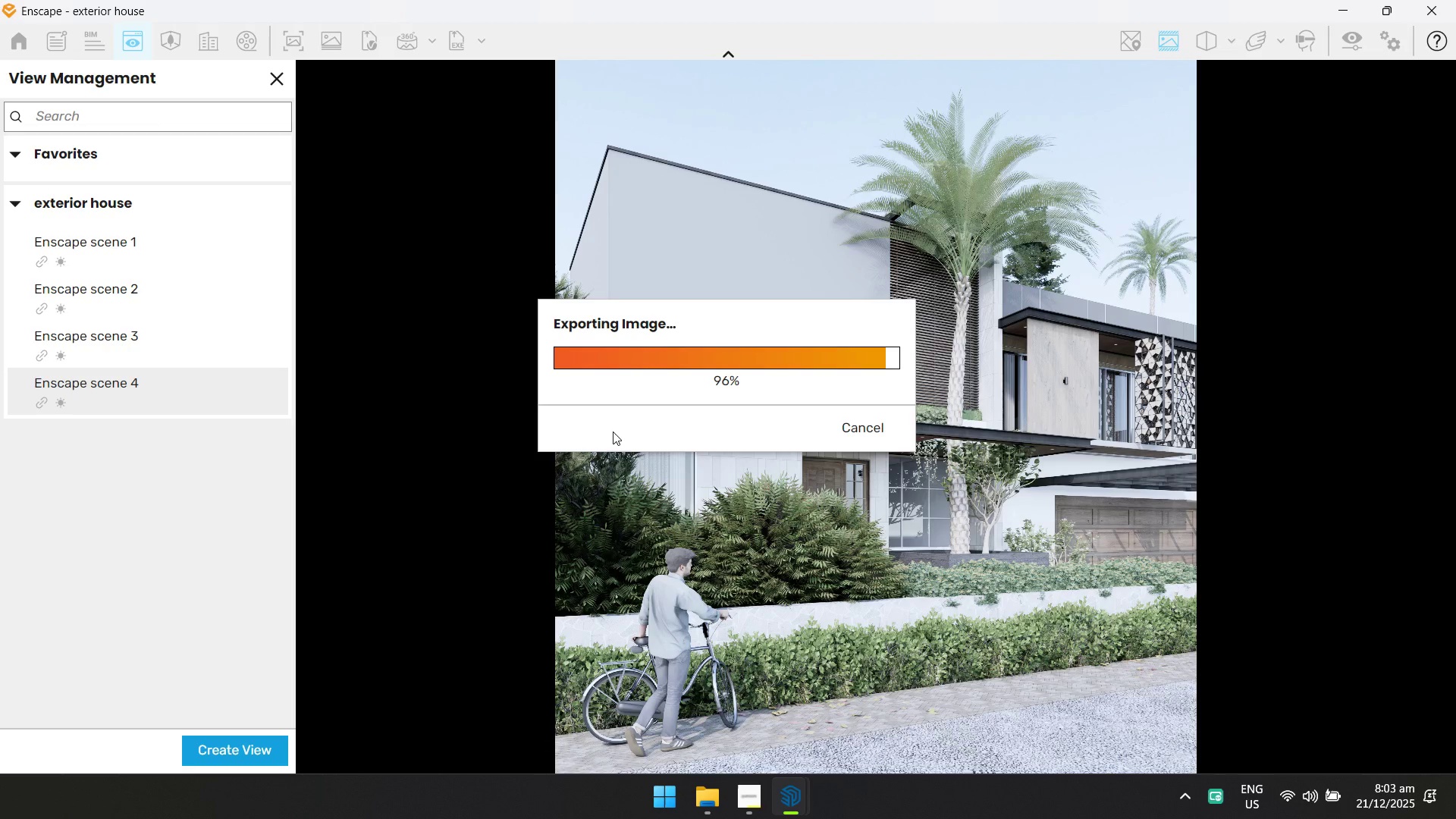 
wait(11.97)
 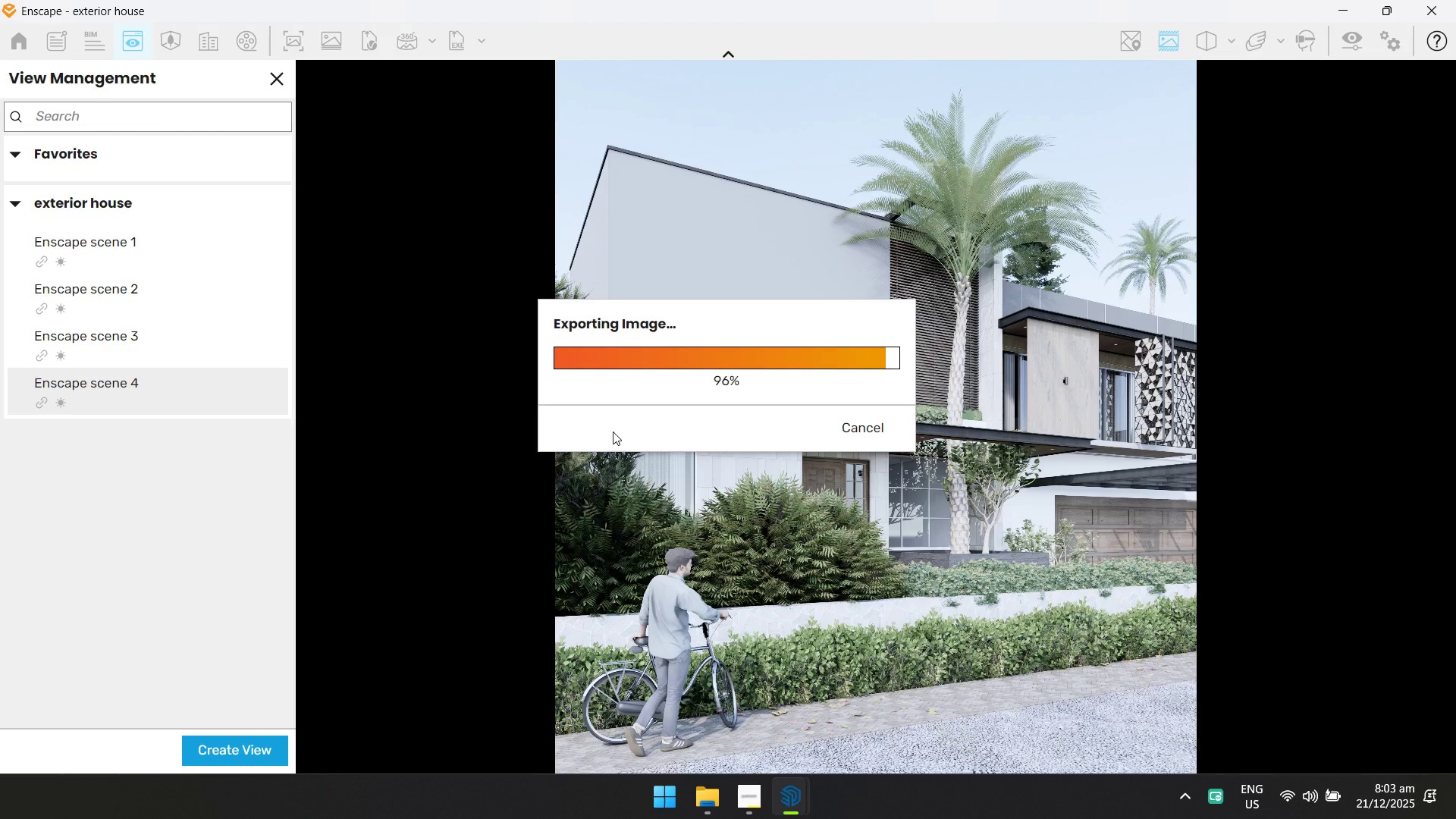 
key(Alt+AltLeft)
 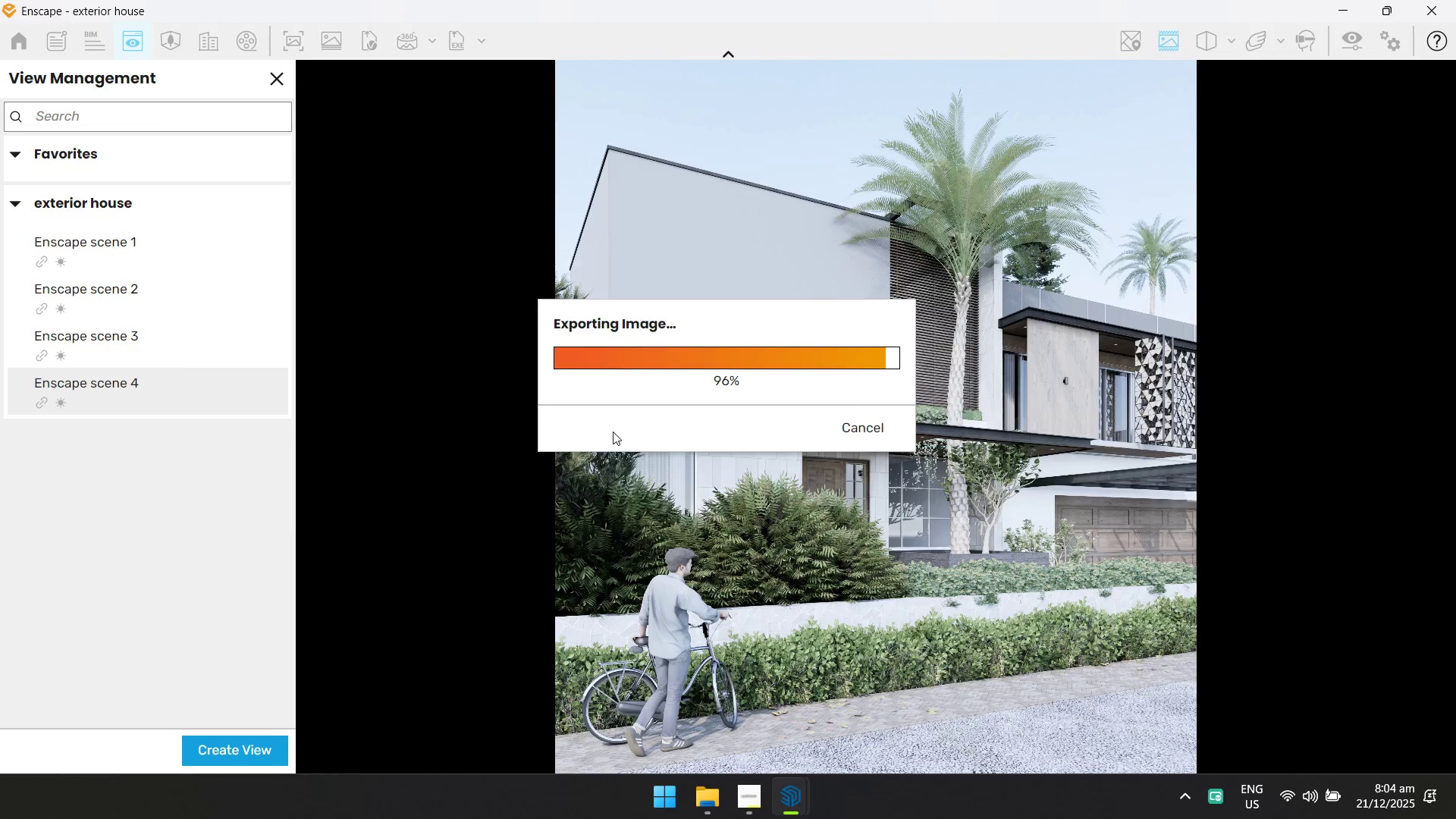 
key(Alt+Tab)
 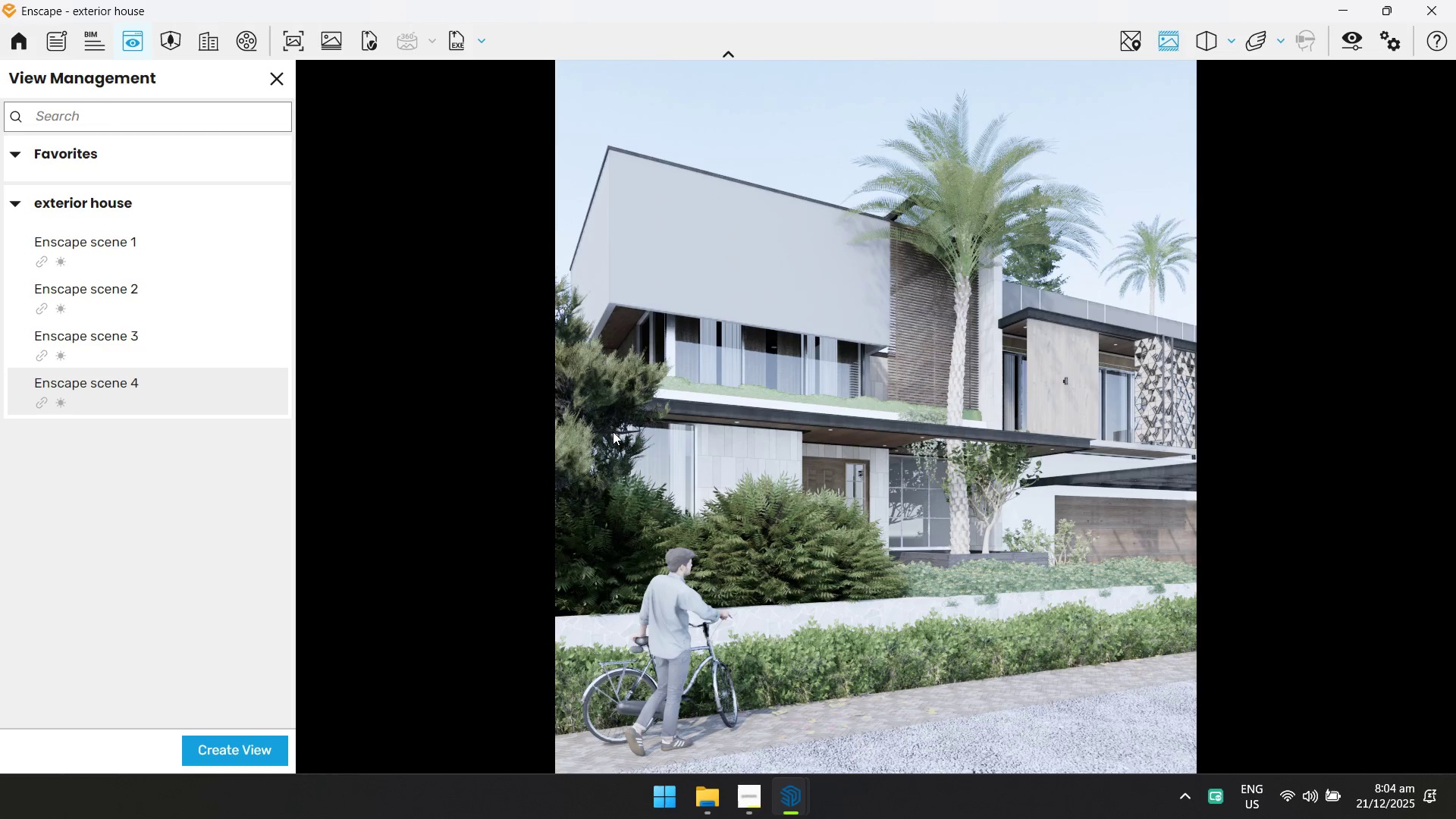 
wait(10.72)
 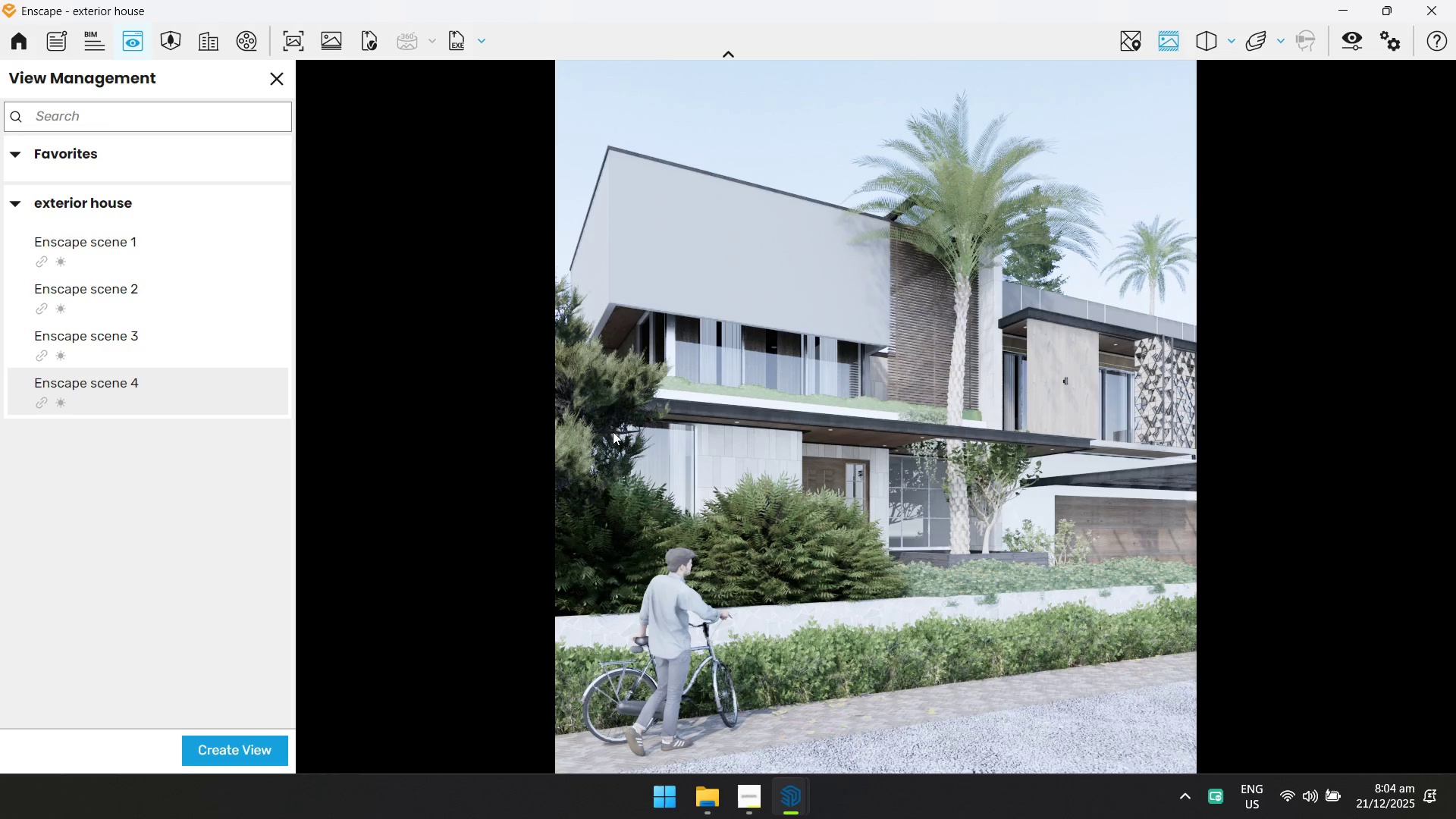 
key(Alt+AltLeft)
 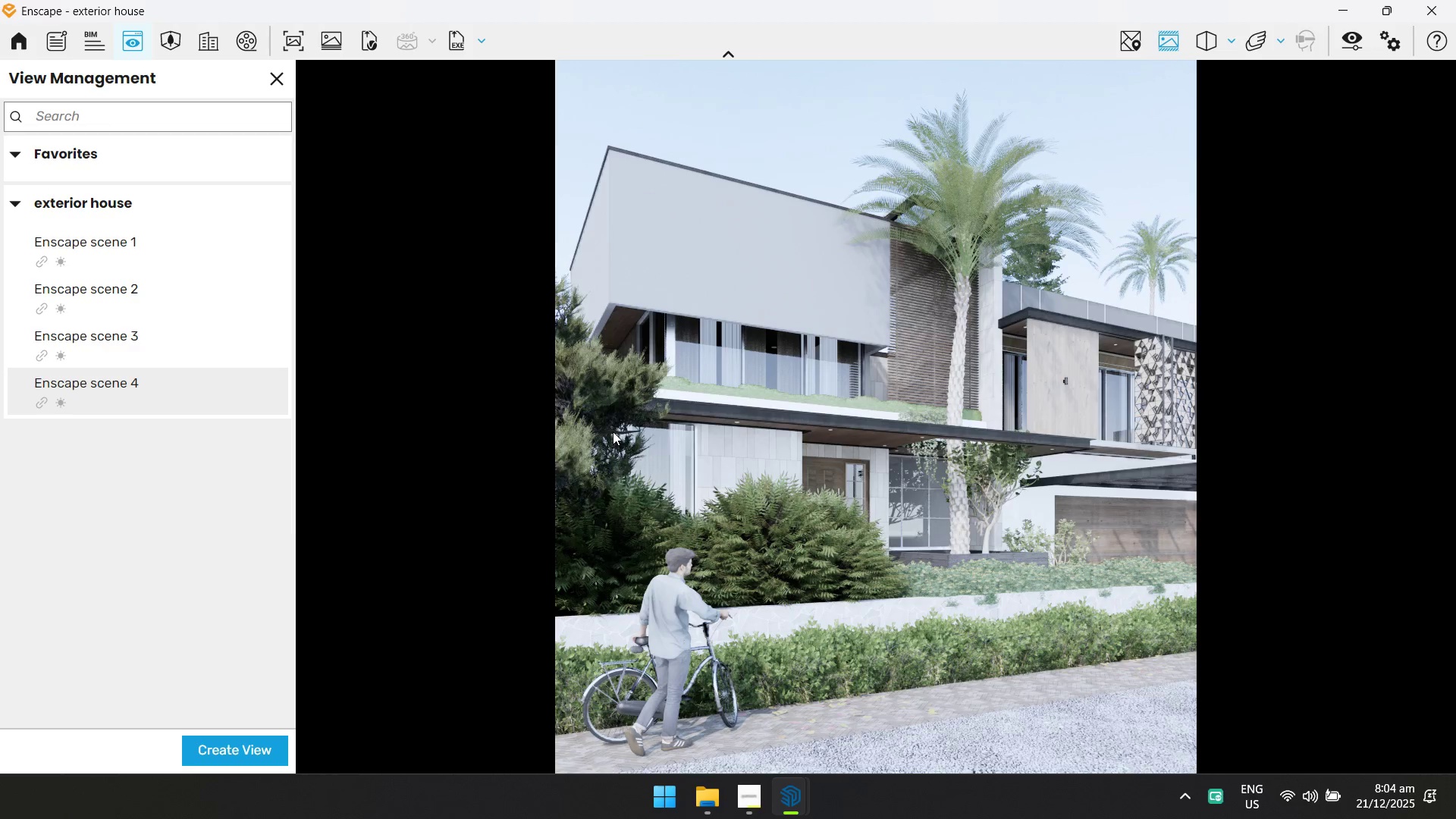 
key(Alt+Tab)
 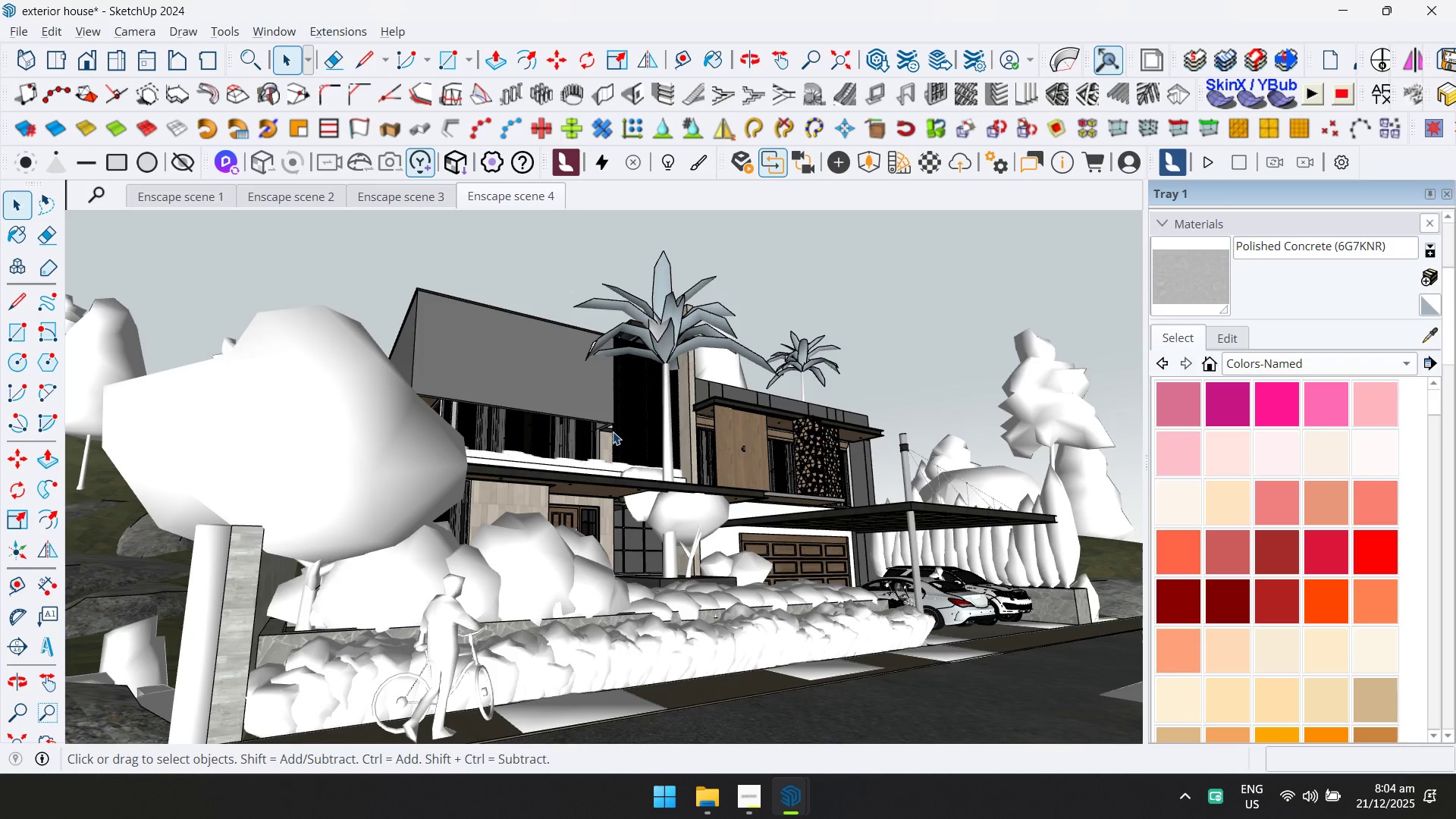 
key(Alt+AltLeft)
 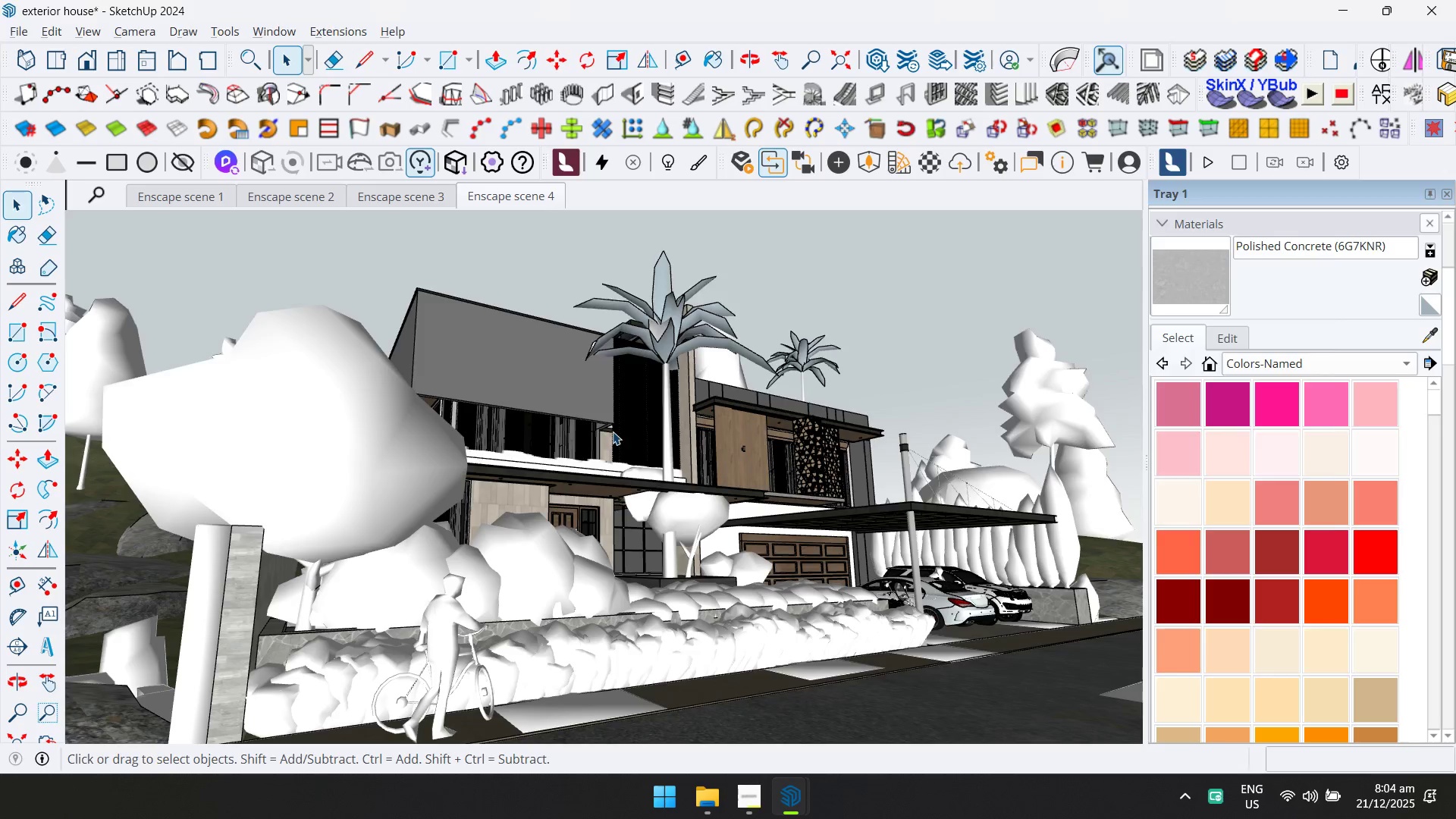 
key(Alt+Tab)
 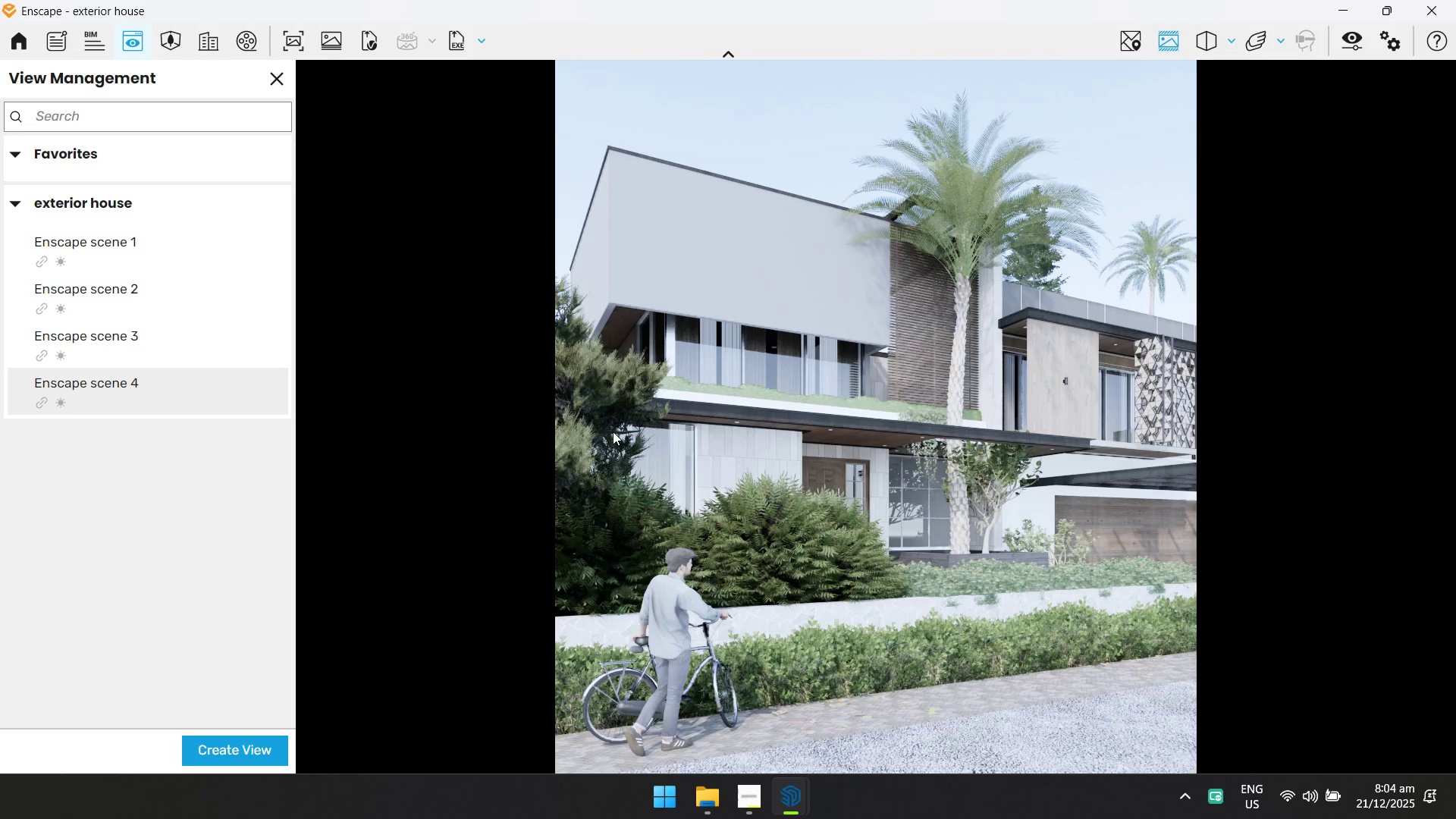 
key(Alt+AltLeft)
 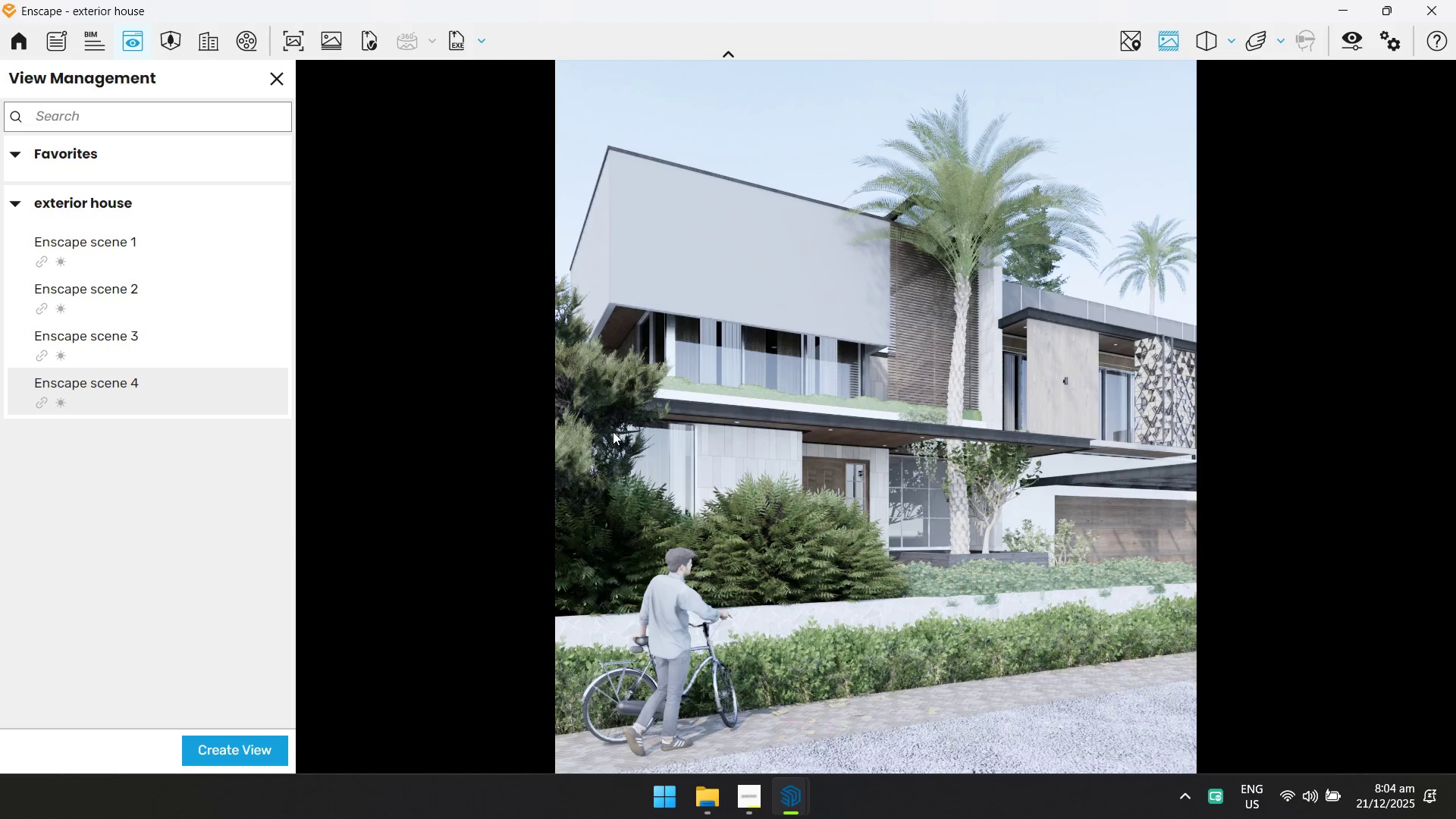 
key(Alt+Tab)
 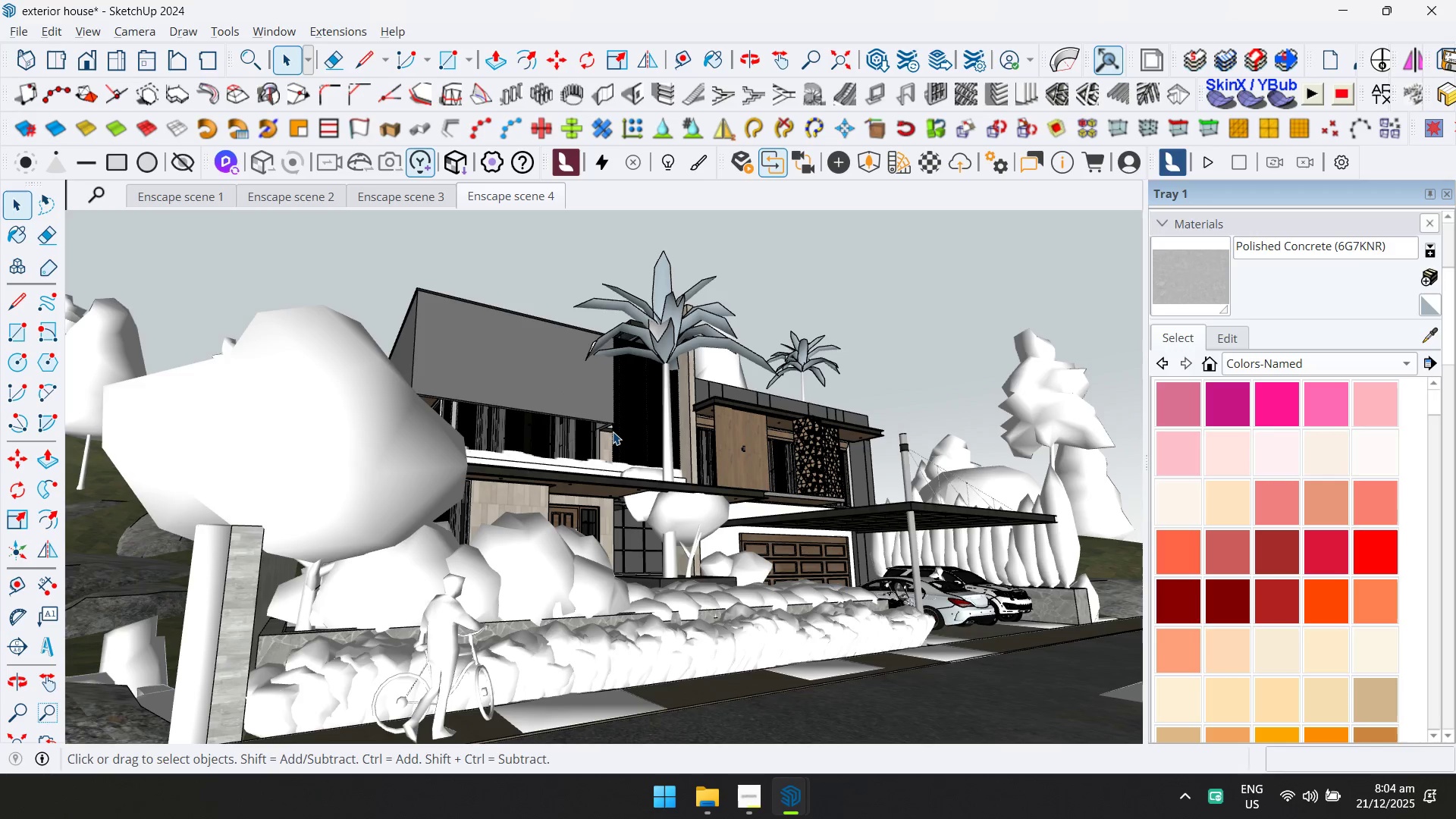 
key(Alt+AltLeft)
 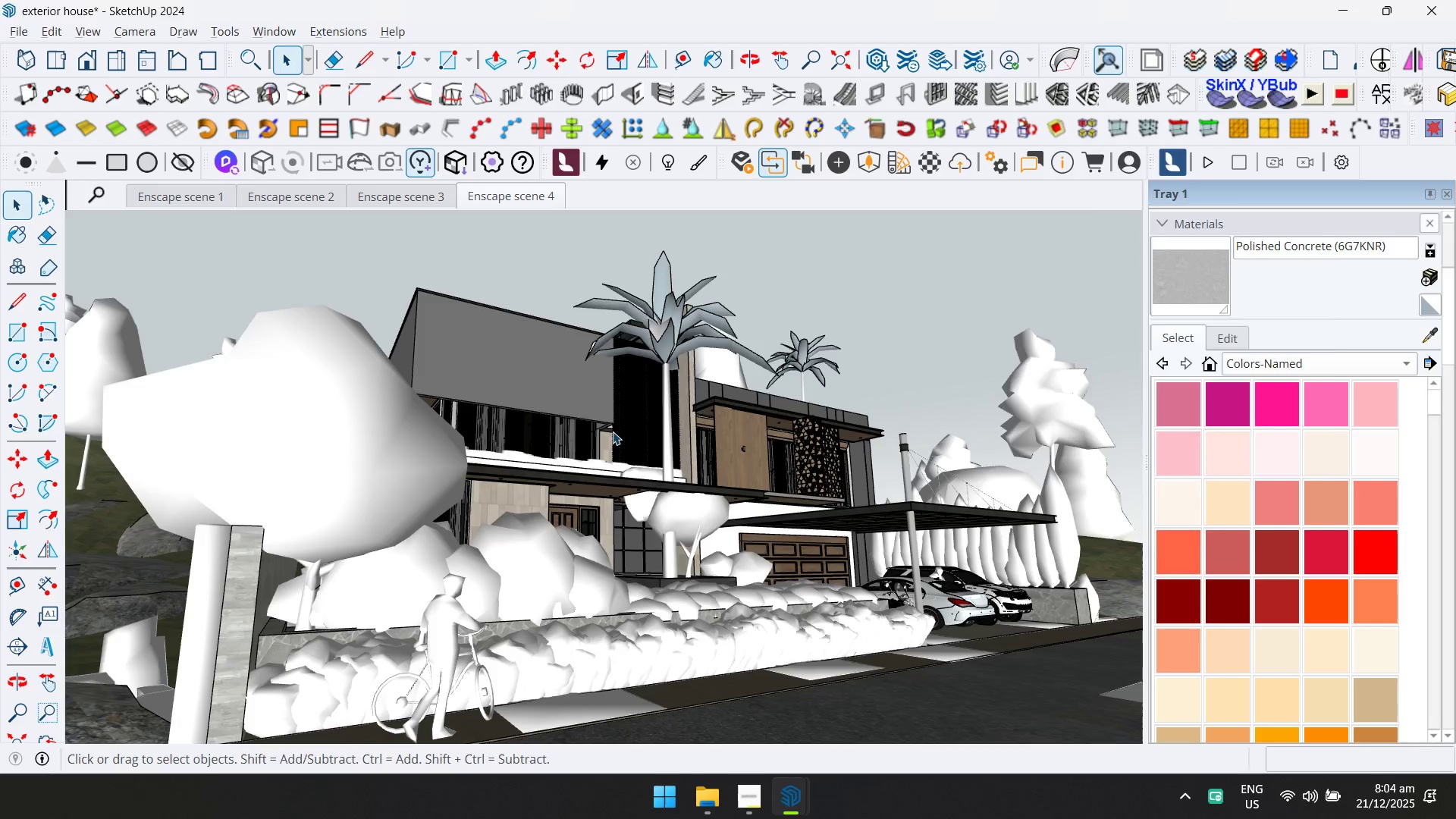 
key(Alt+Tab)
 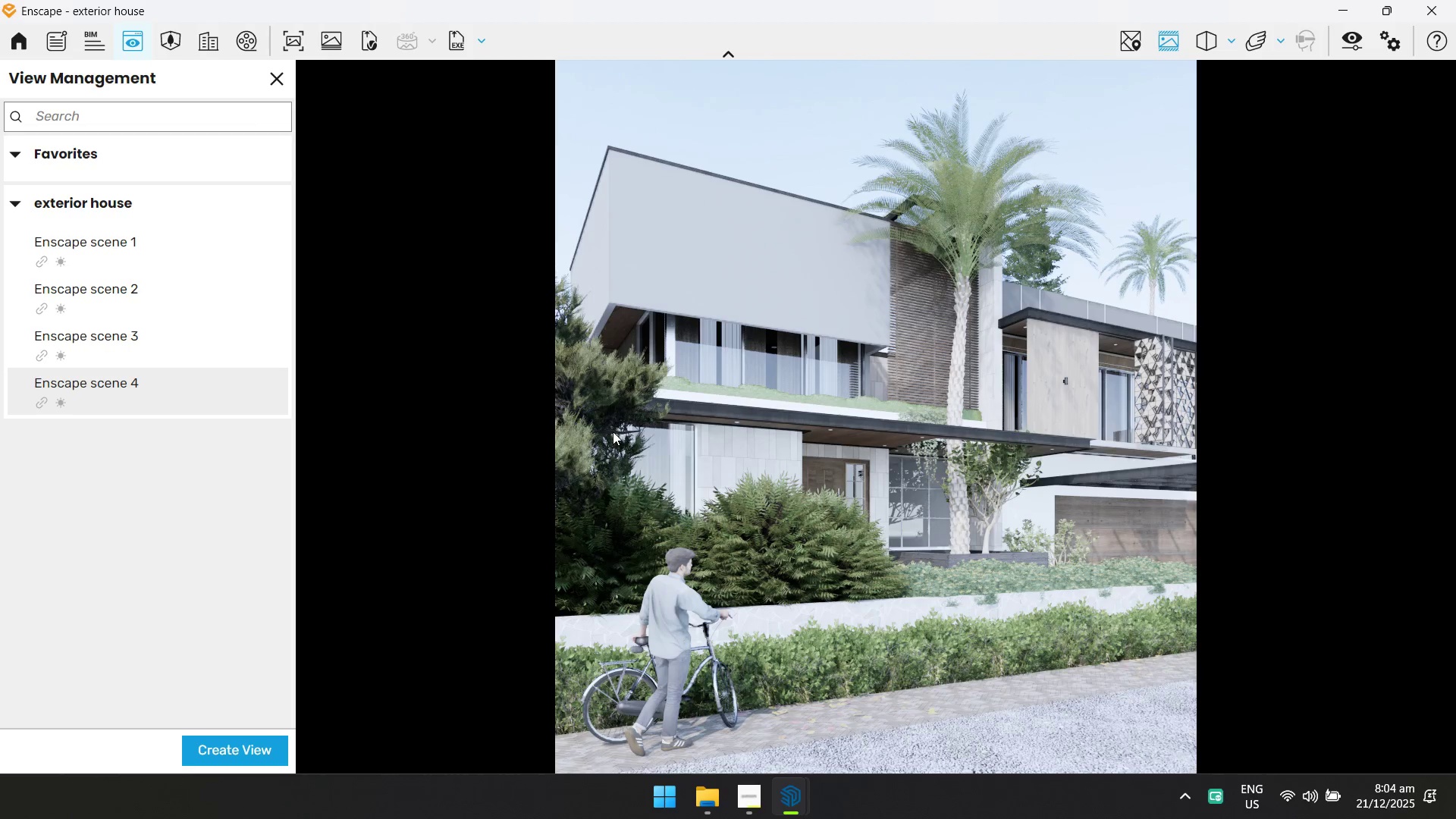 
key(Alt+AltLeft)
 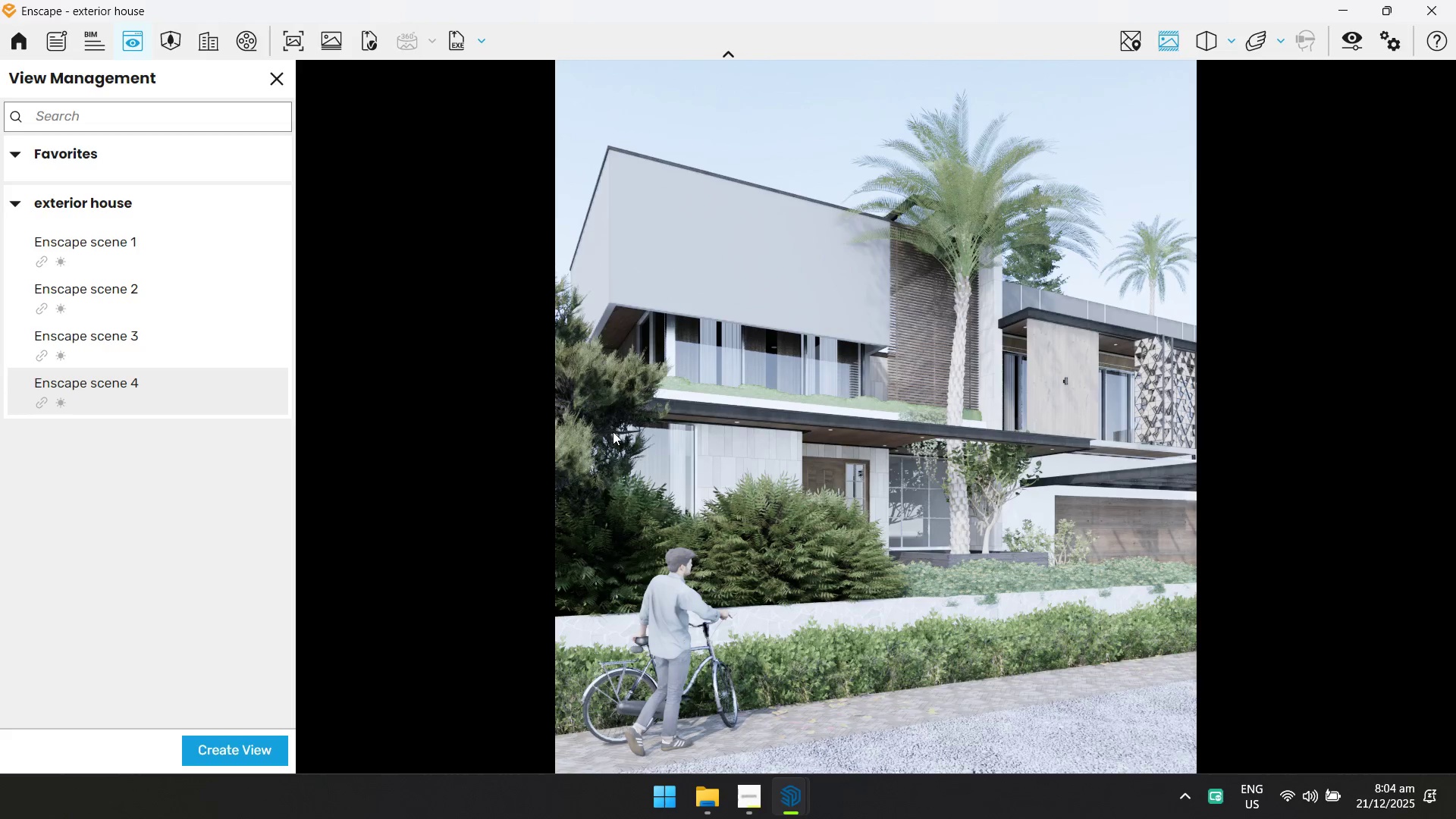 
key(Alt+Tab)
 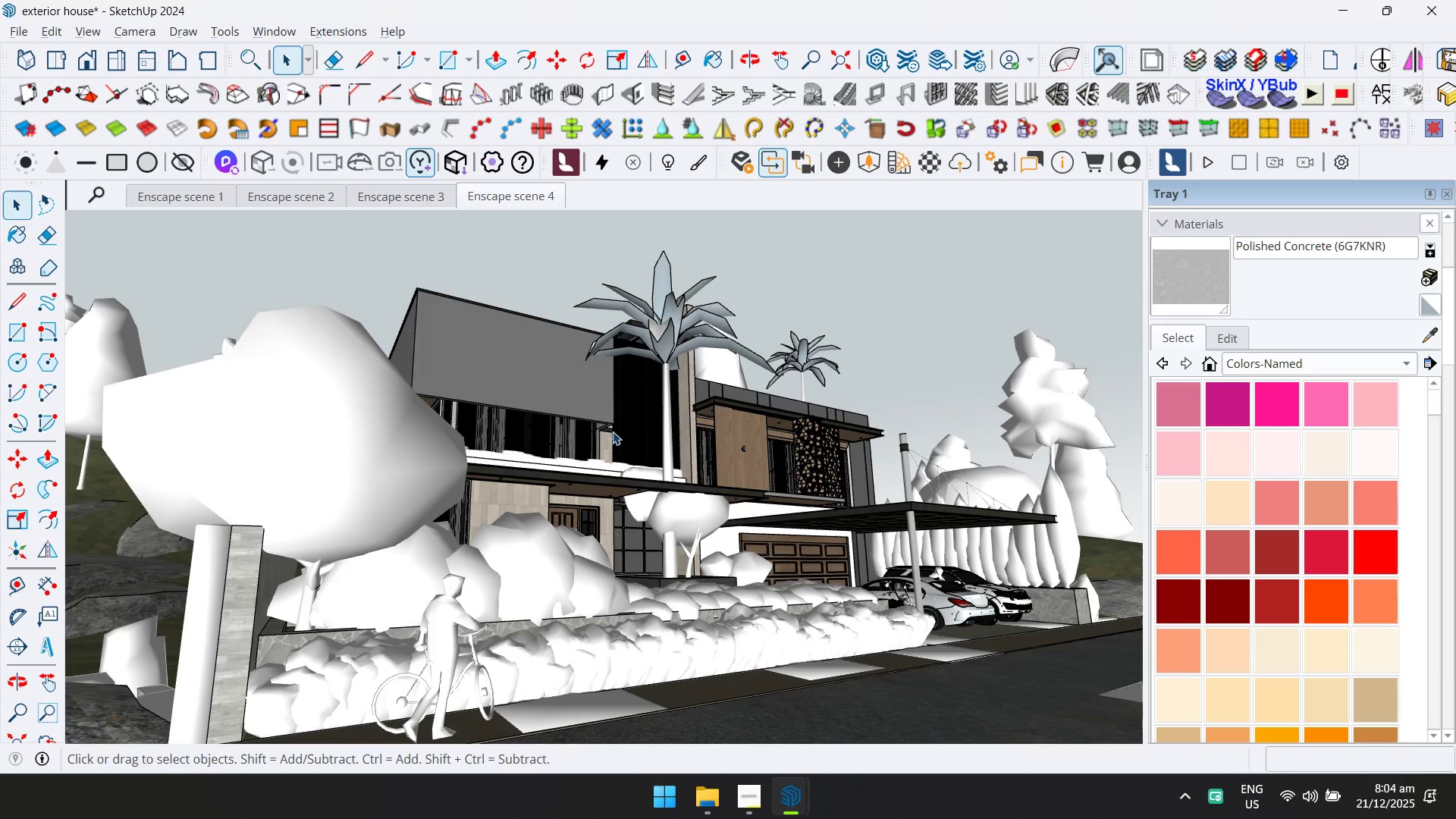 
key(Alt+AltLeft)
 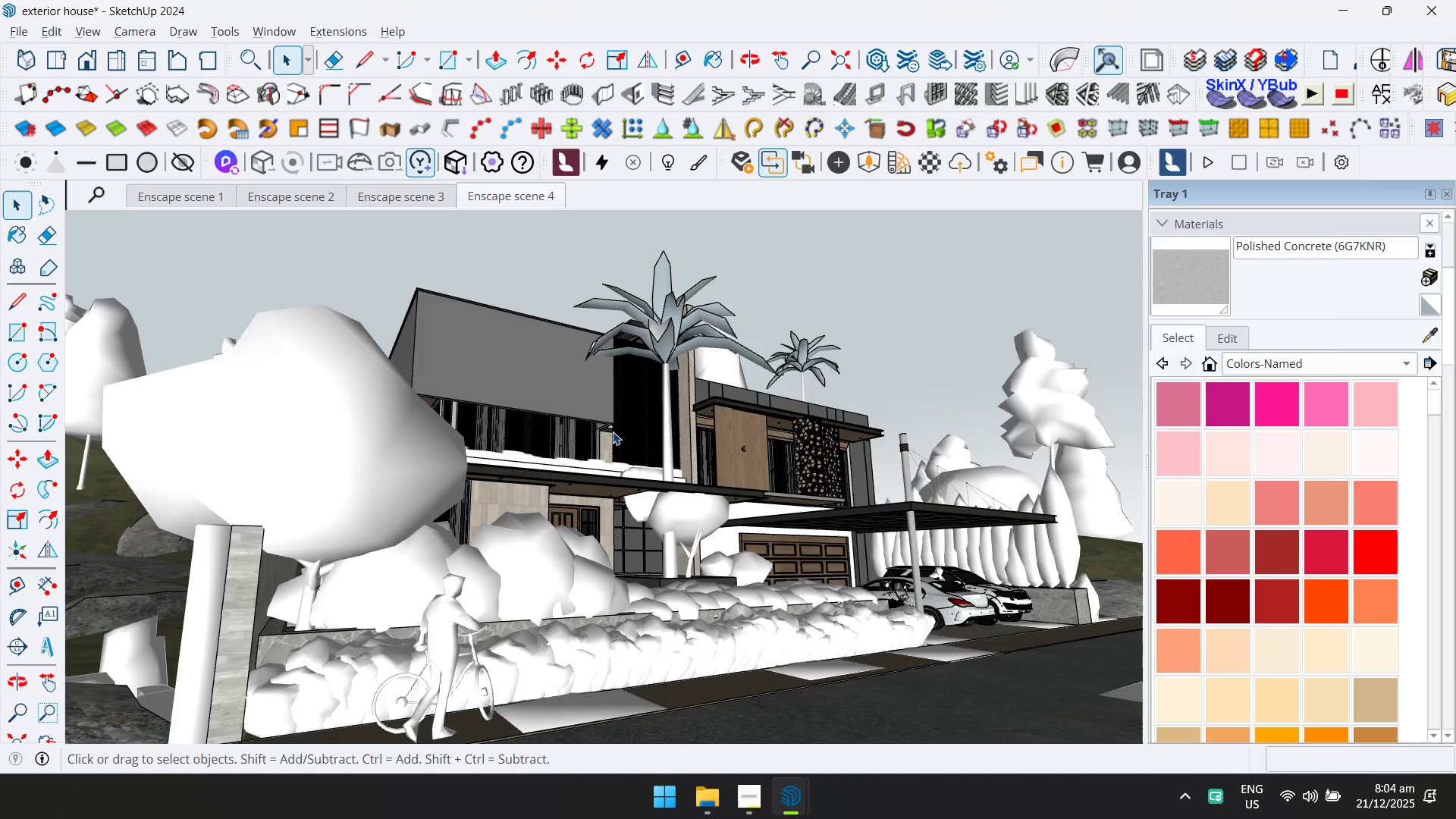 
key(Alt+Tab)
 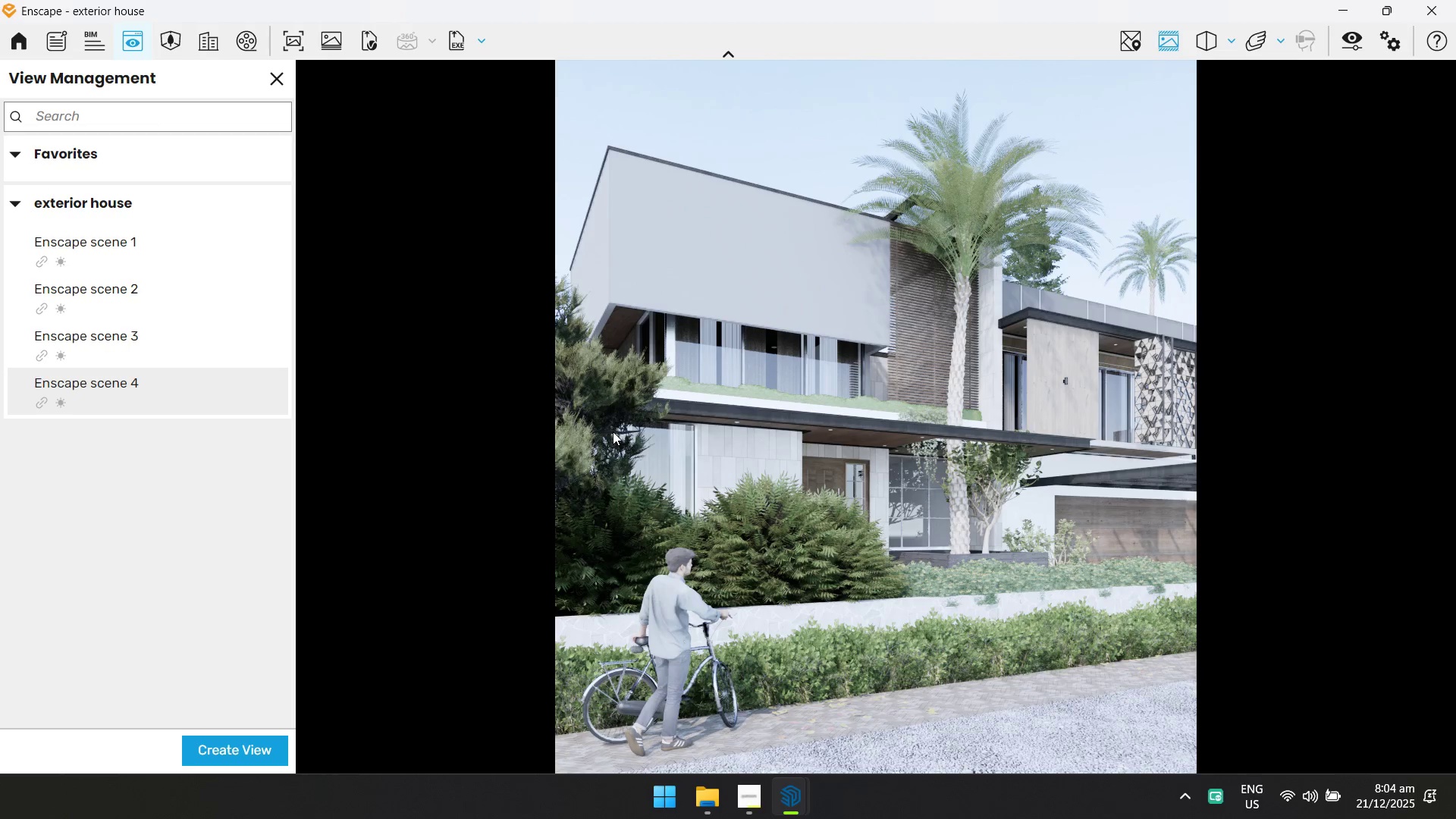 
key(Alt+AltLeft)
 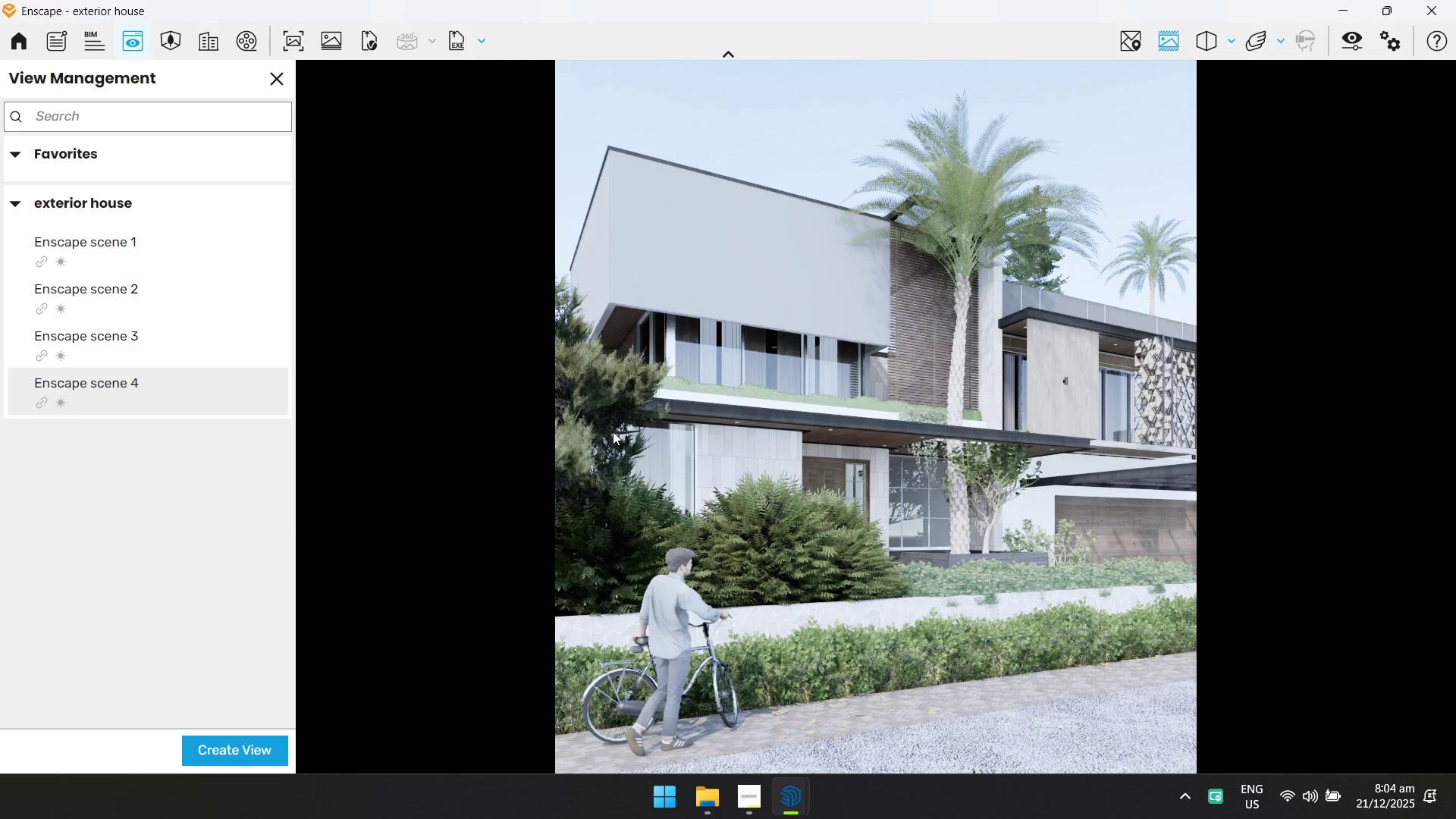 
key(Alt+Tab)
 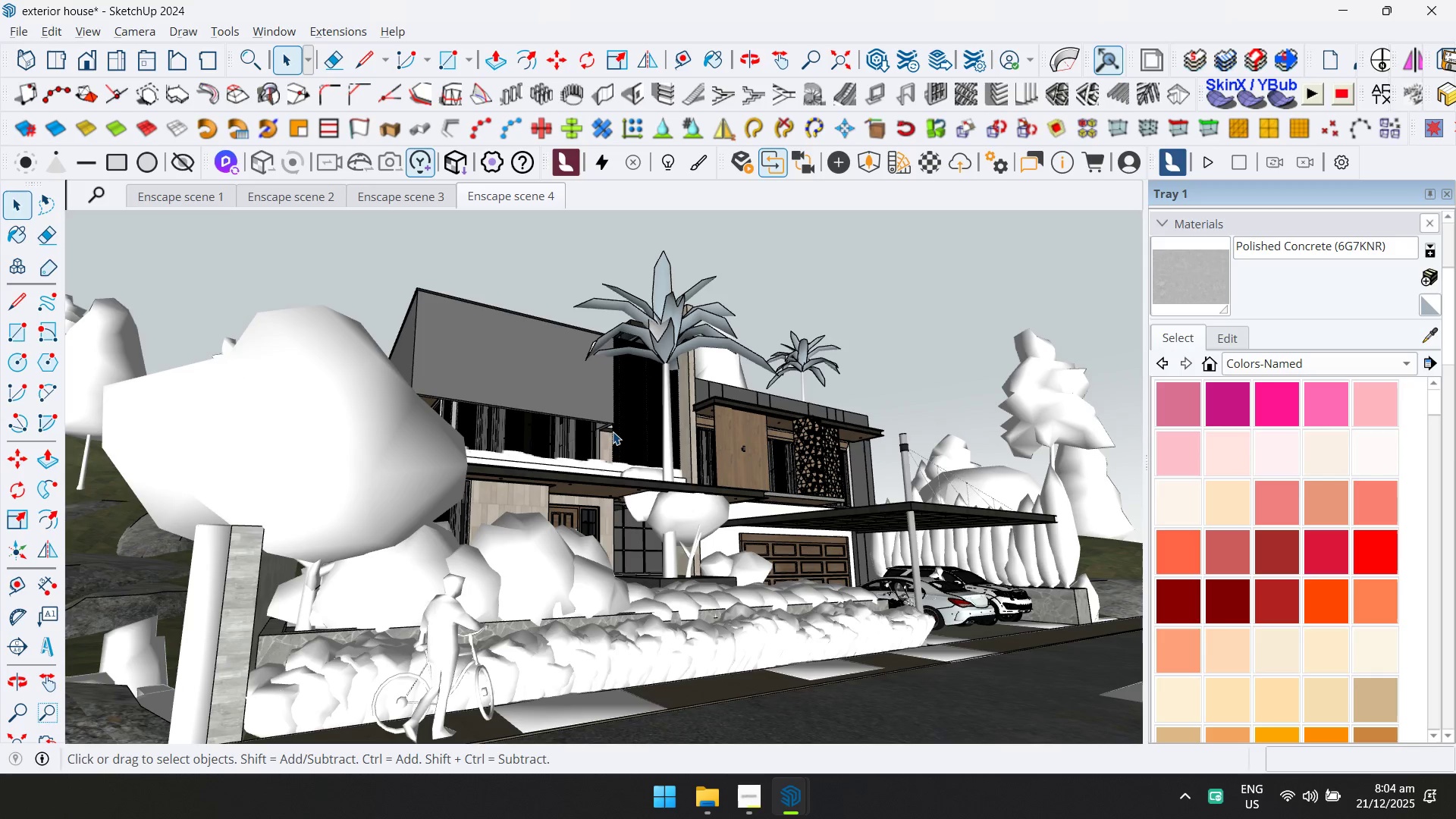 
key(Alt+AltLeft)
 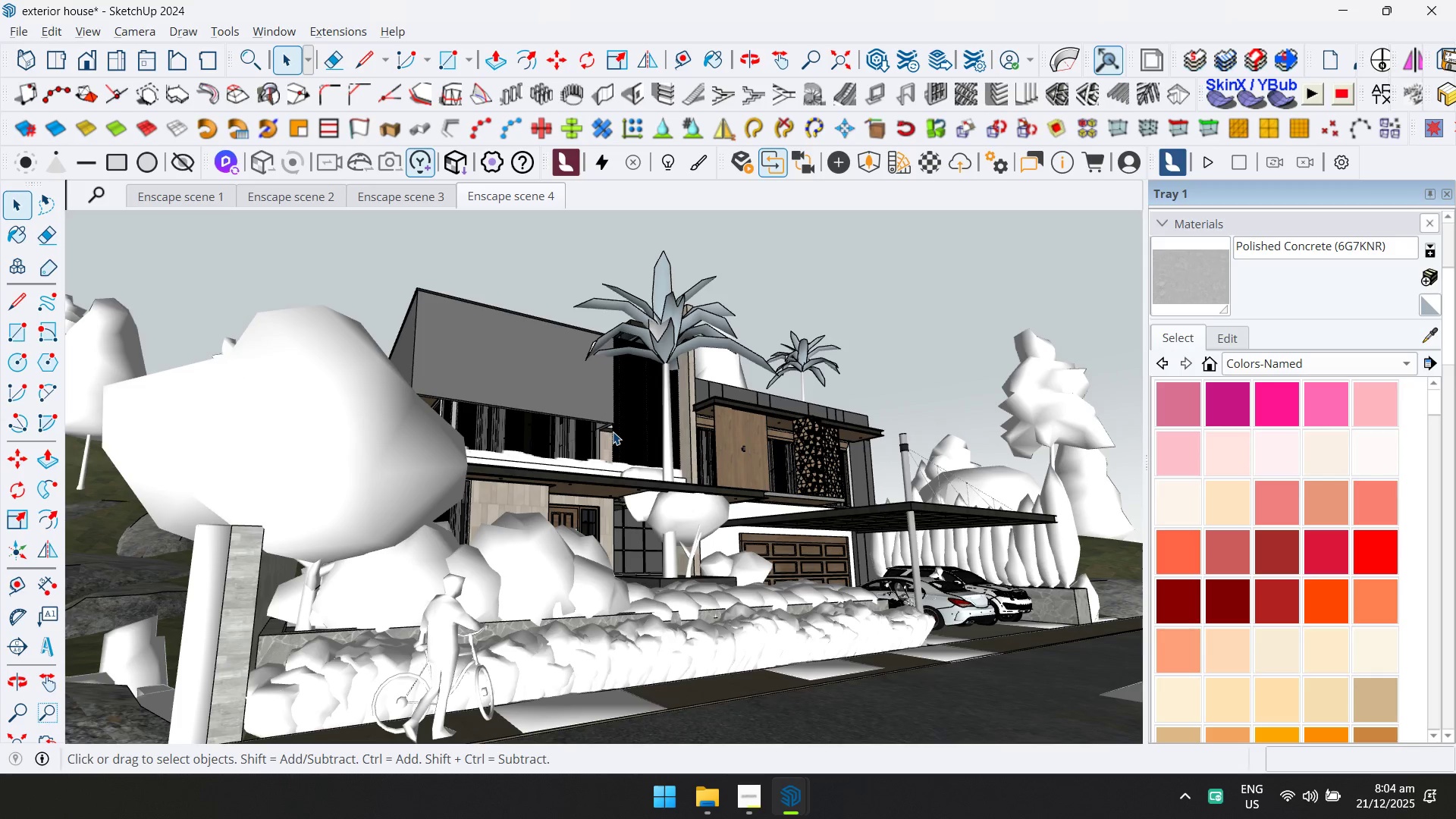 
key(Alt+Tab)
 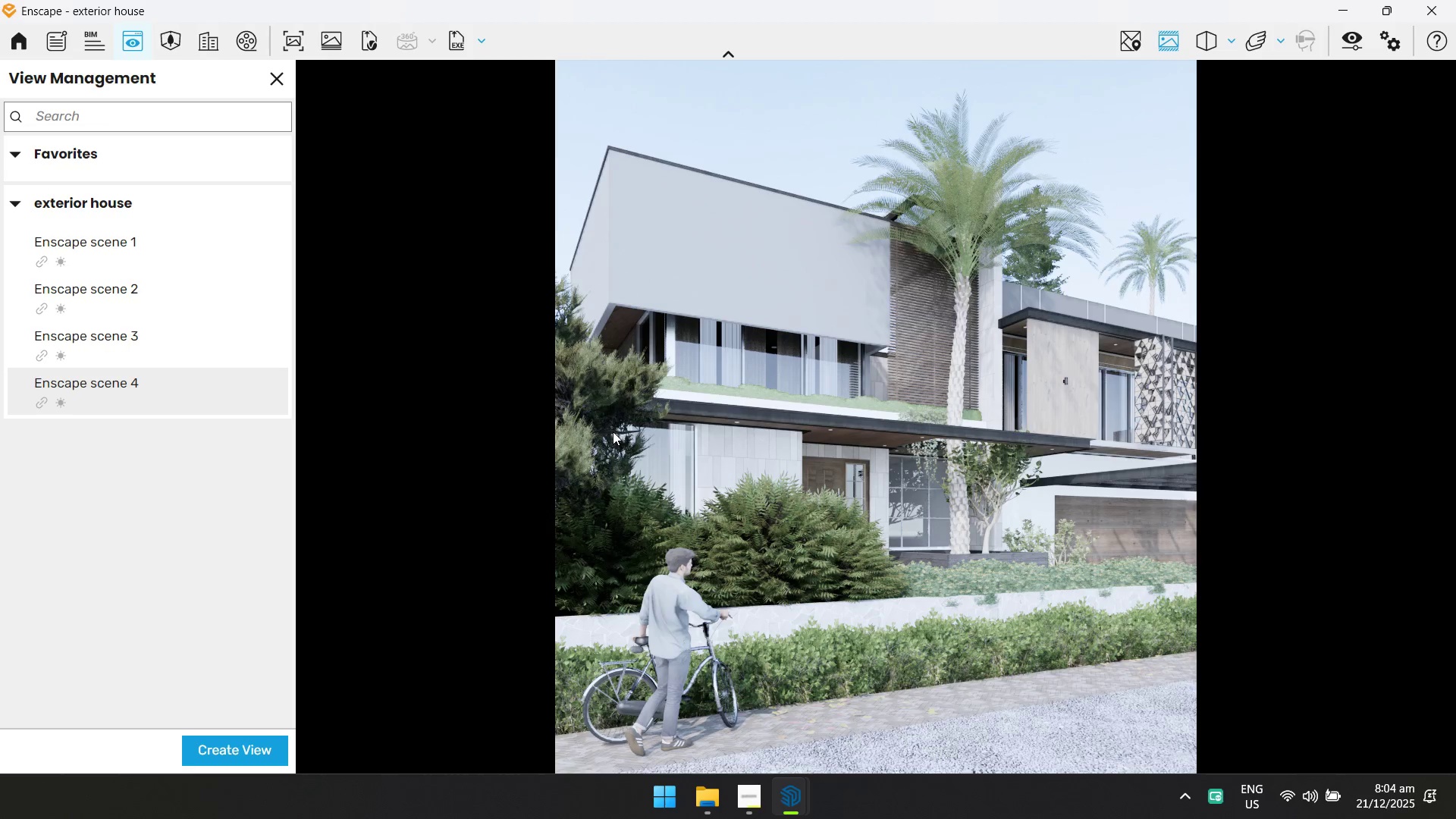 
key(Alt+AltLeft)
 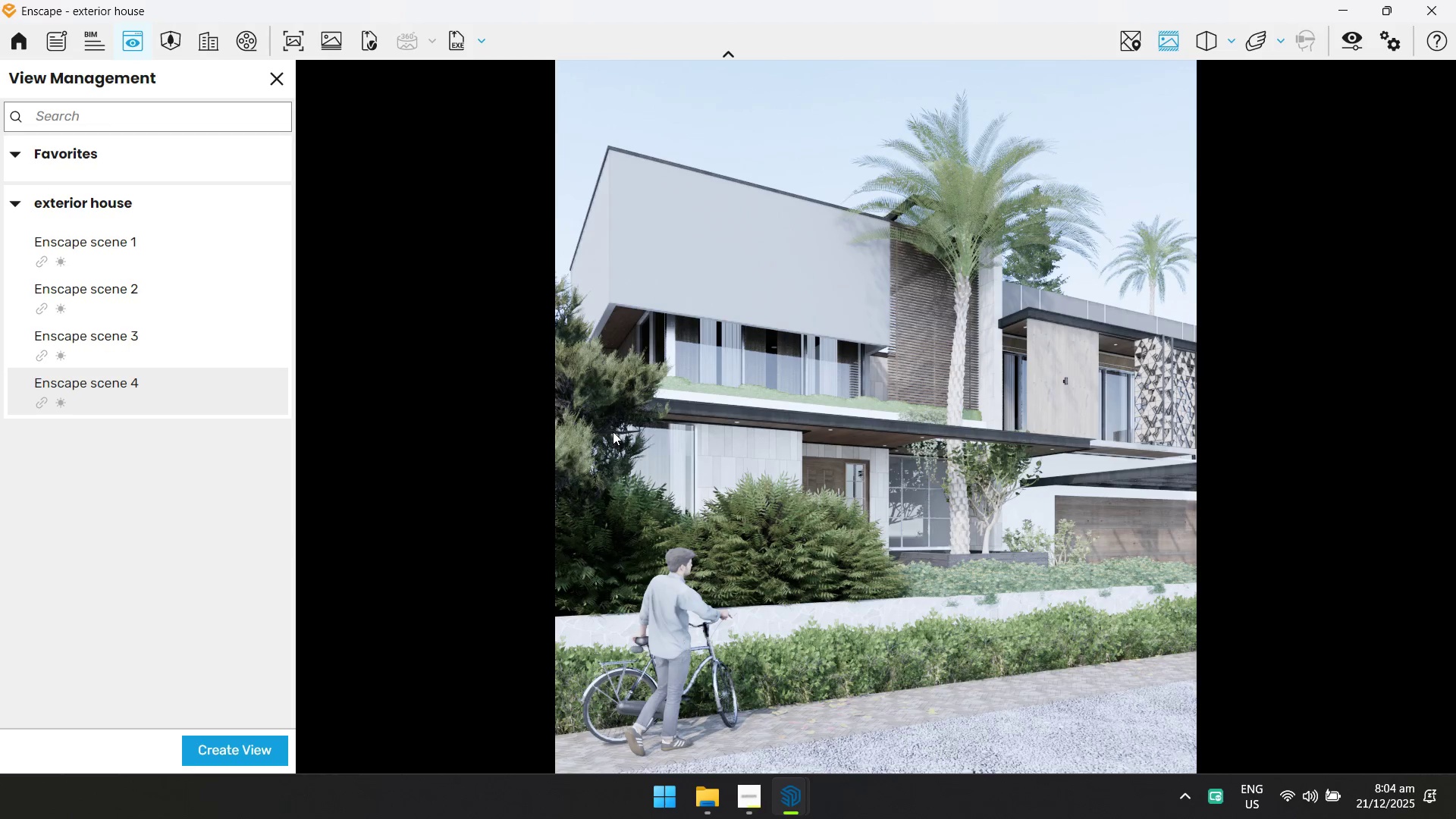 
key(Alt+Tab)
 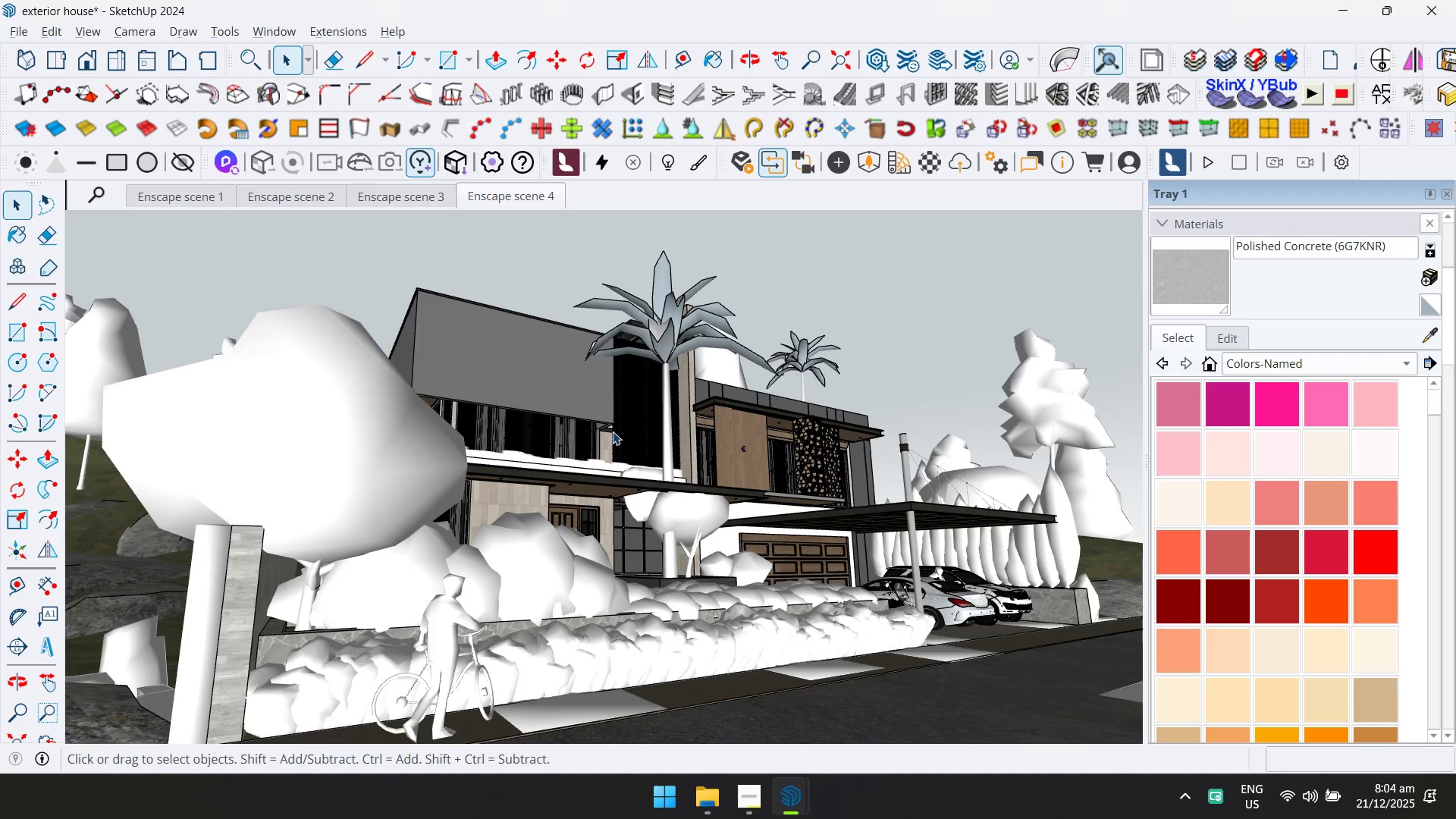 
key(Alt+AltLeft)
 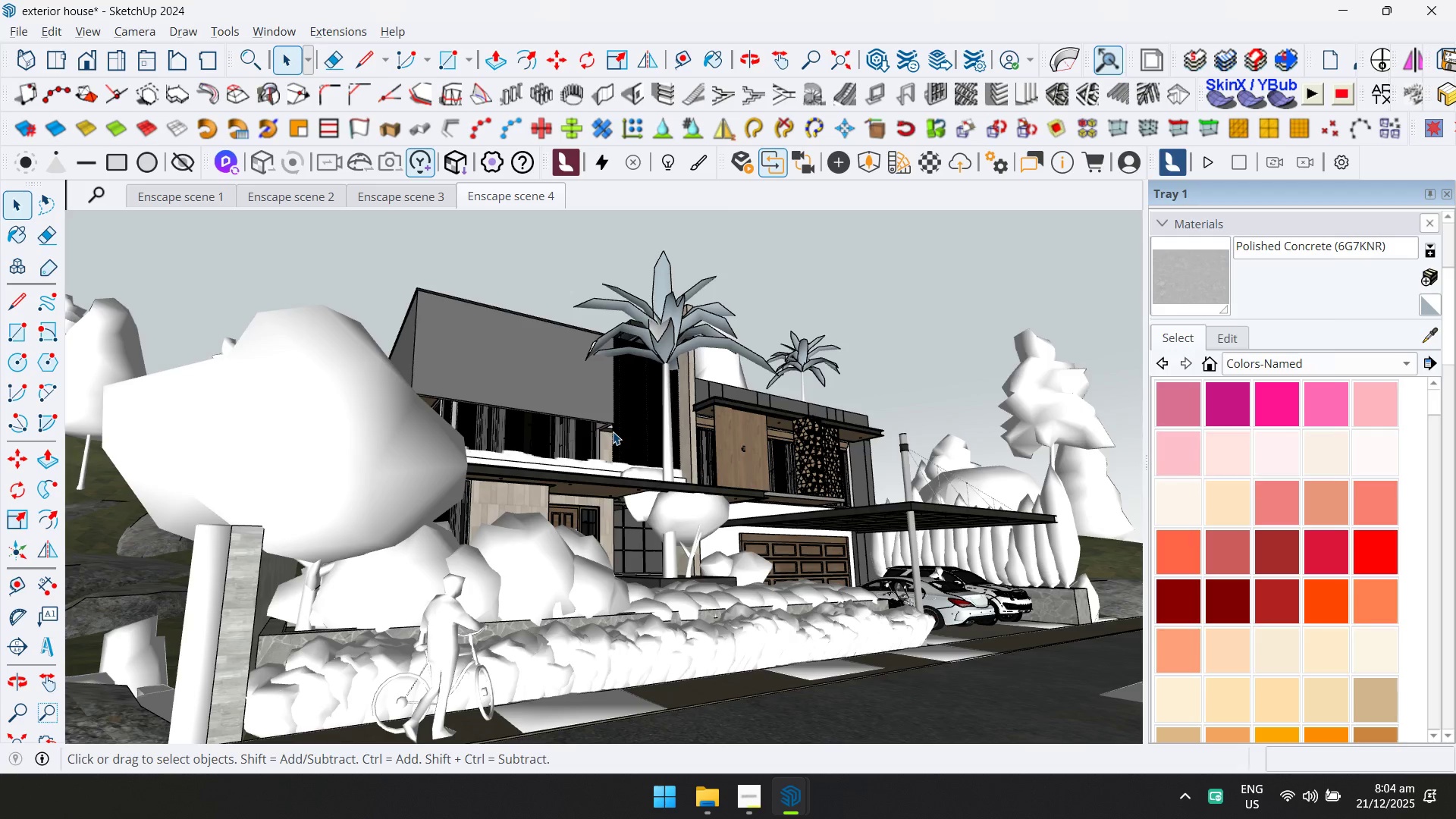 
key(Alt+Tab)
 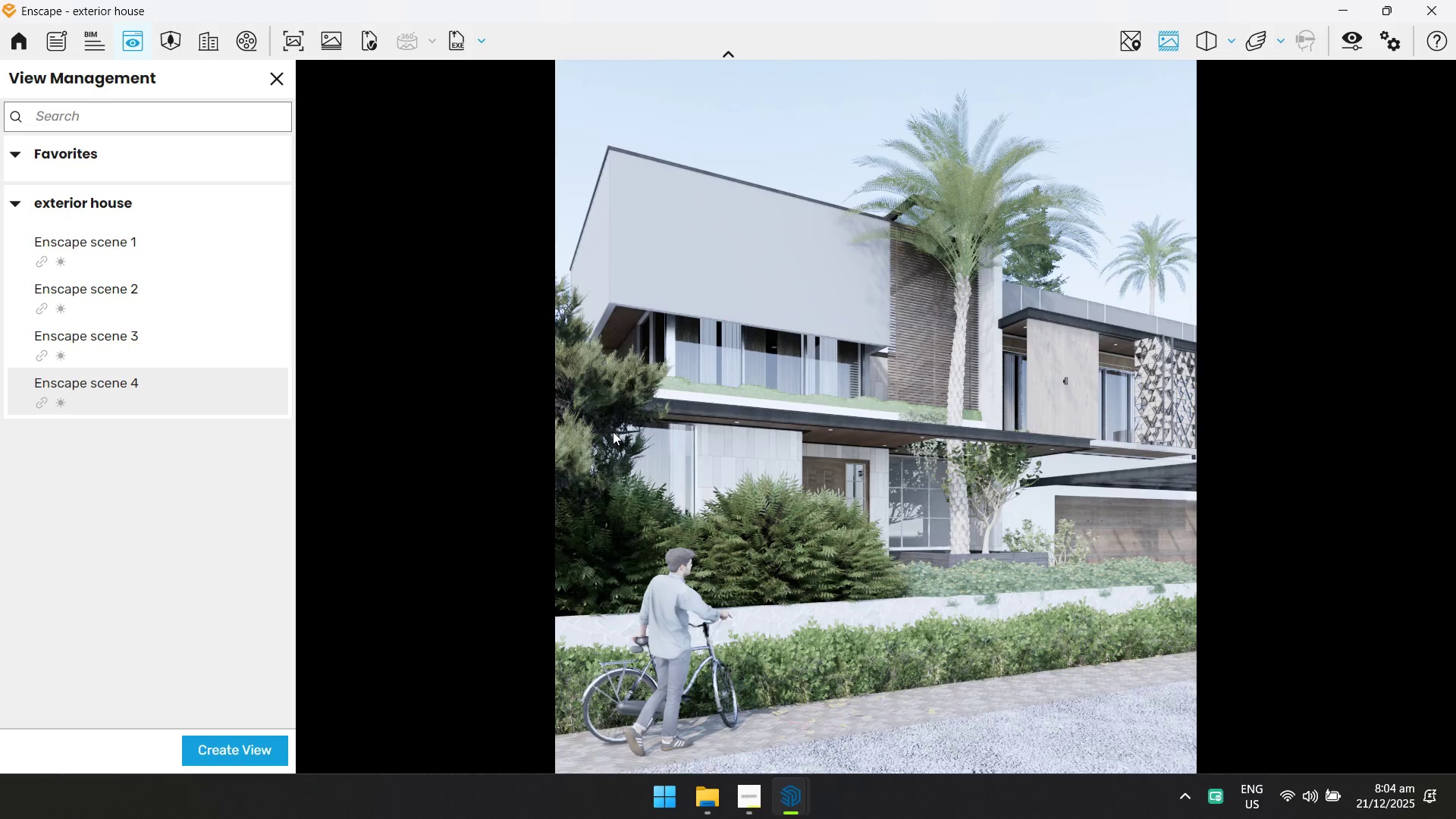 
key(Alt+AltLeft)
 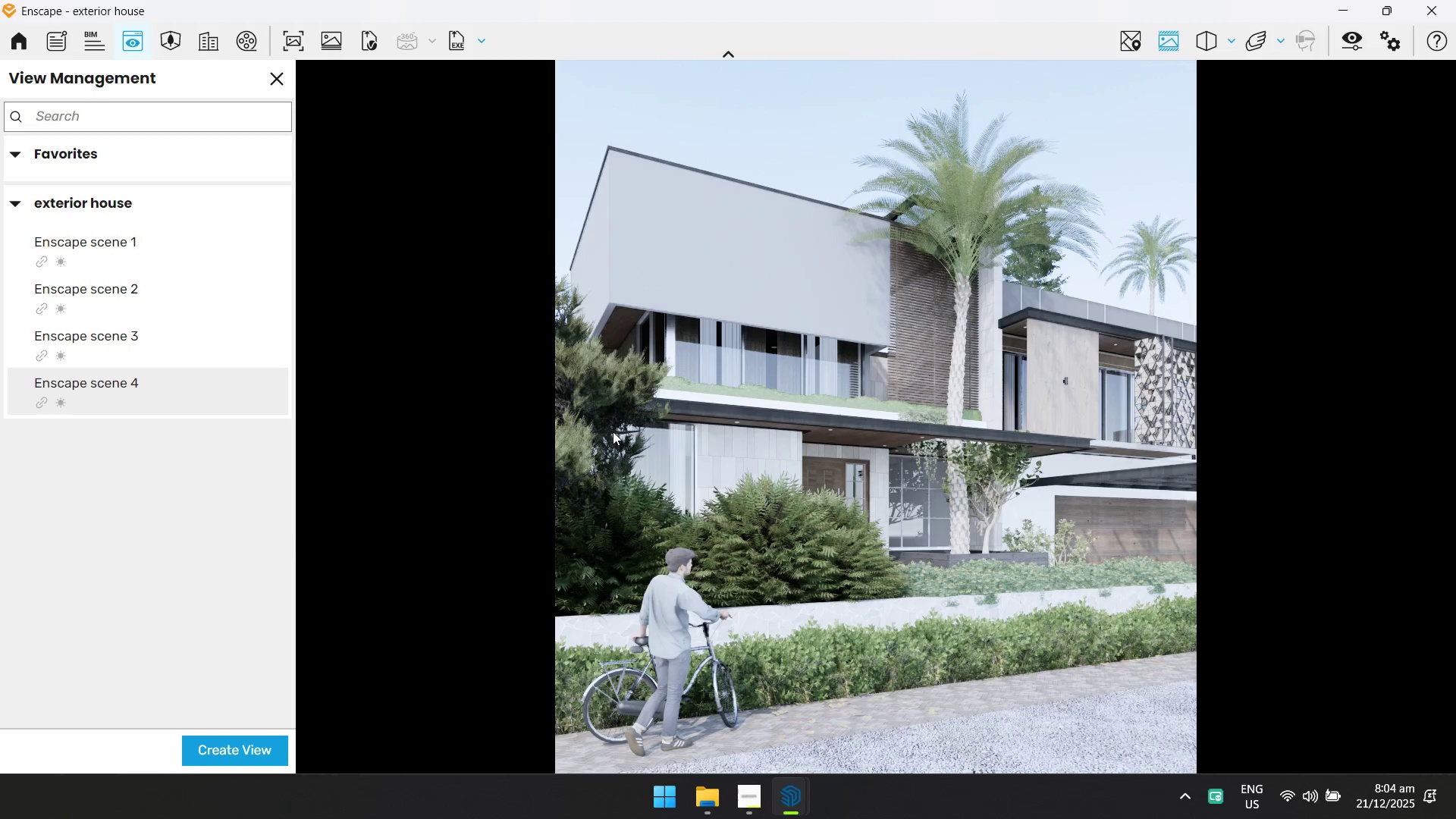 
key(Alt+Tab)
 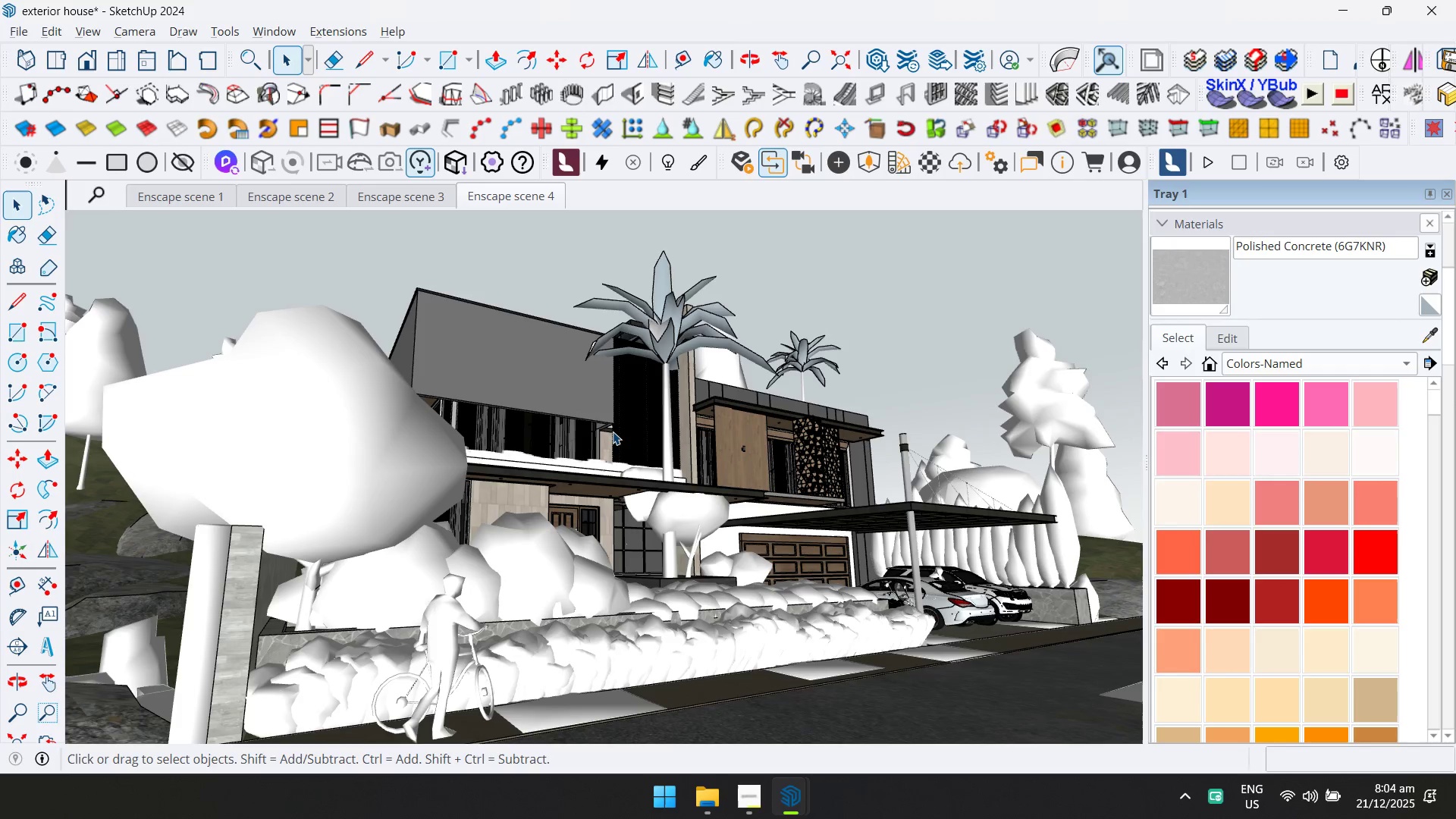 
key(Alt+AltLeft)
 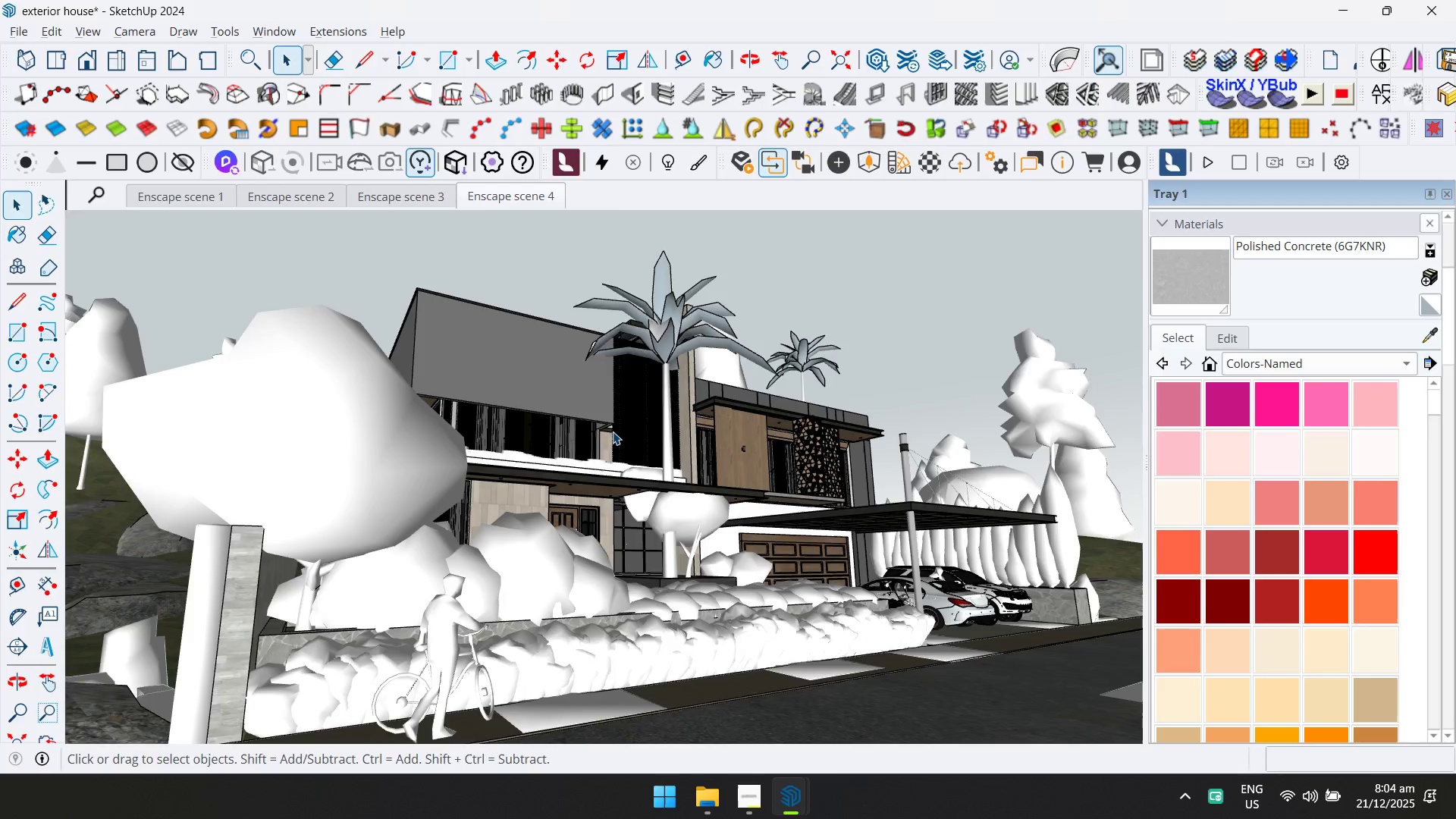 
key(Alt+Tab)
 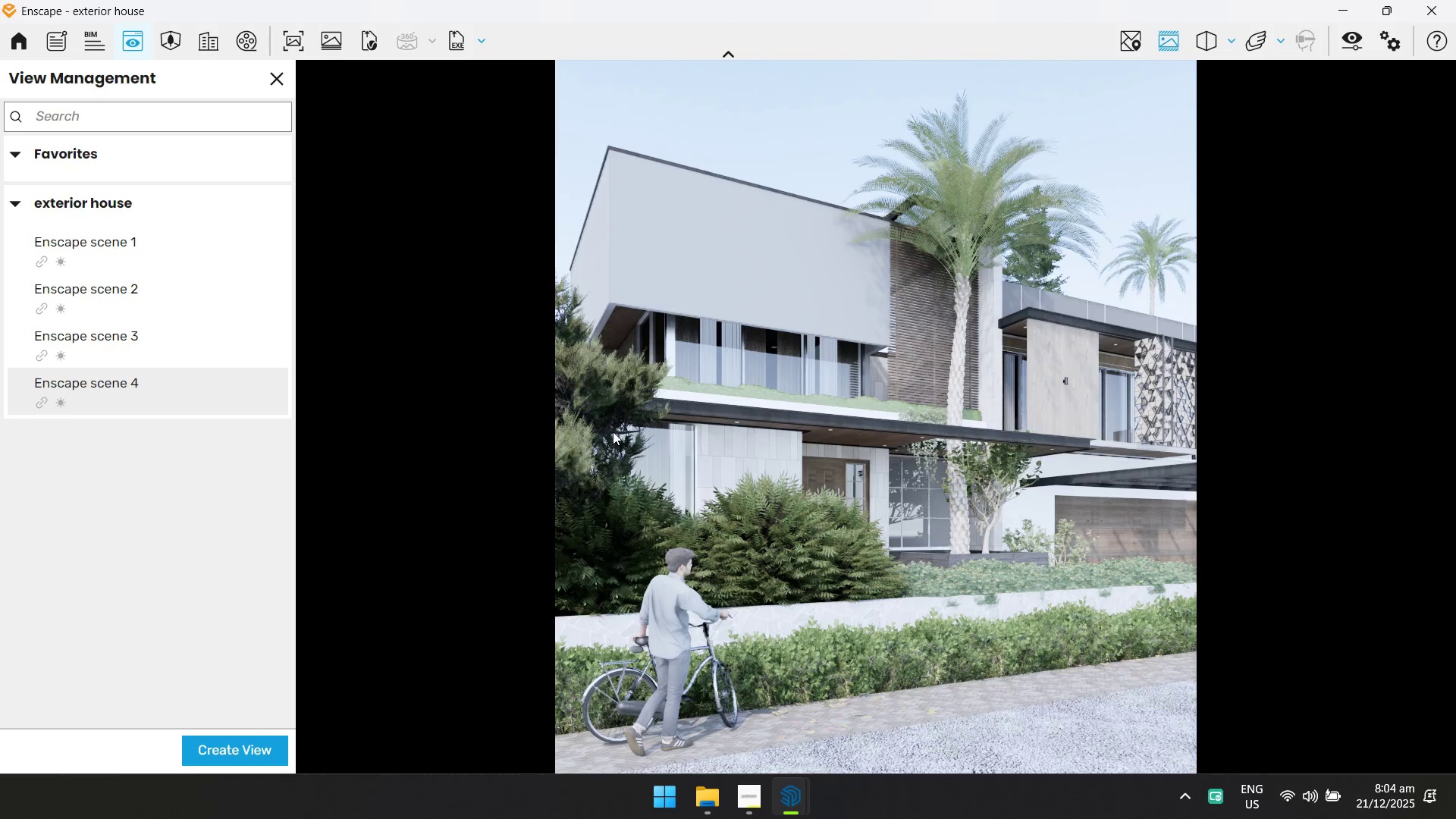 
key(Alt+AltLeft)
 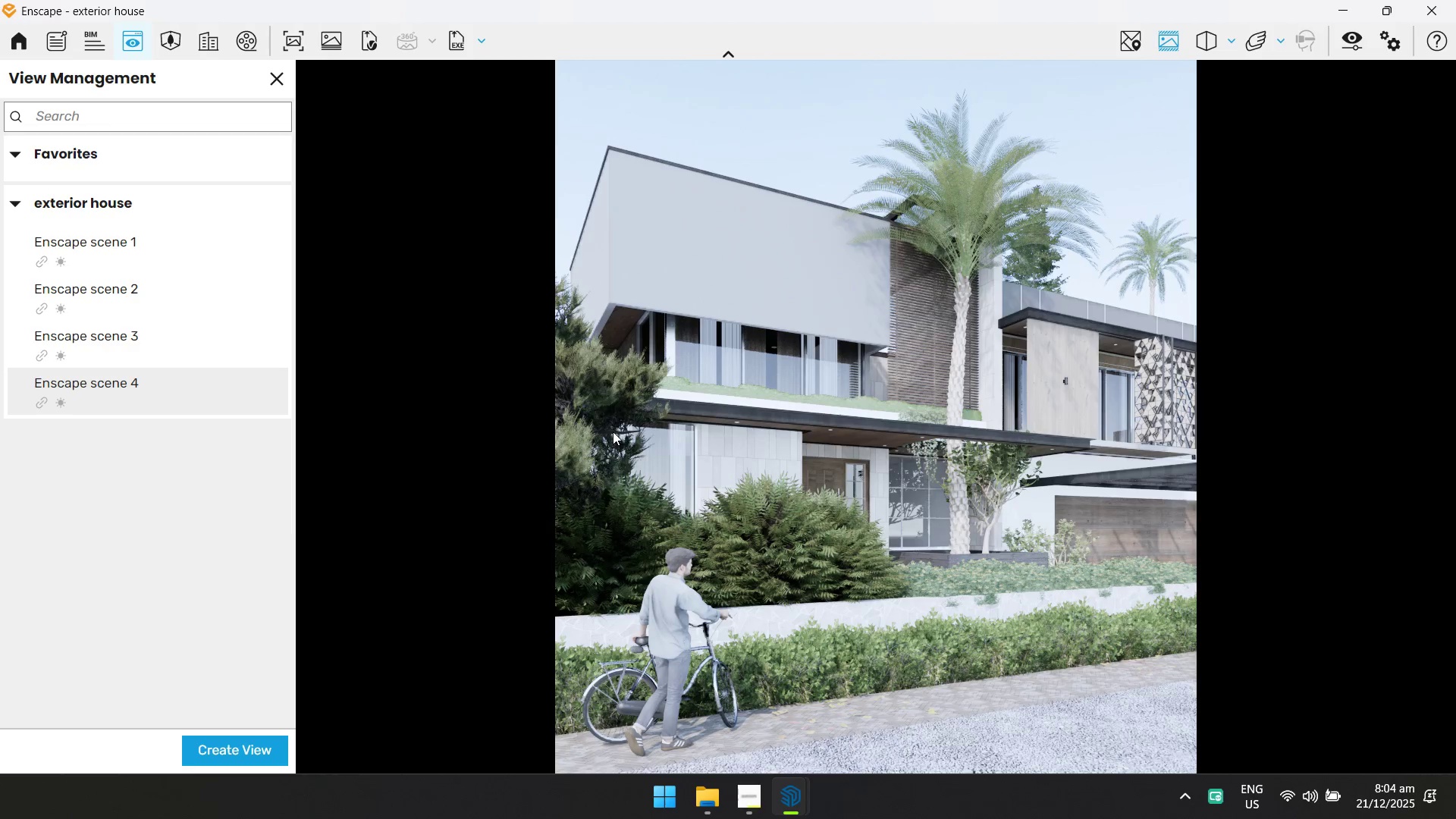 
key(Alt+Tab)
 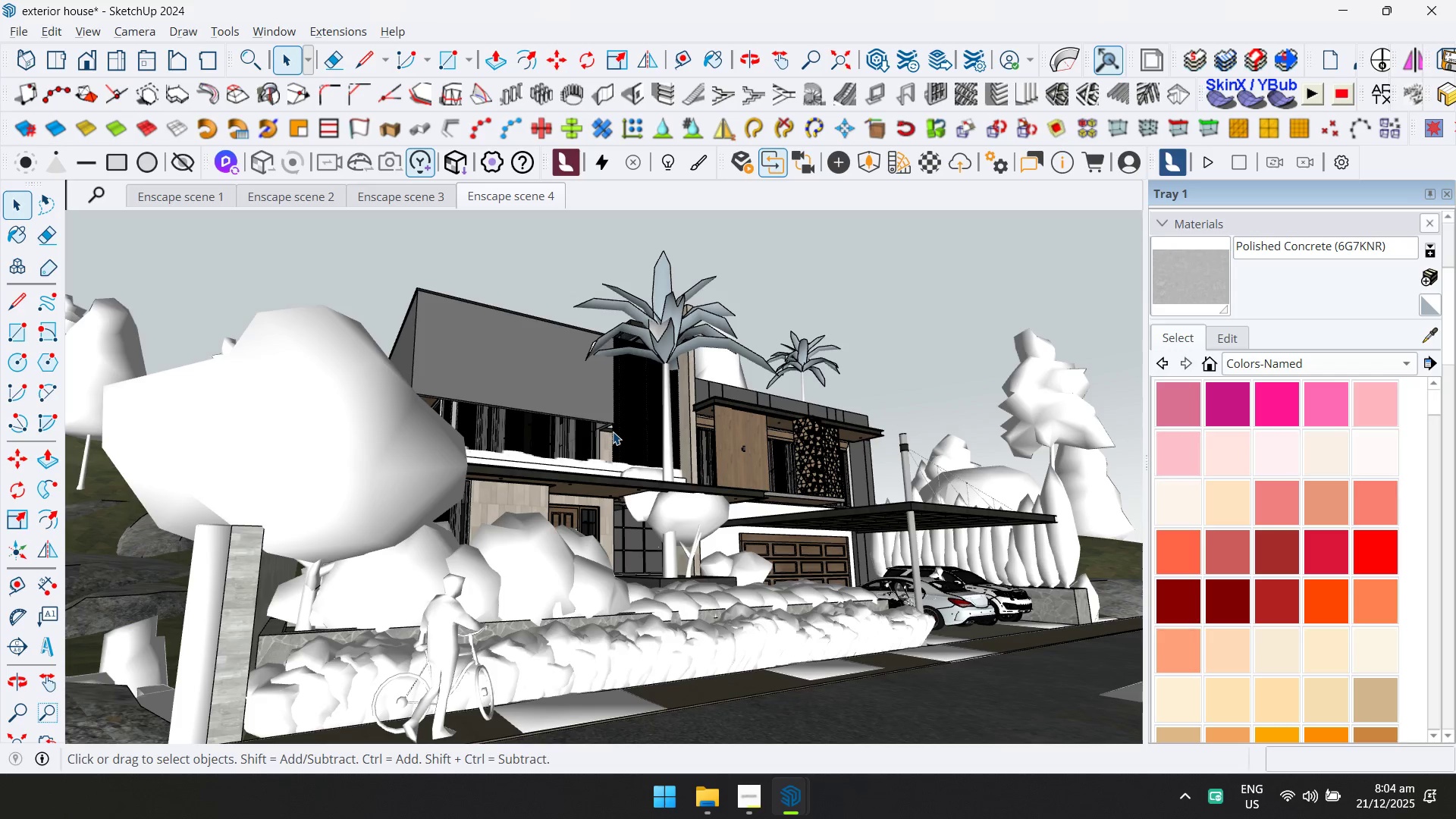 
key(Alt+AltLeft)
 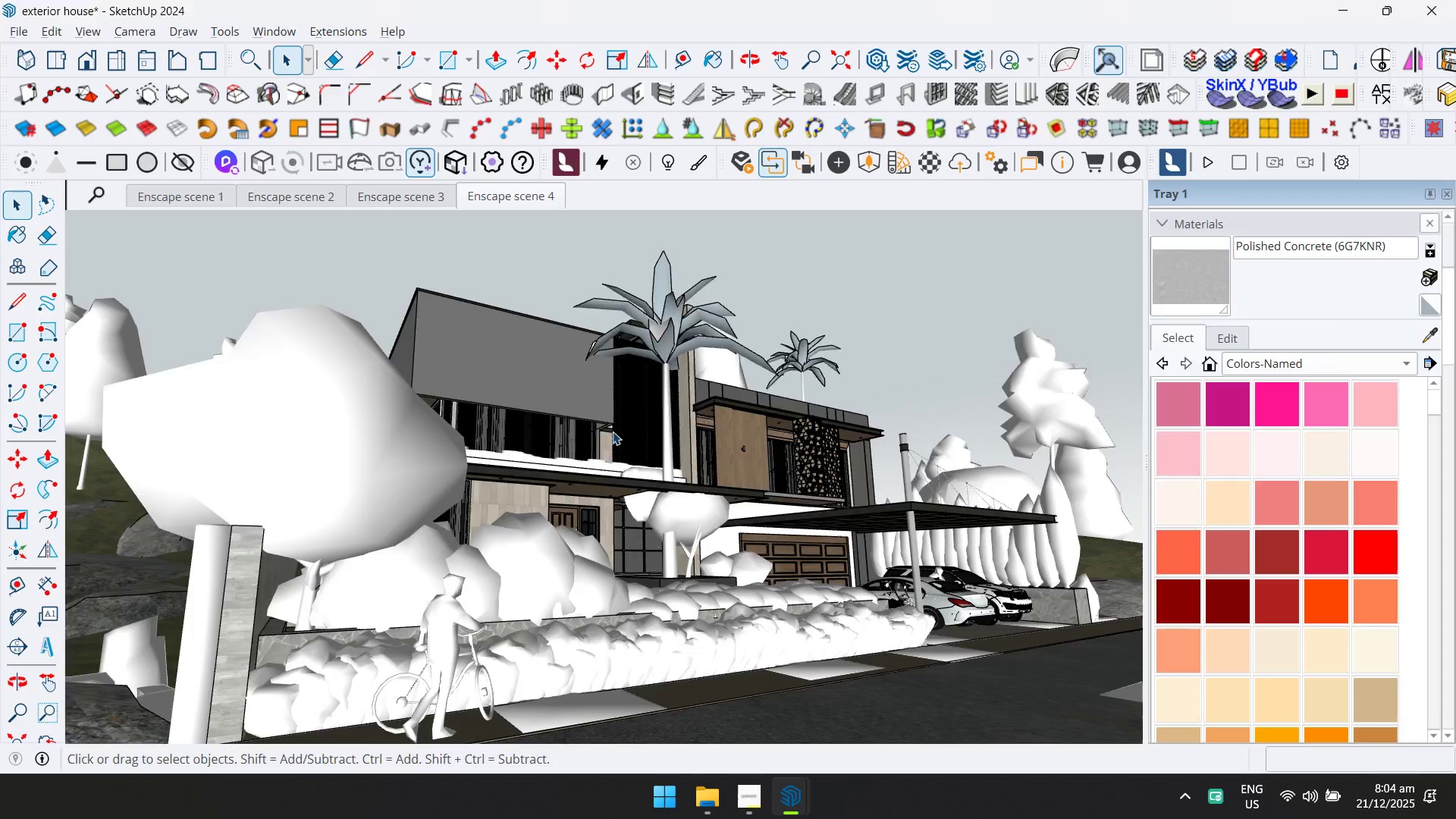 
key(Alt+Tab)
 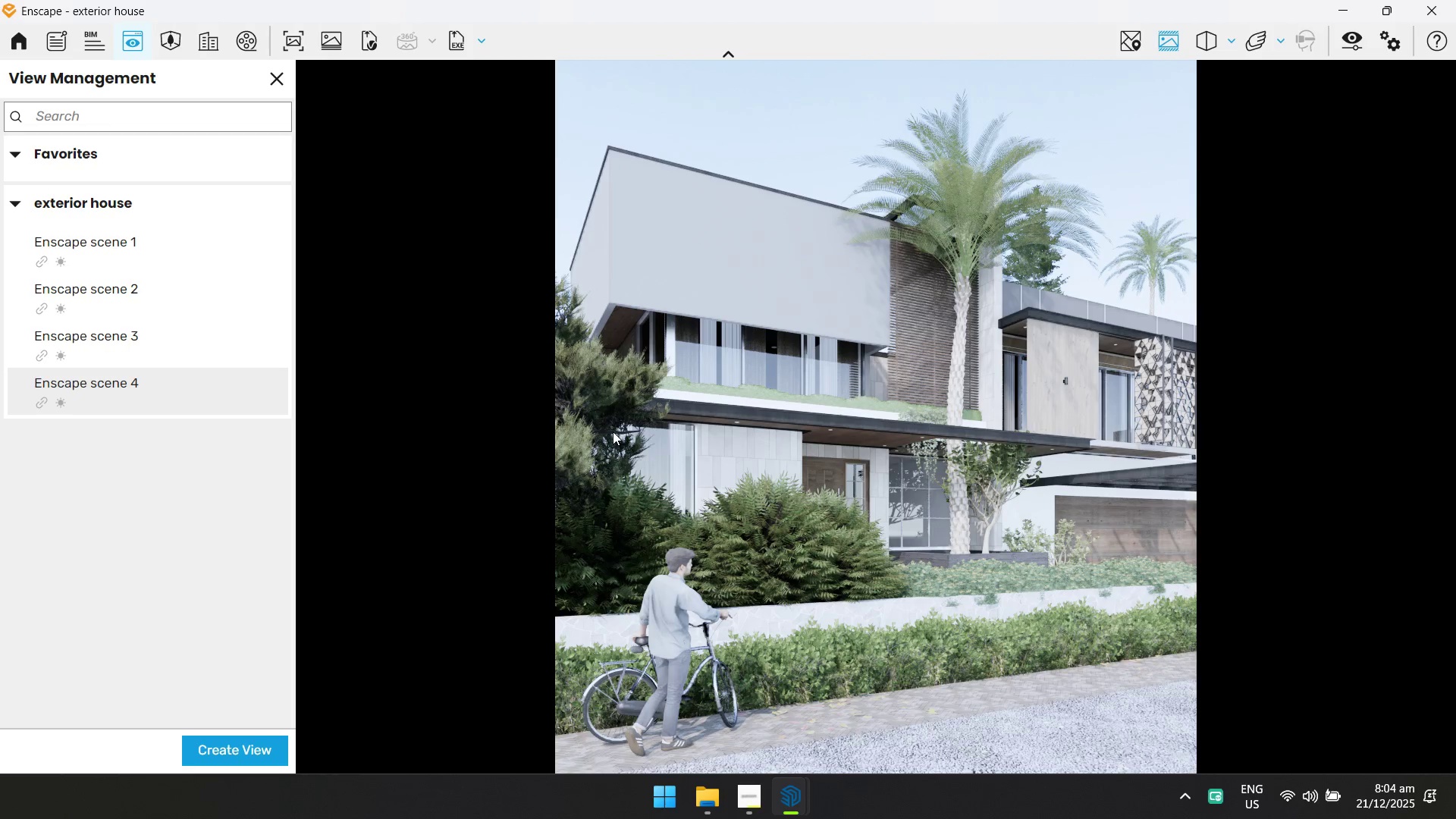 
key(Alt+AltLeft)
 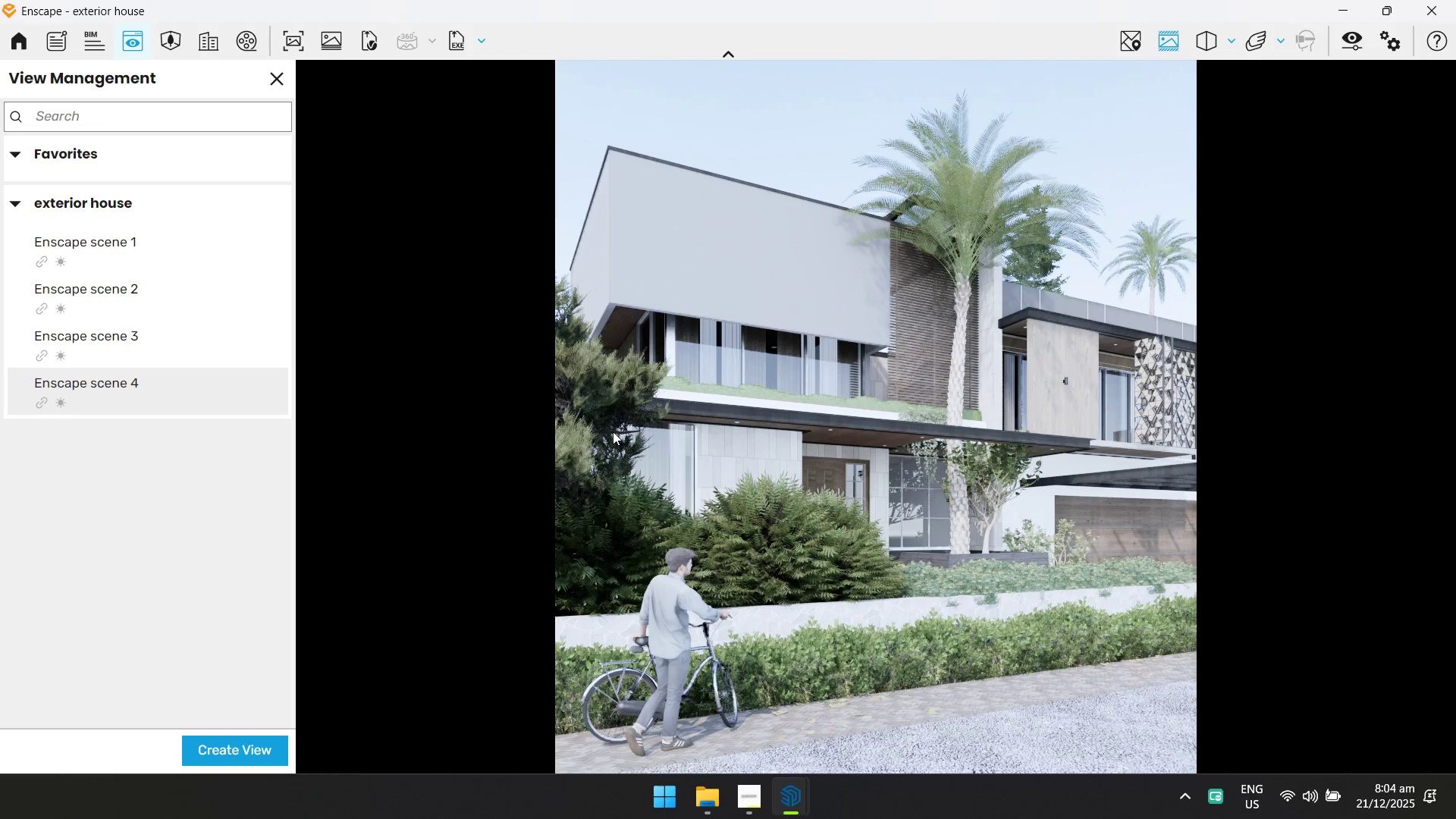 
key(Alt+Tab)
 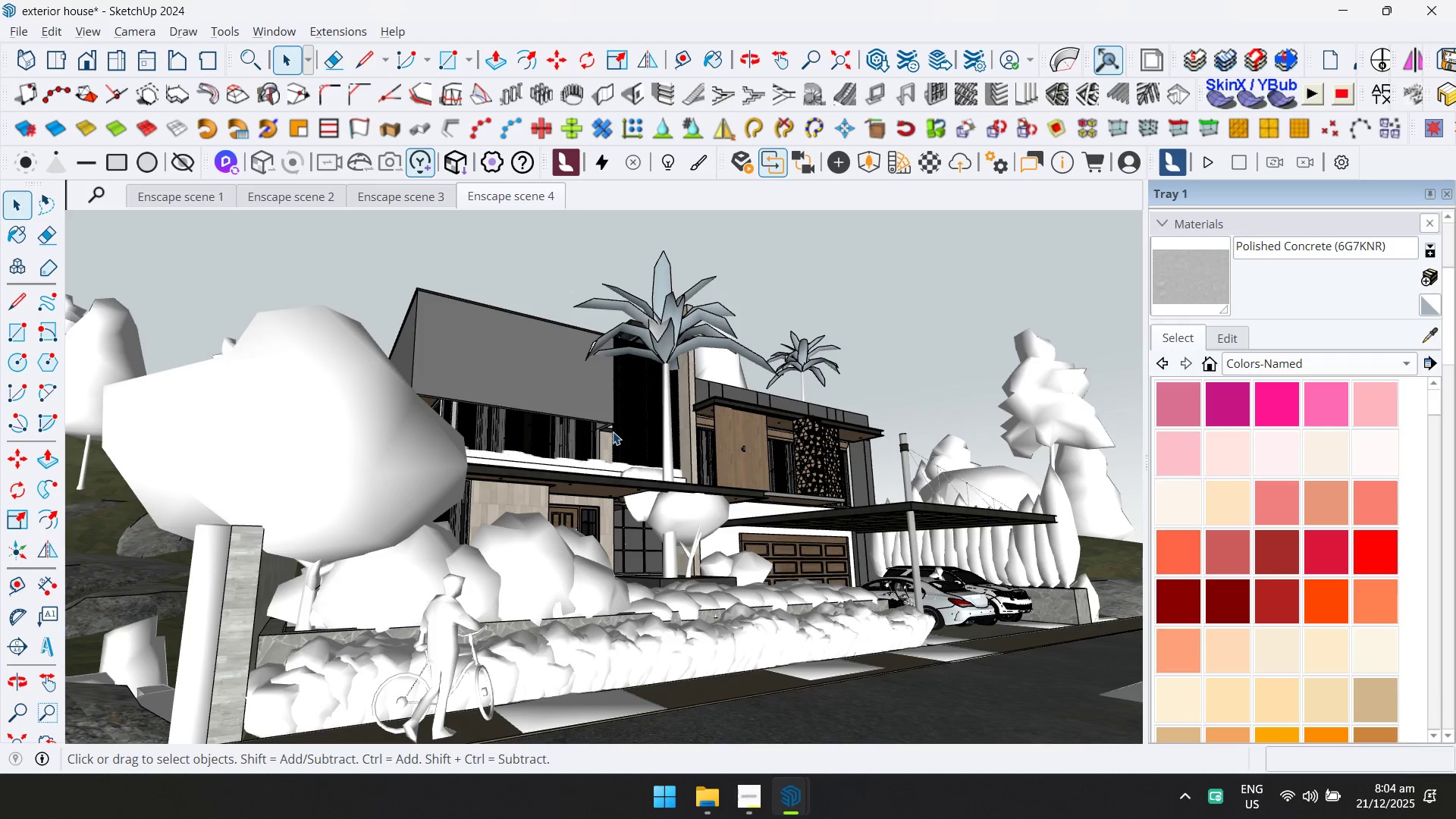 
key(Alt+AltLeft)
 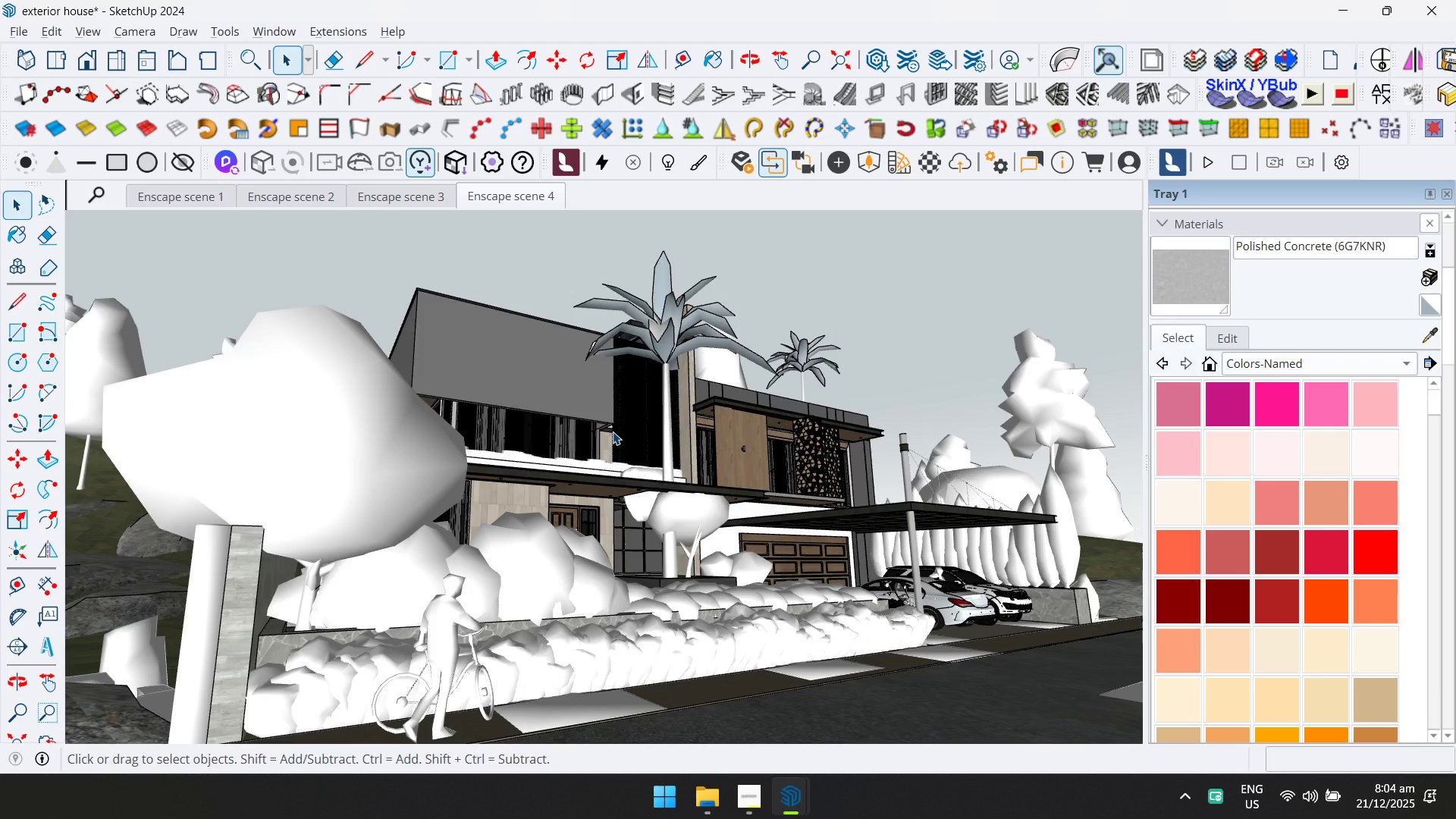 
key(Alt+Tab)
 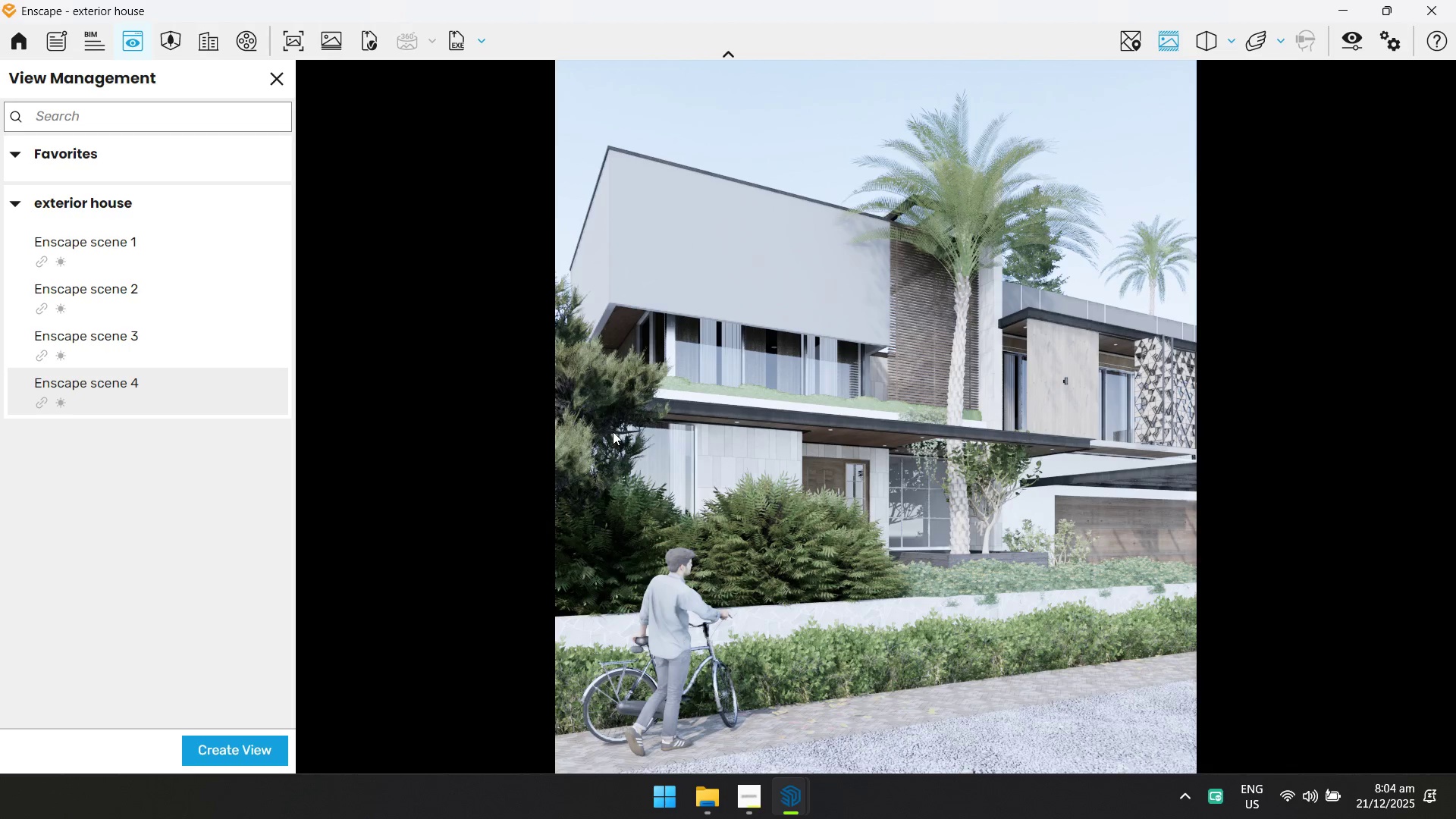 
key(Alt+AltLeft)
 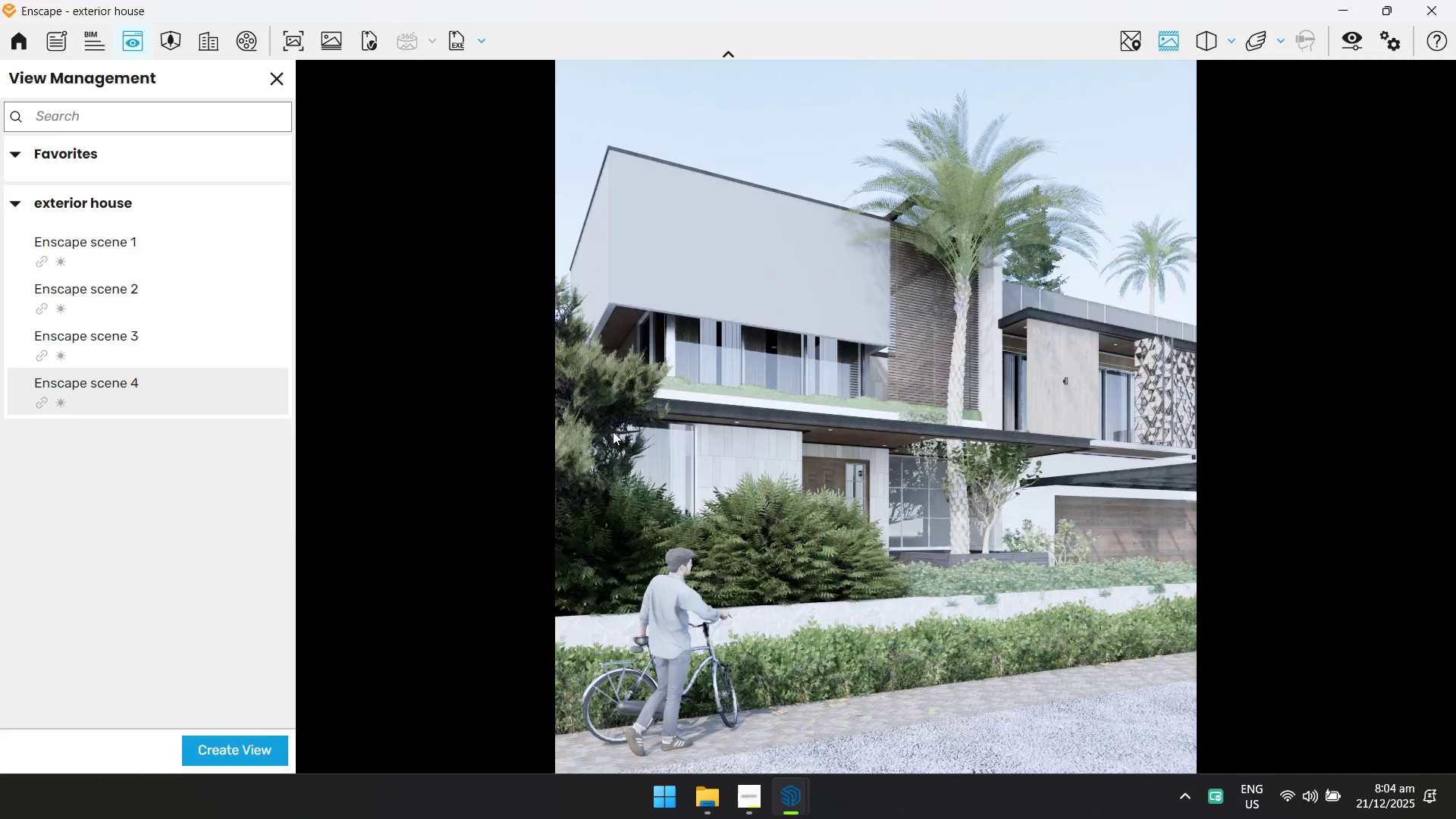 
key(Alt+Tab)
 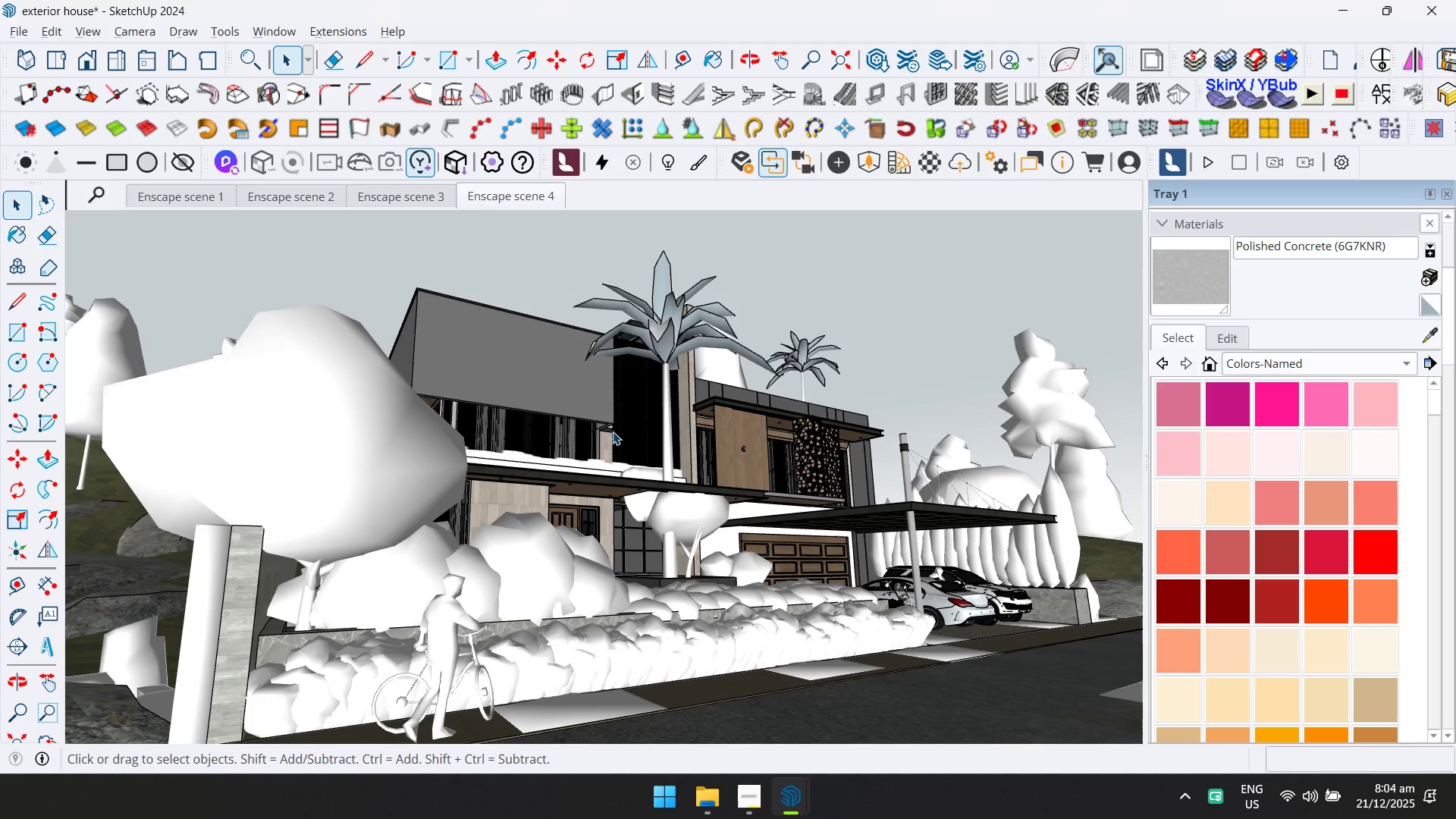 
key(Alt+AltLeft)
 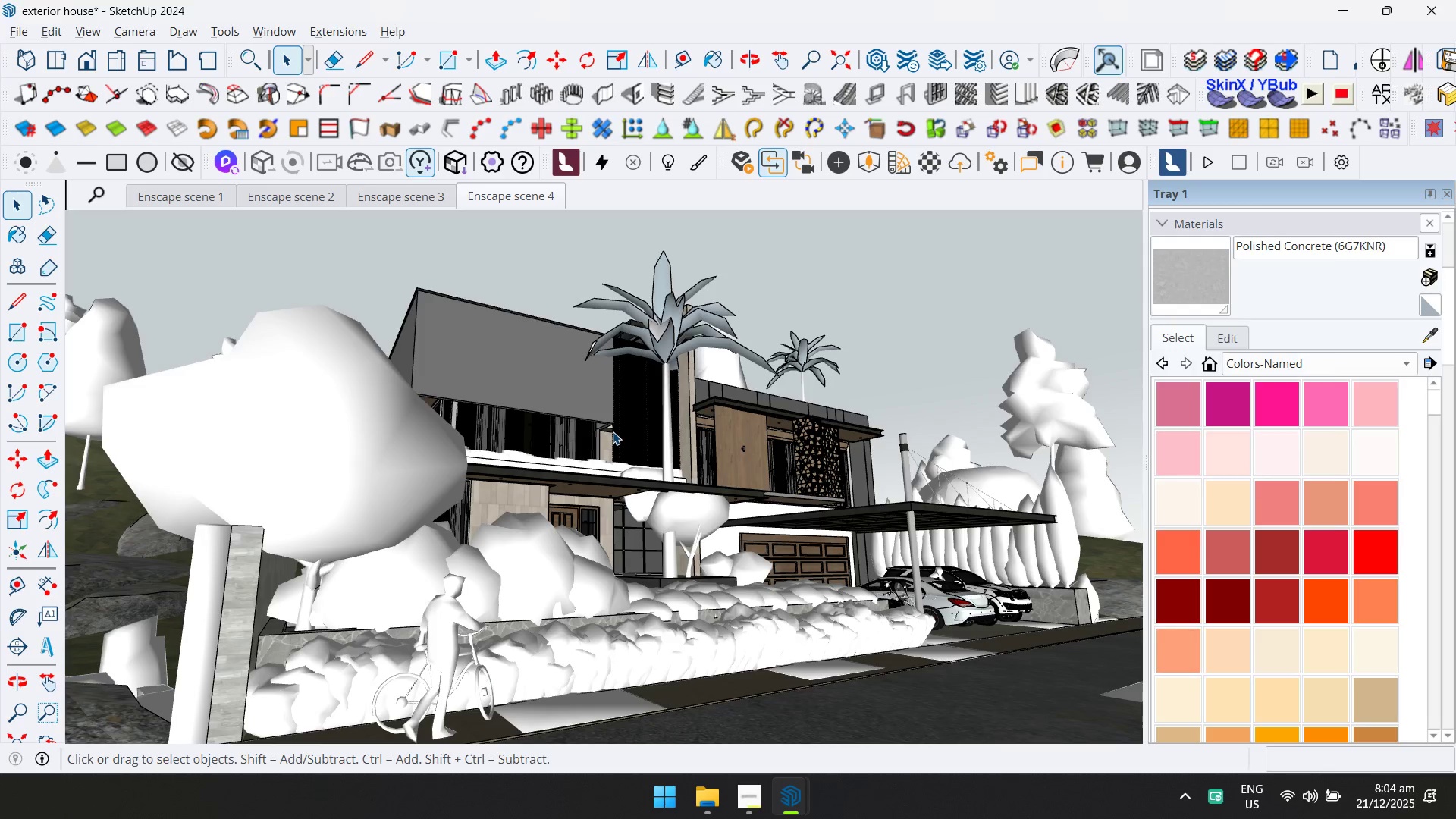 
key(Alt+Tab)
 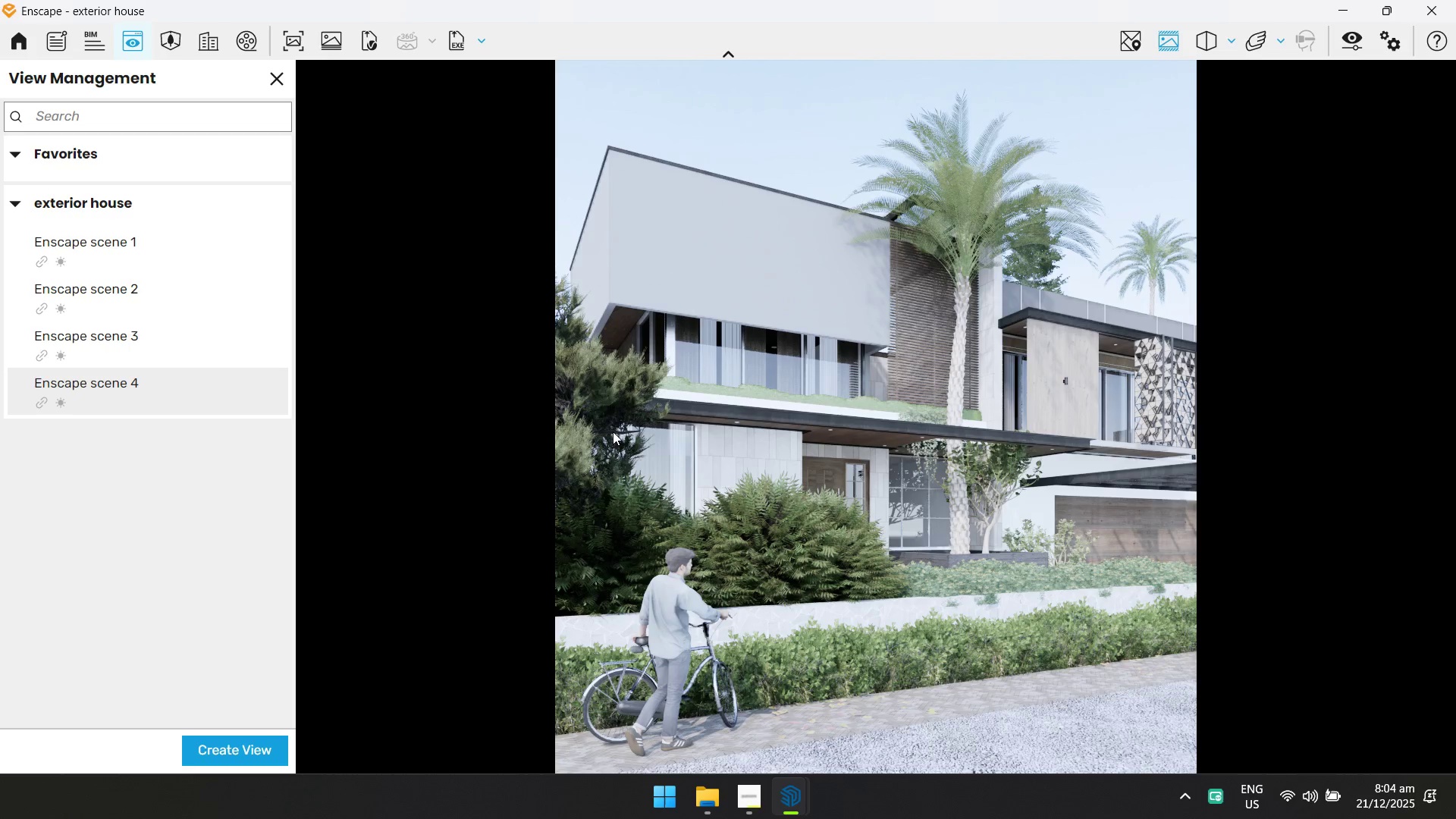 
key(Alt+AltLeft)
 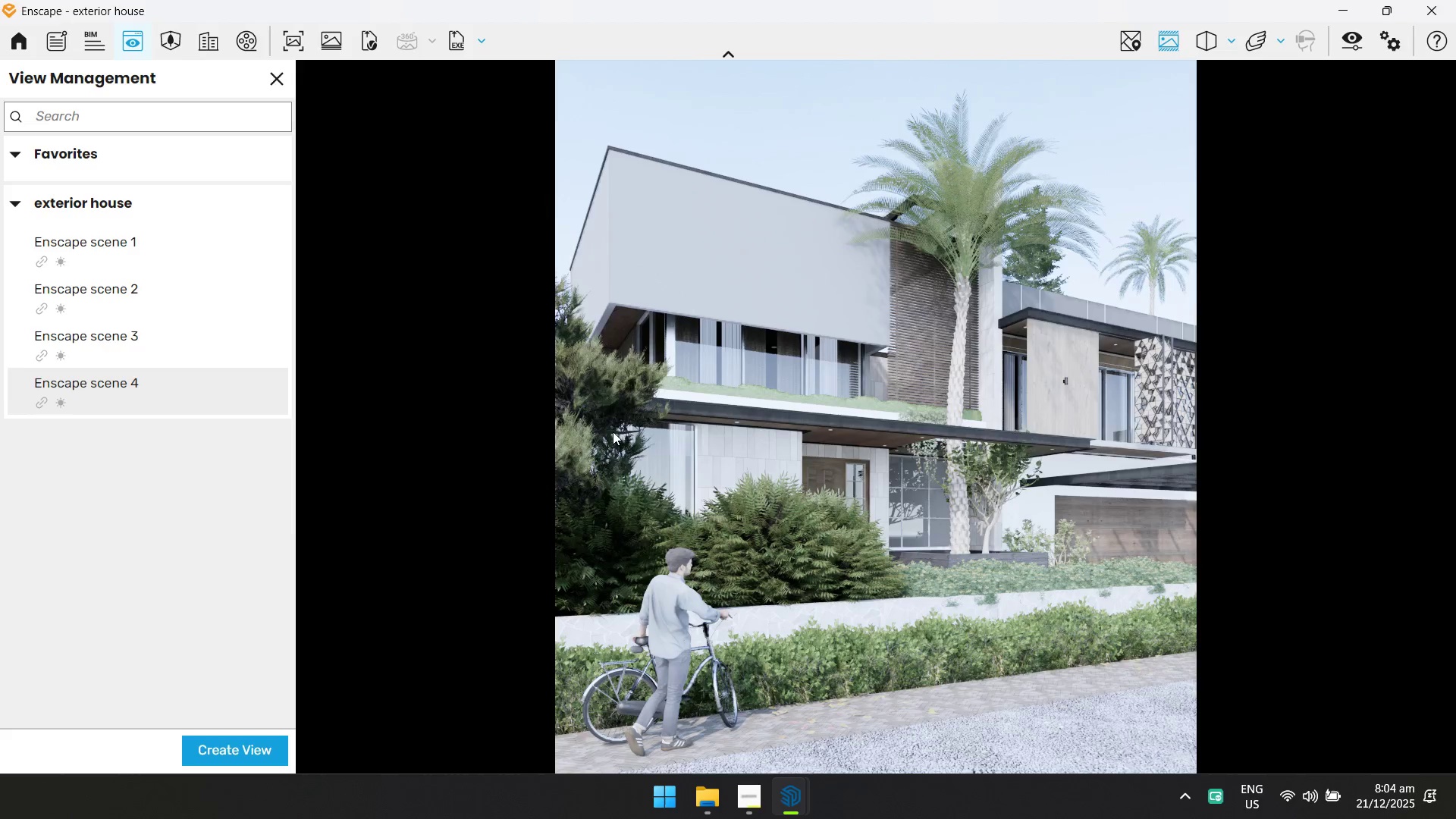 
key(Alt+Tab)
 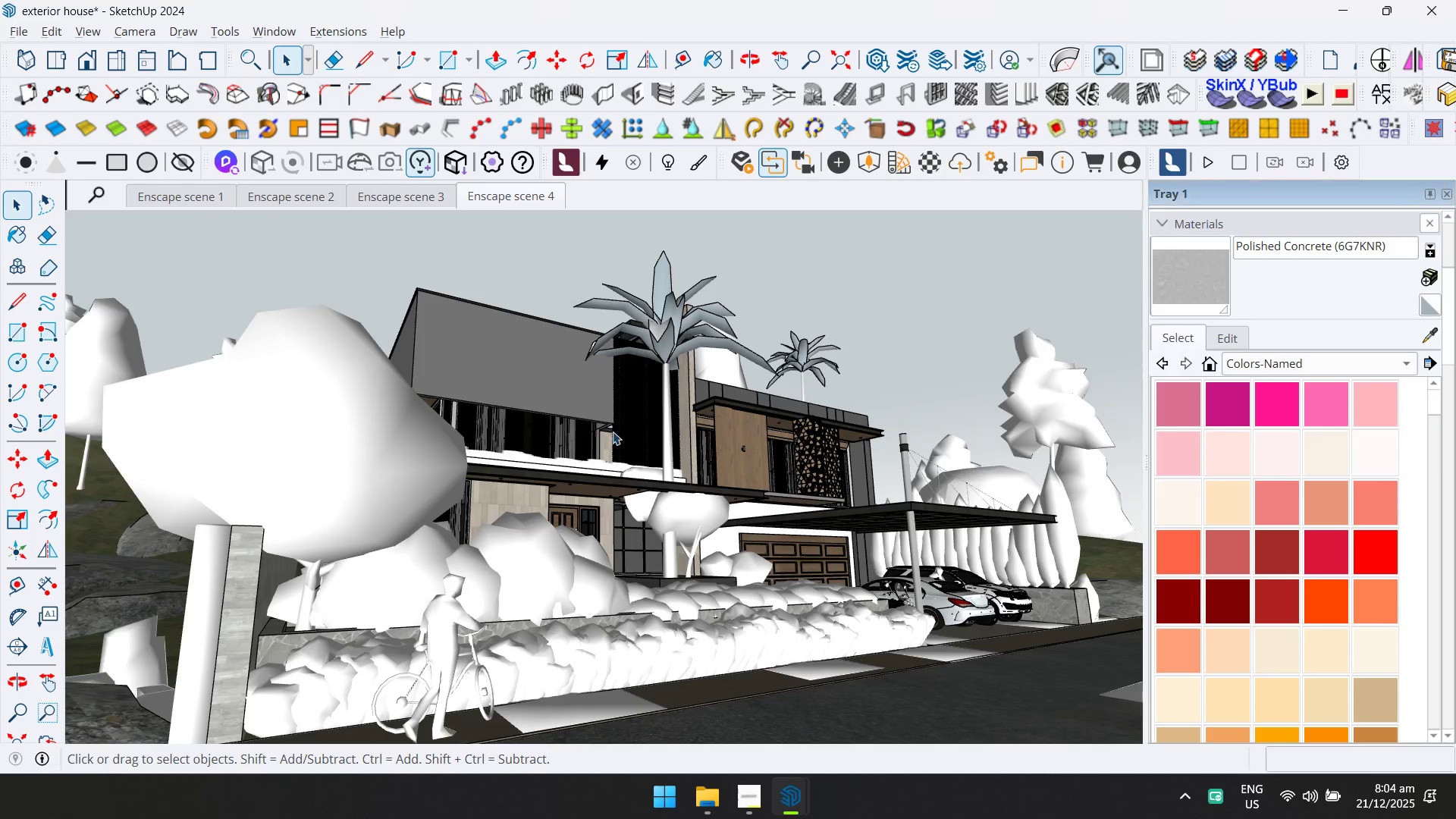 
key(Alt+AltLeft)
 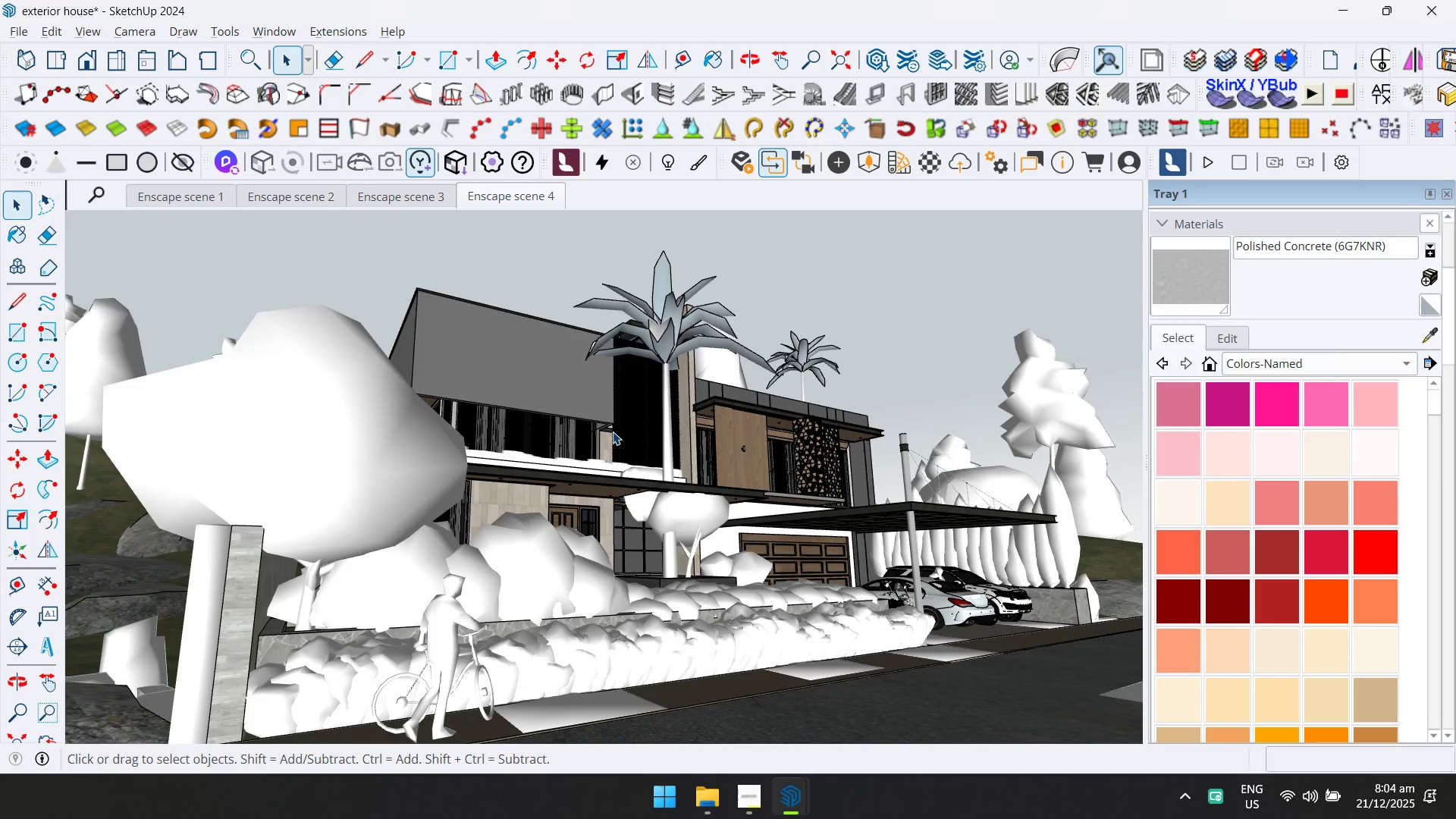 
key(Alt+Tab)
 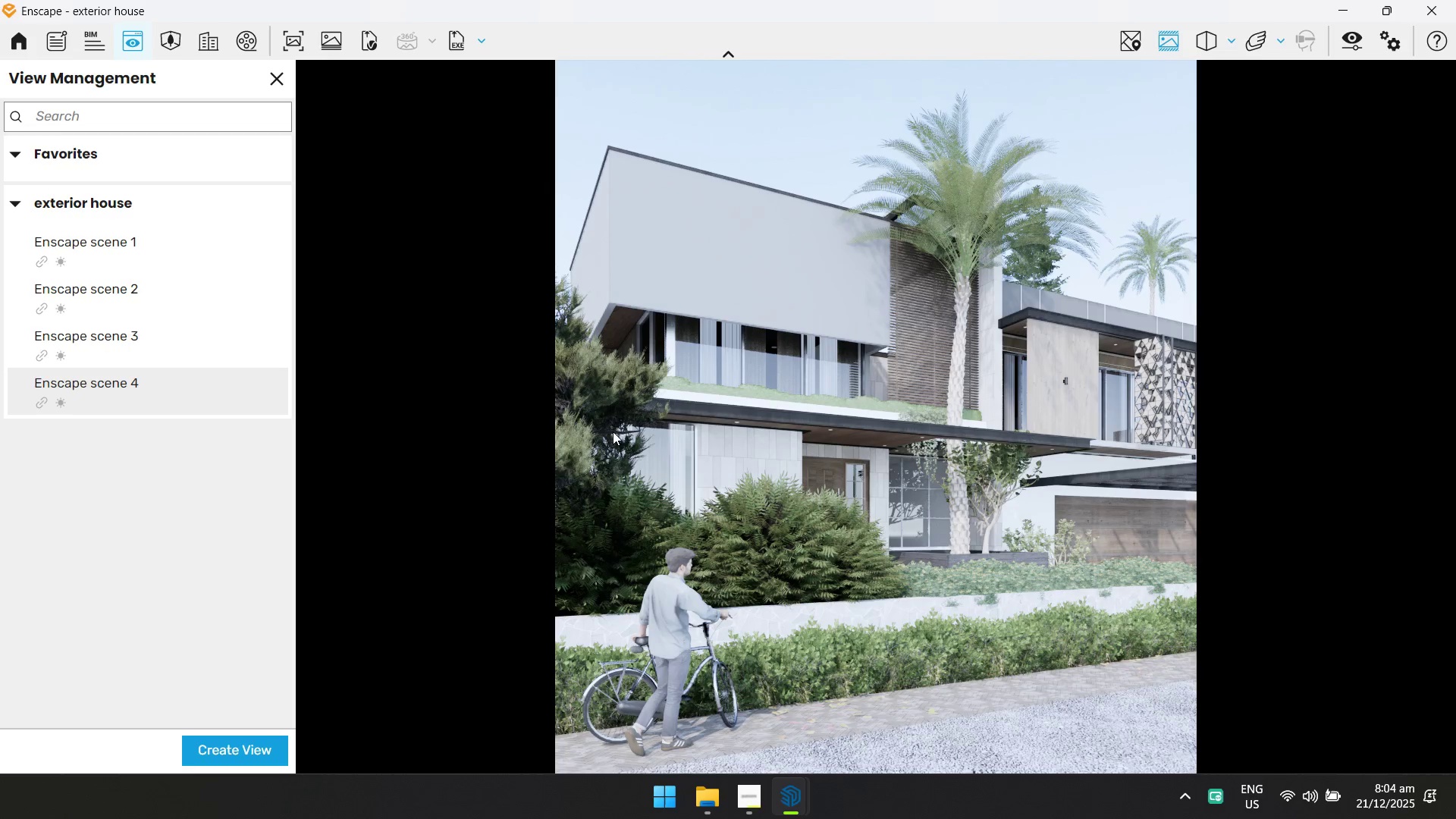 
key(Alt+AltLeft)
 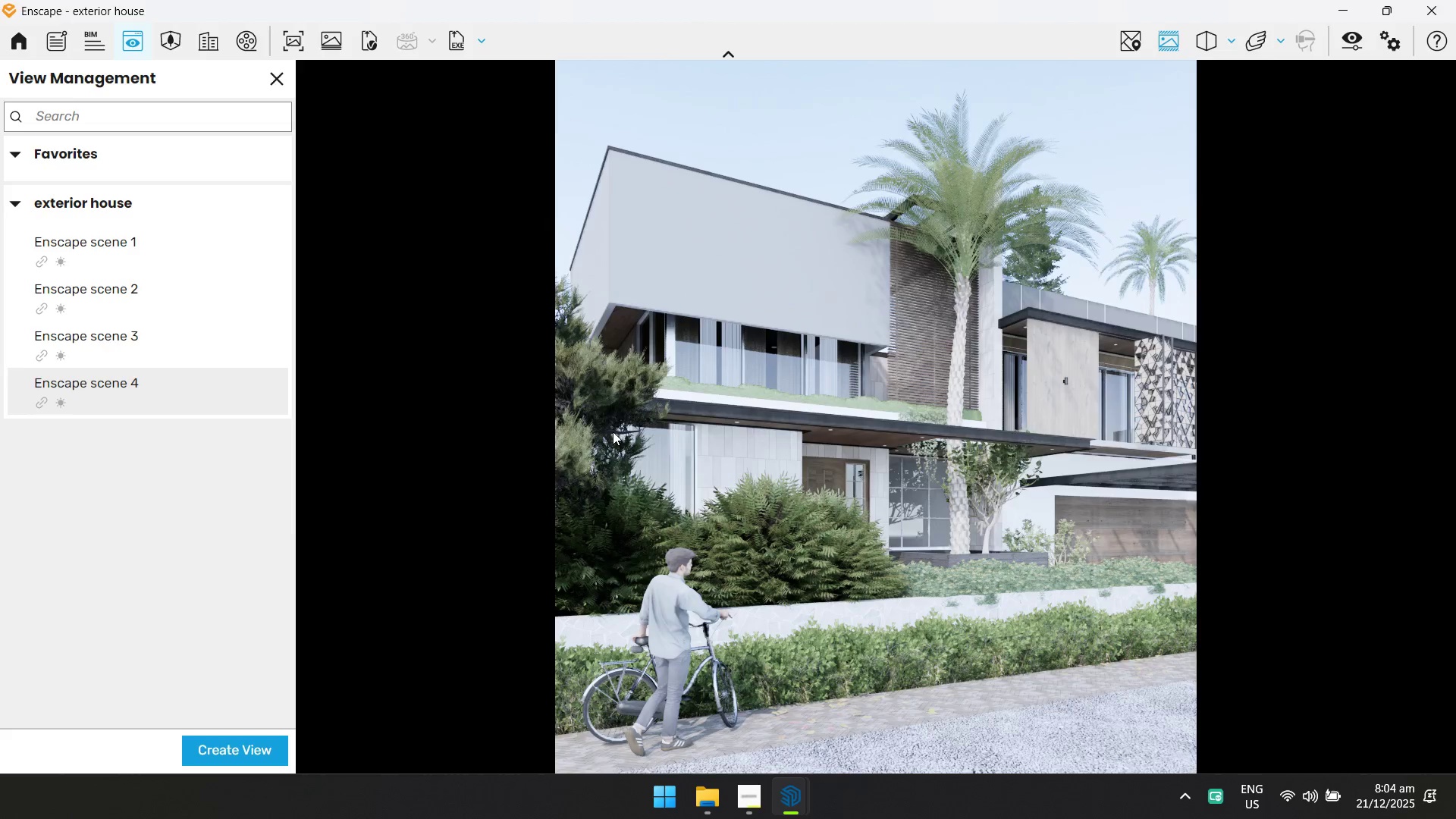 
key(Alt+Tab)
 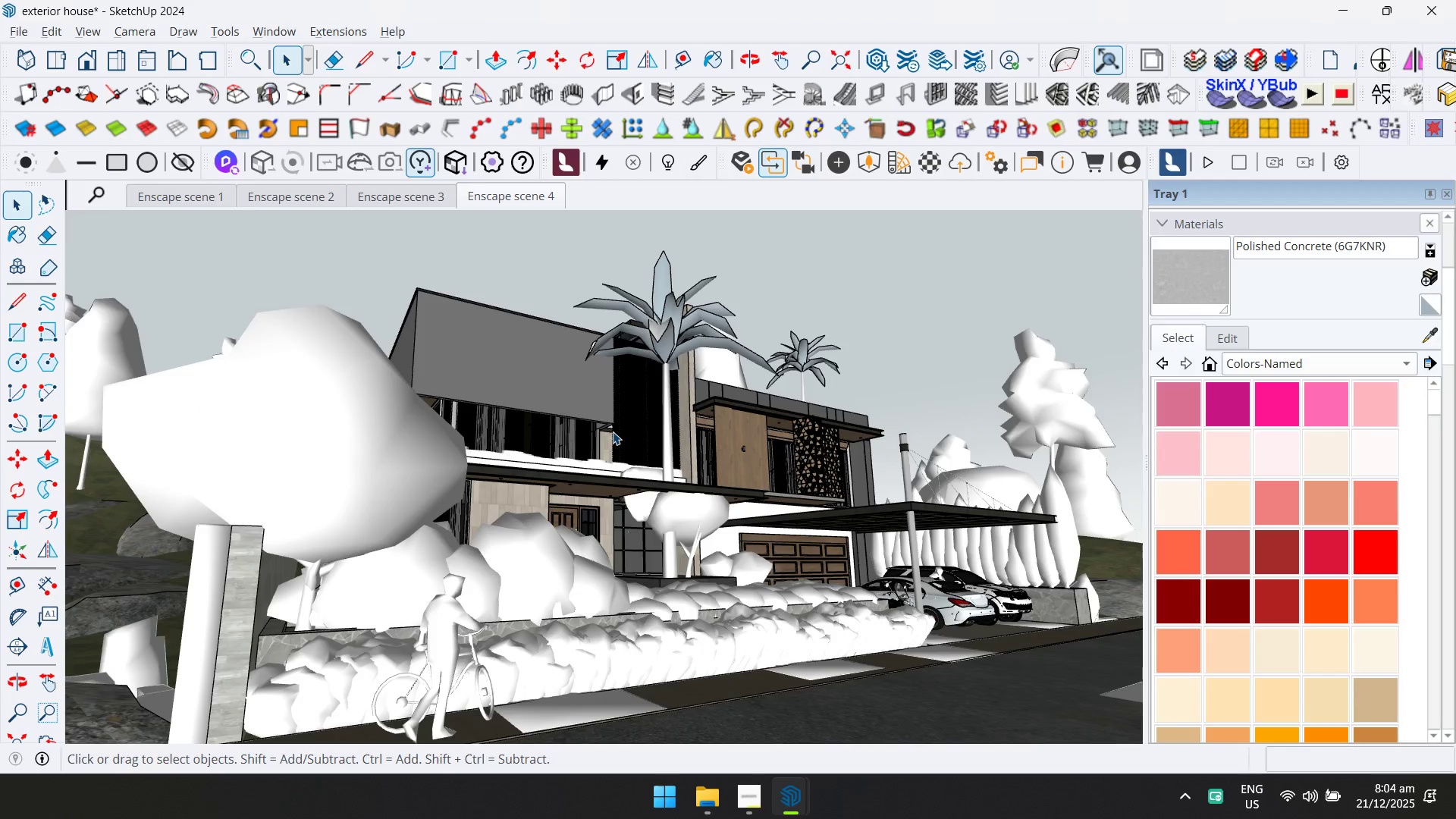 
key(Alt+AltLeft)
 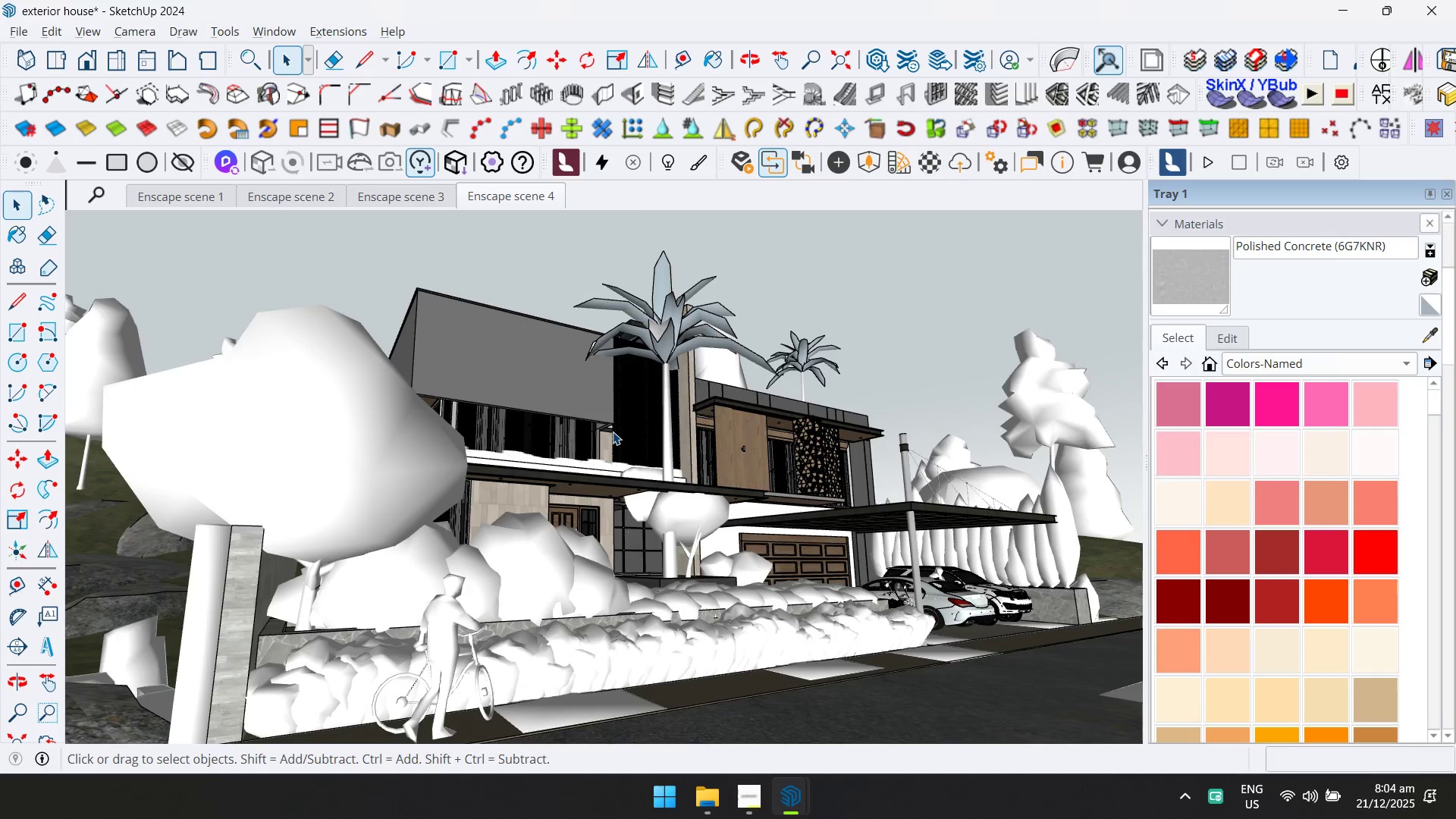 
key(Alt+Tab)
 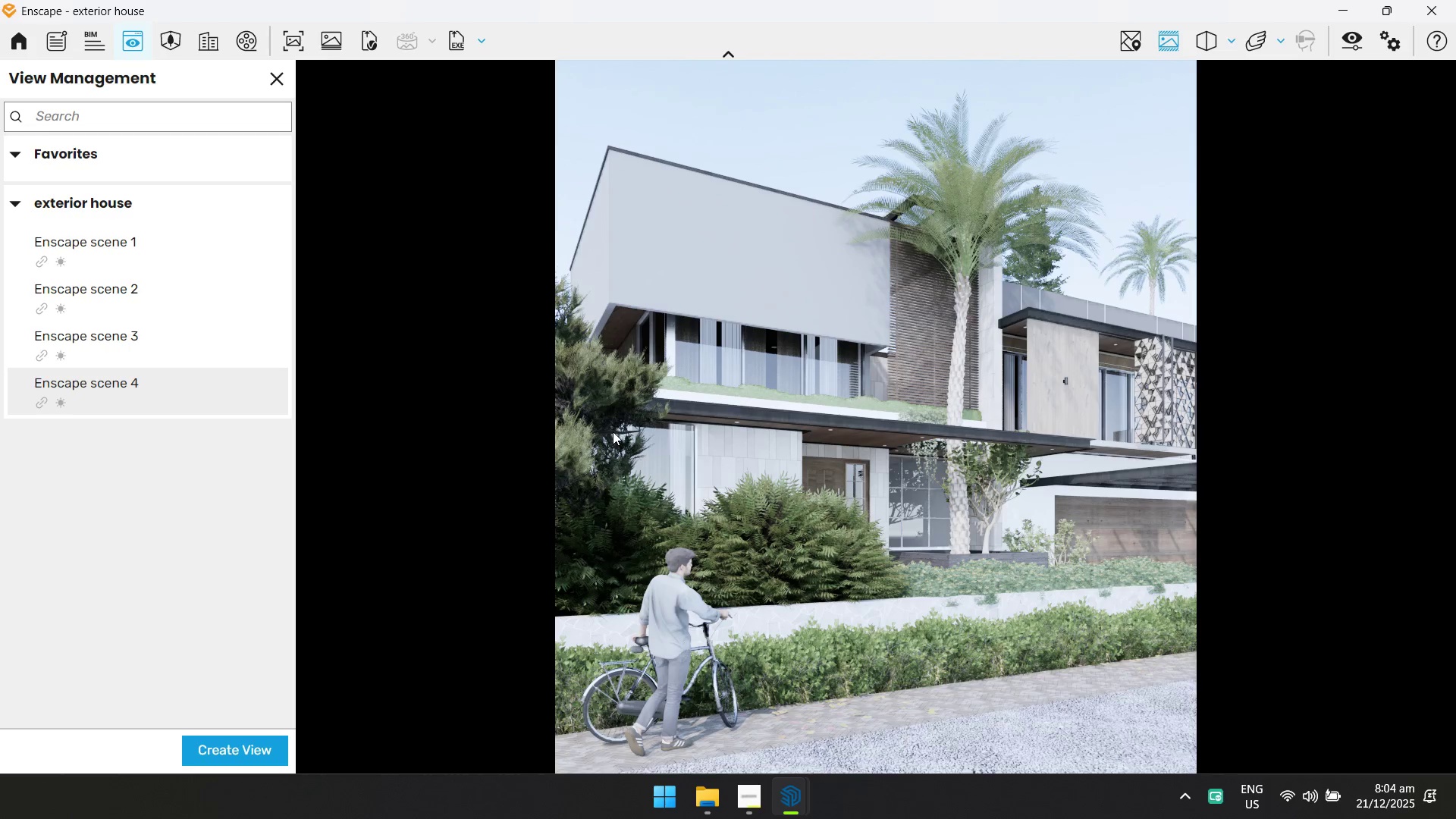 
key(Alt+AltLeft)
 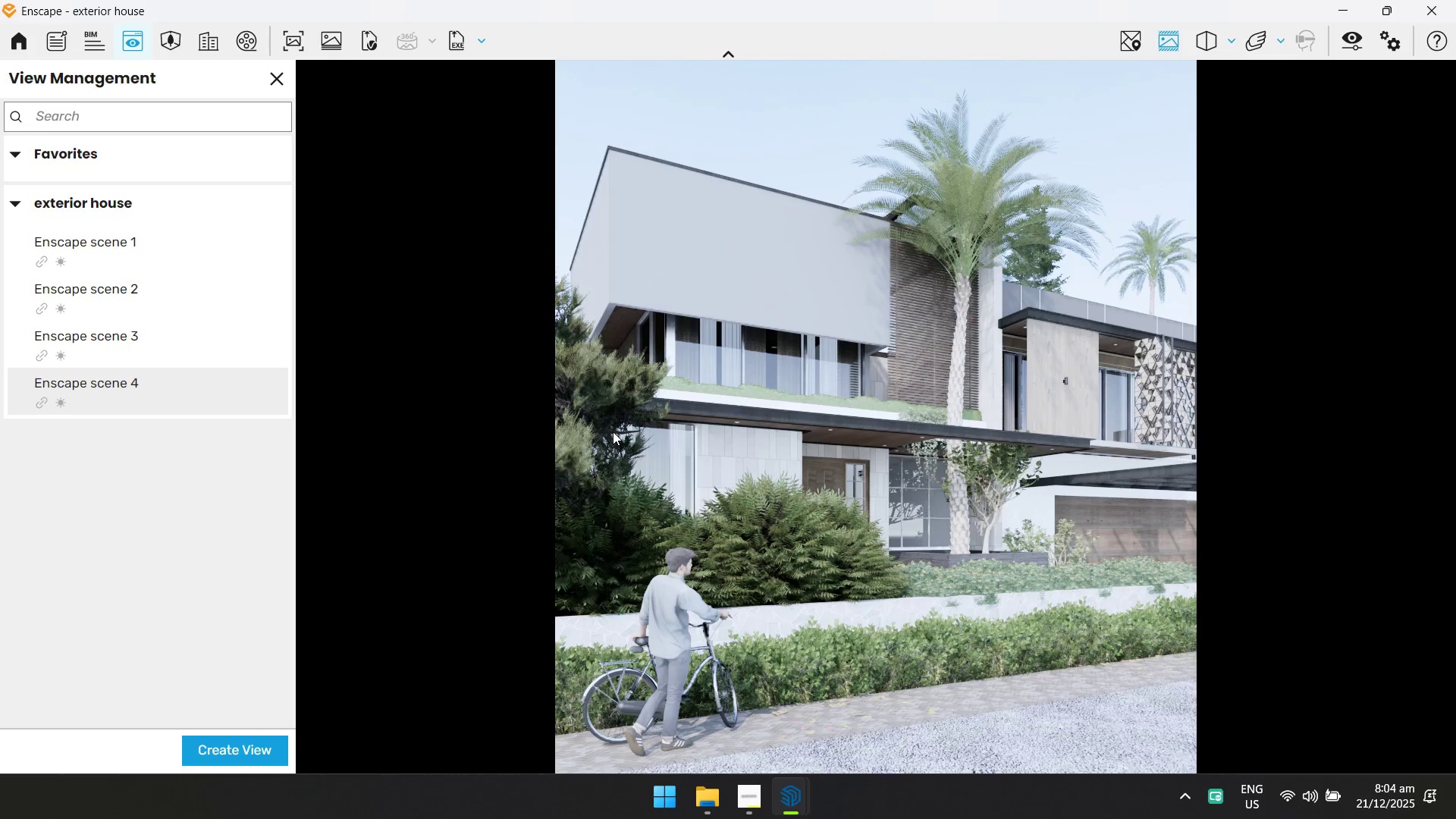 
key(Alt+Tab)
 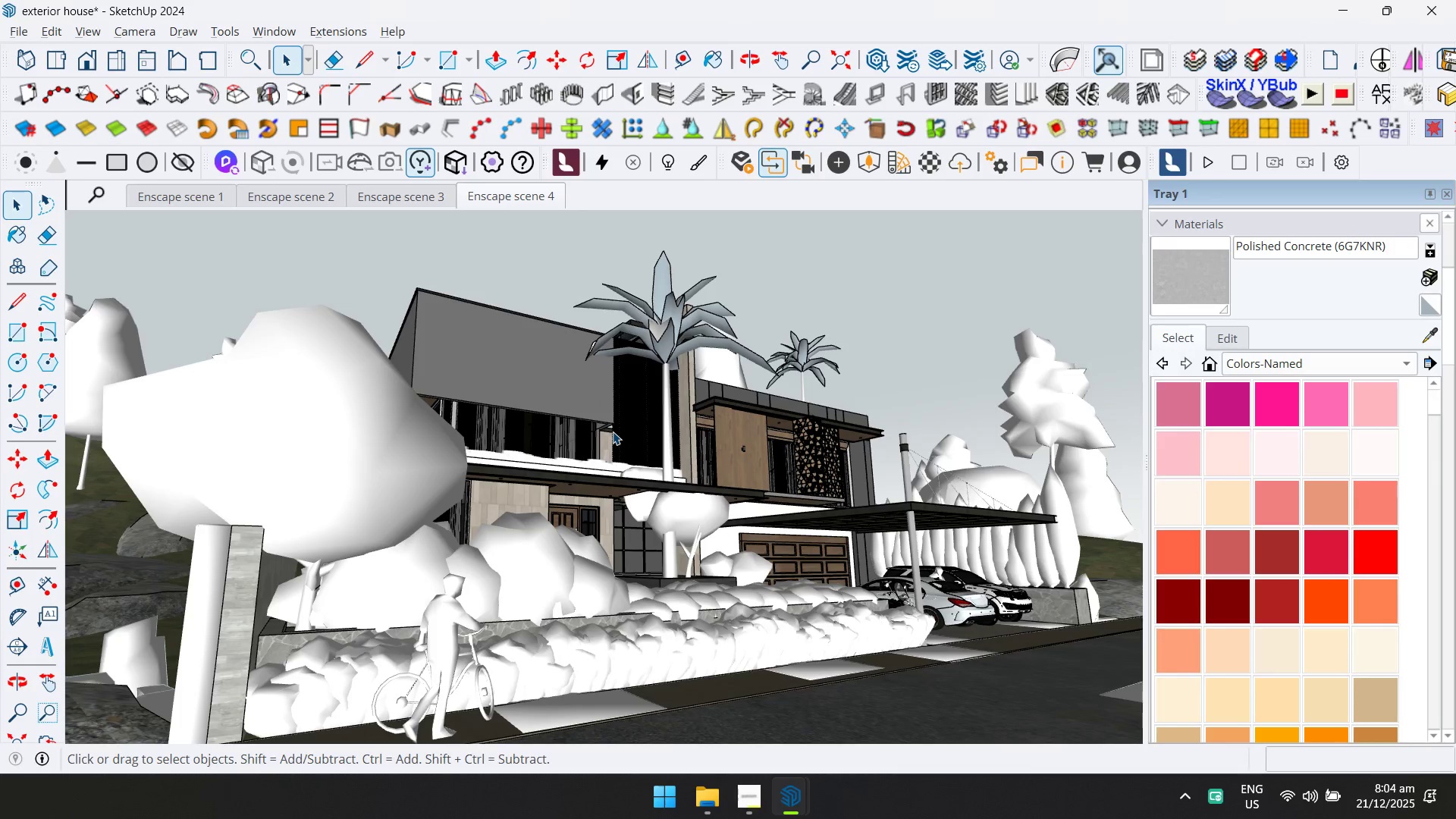 
key(Alt+AltLeft)
 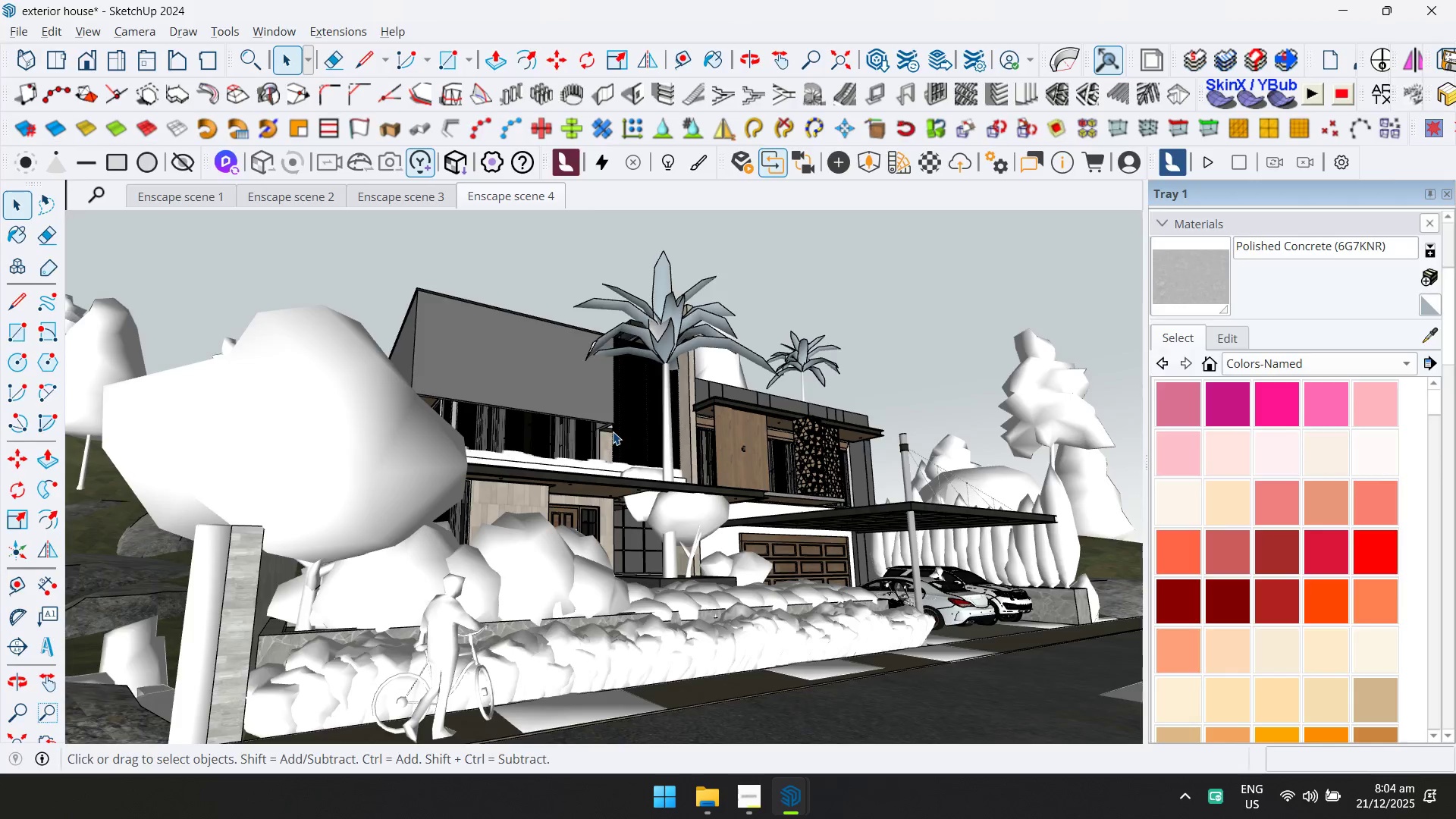 
key(Alt+Tab)
 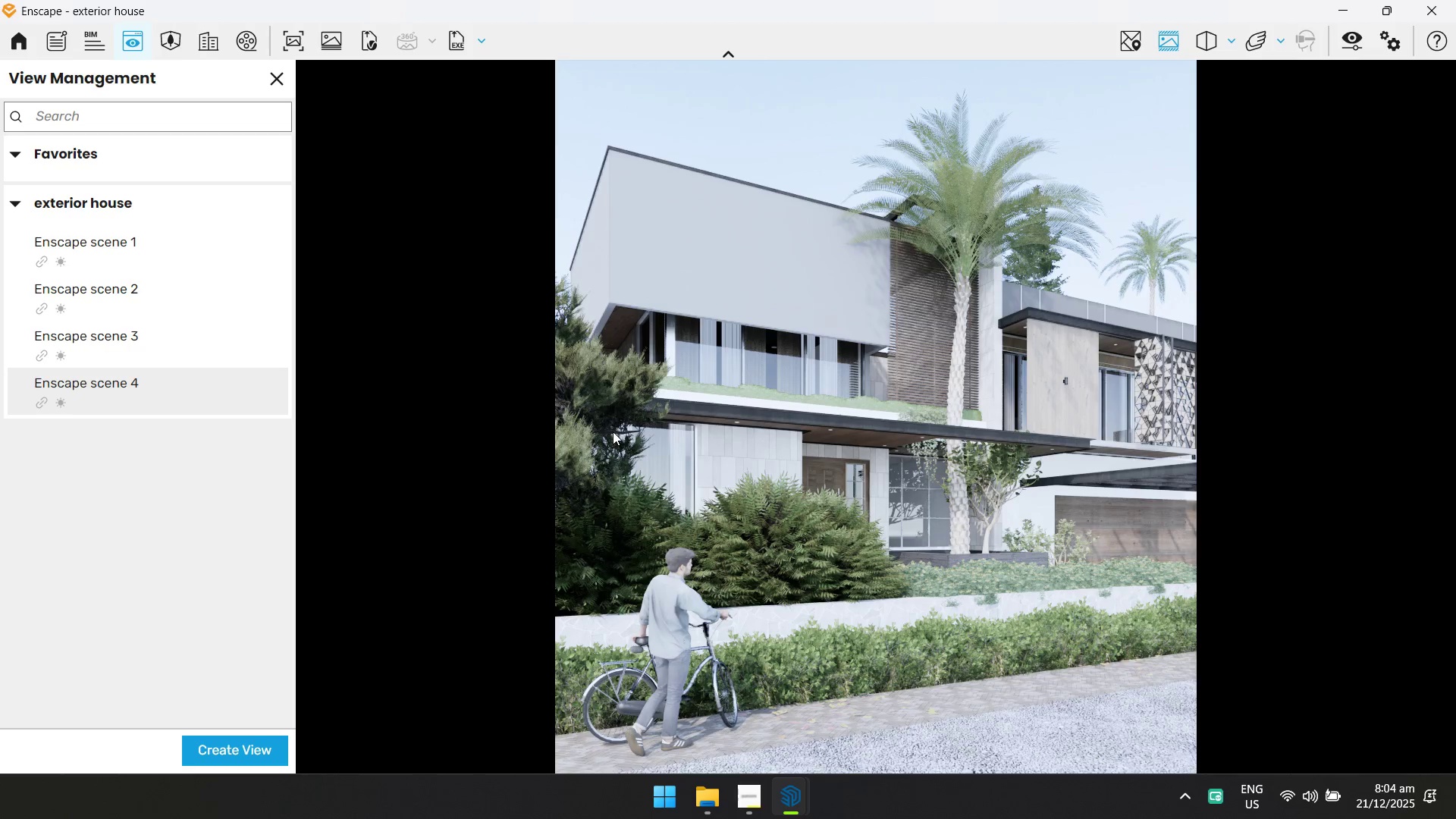 
key(Alt+AltLeft)
 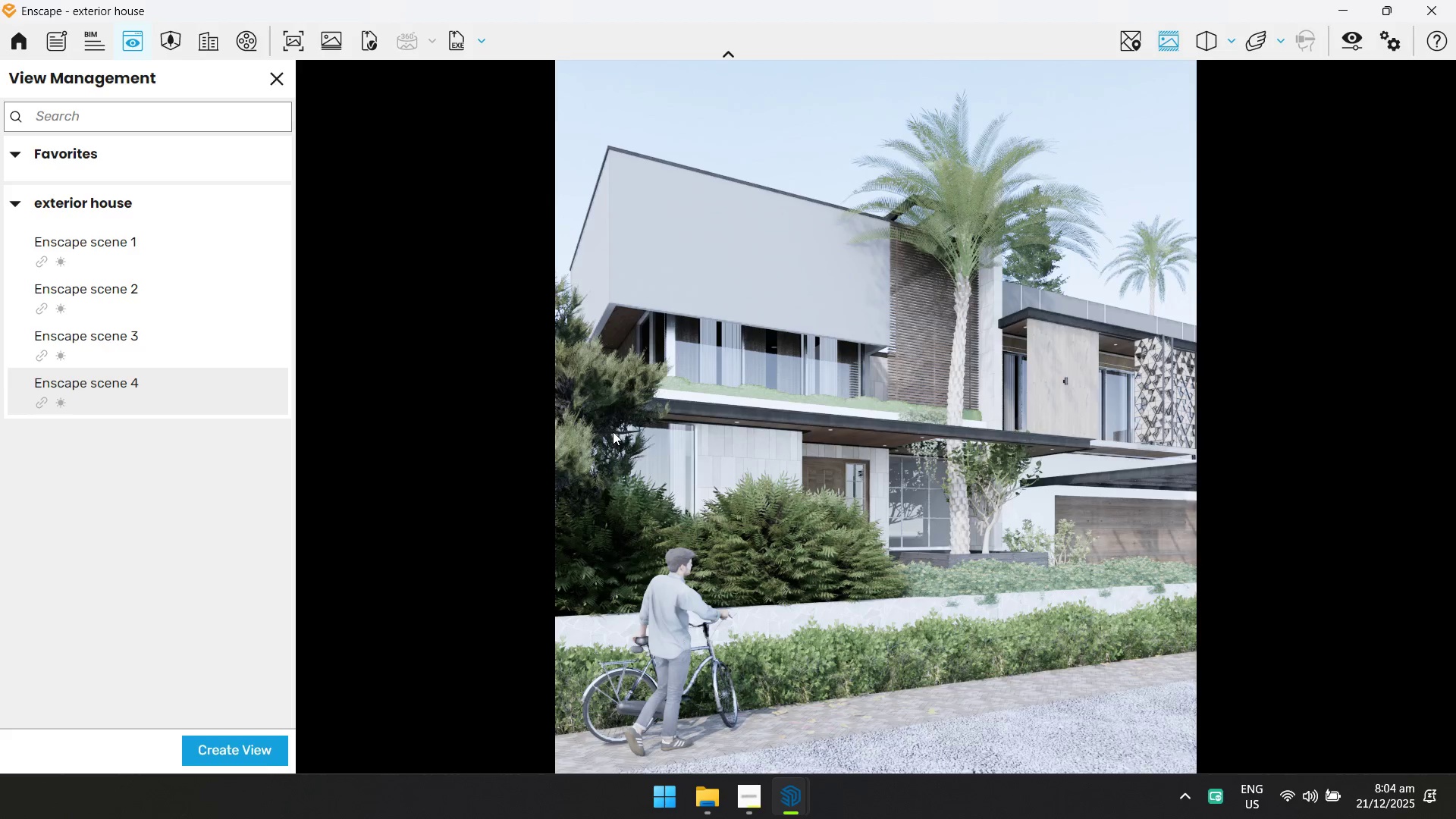 
key(Alt+Tab)
 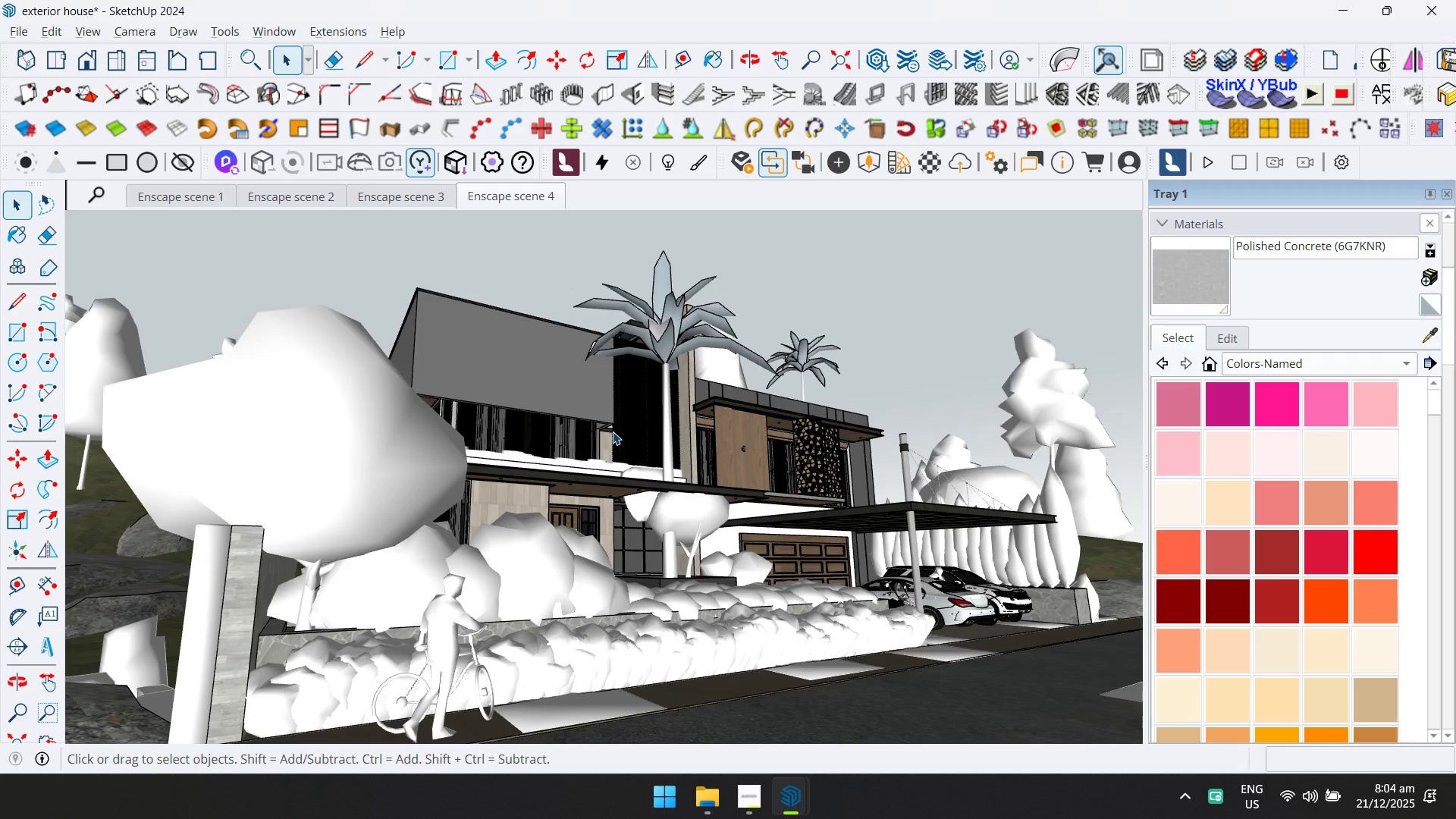 
key(Alt+AltLeft)
 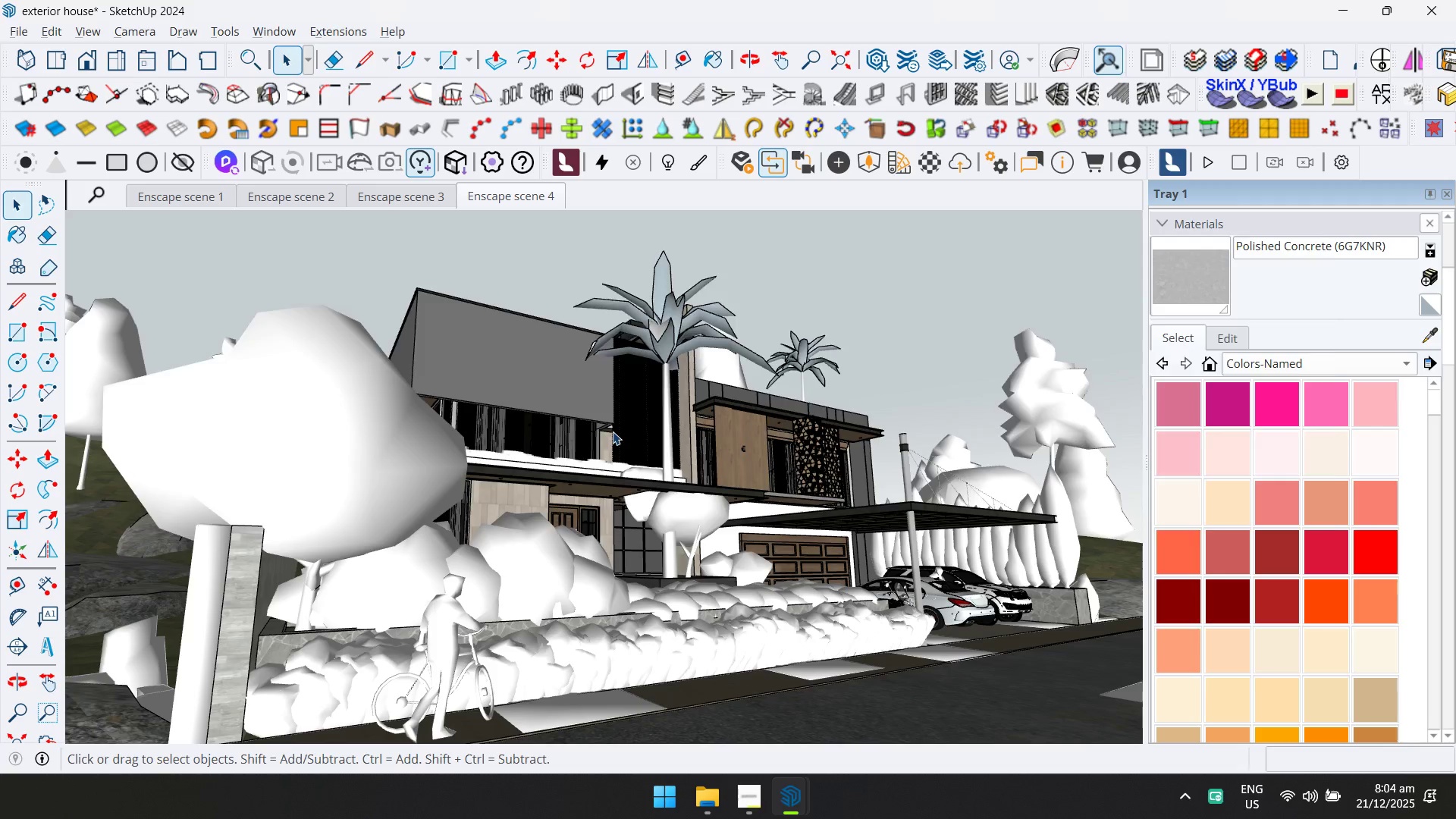 
key(Alt+Tab)
 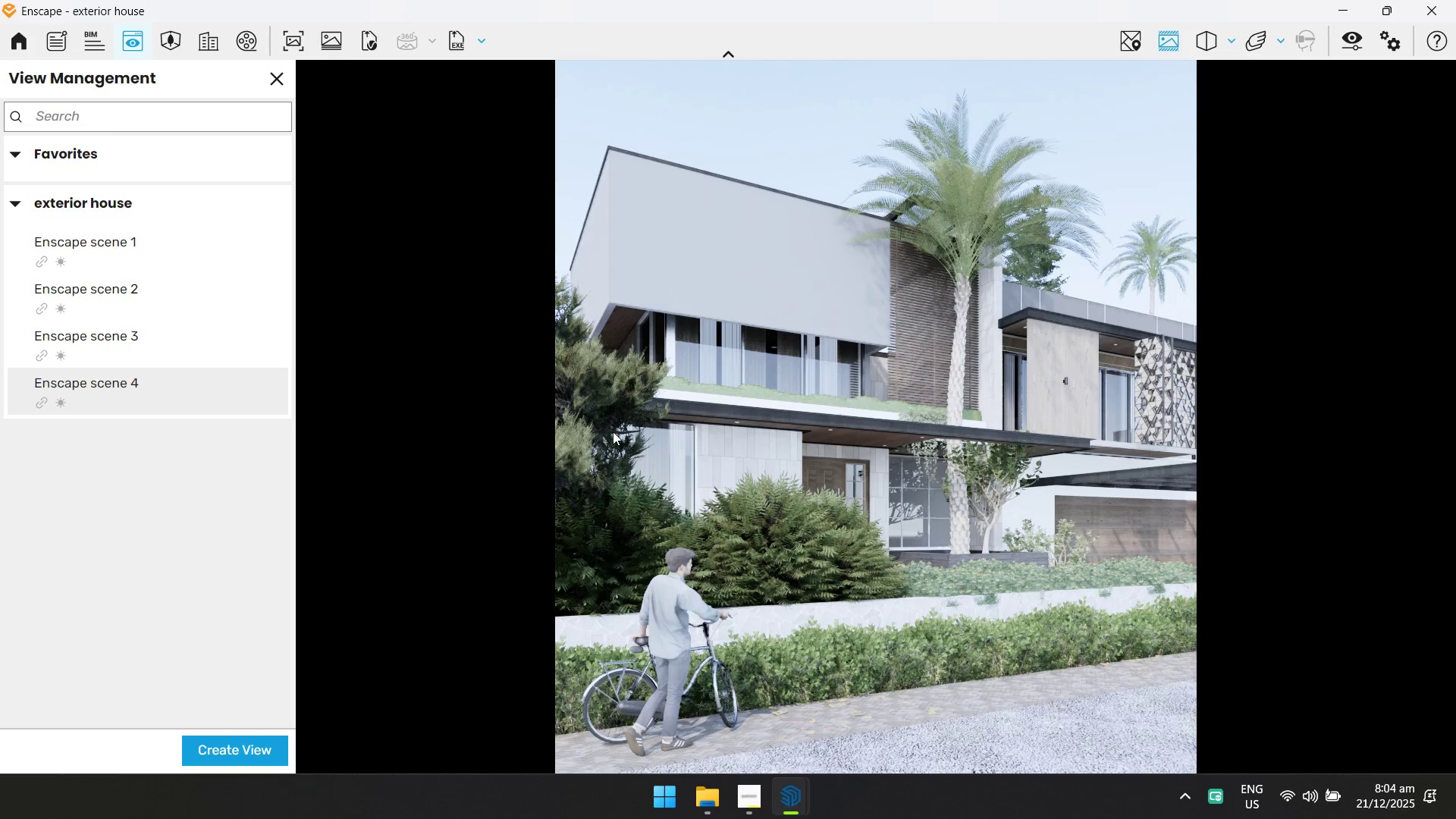 
key(Alt+AltLeft)
 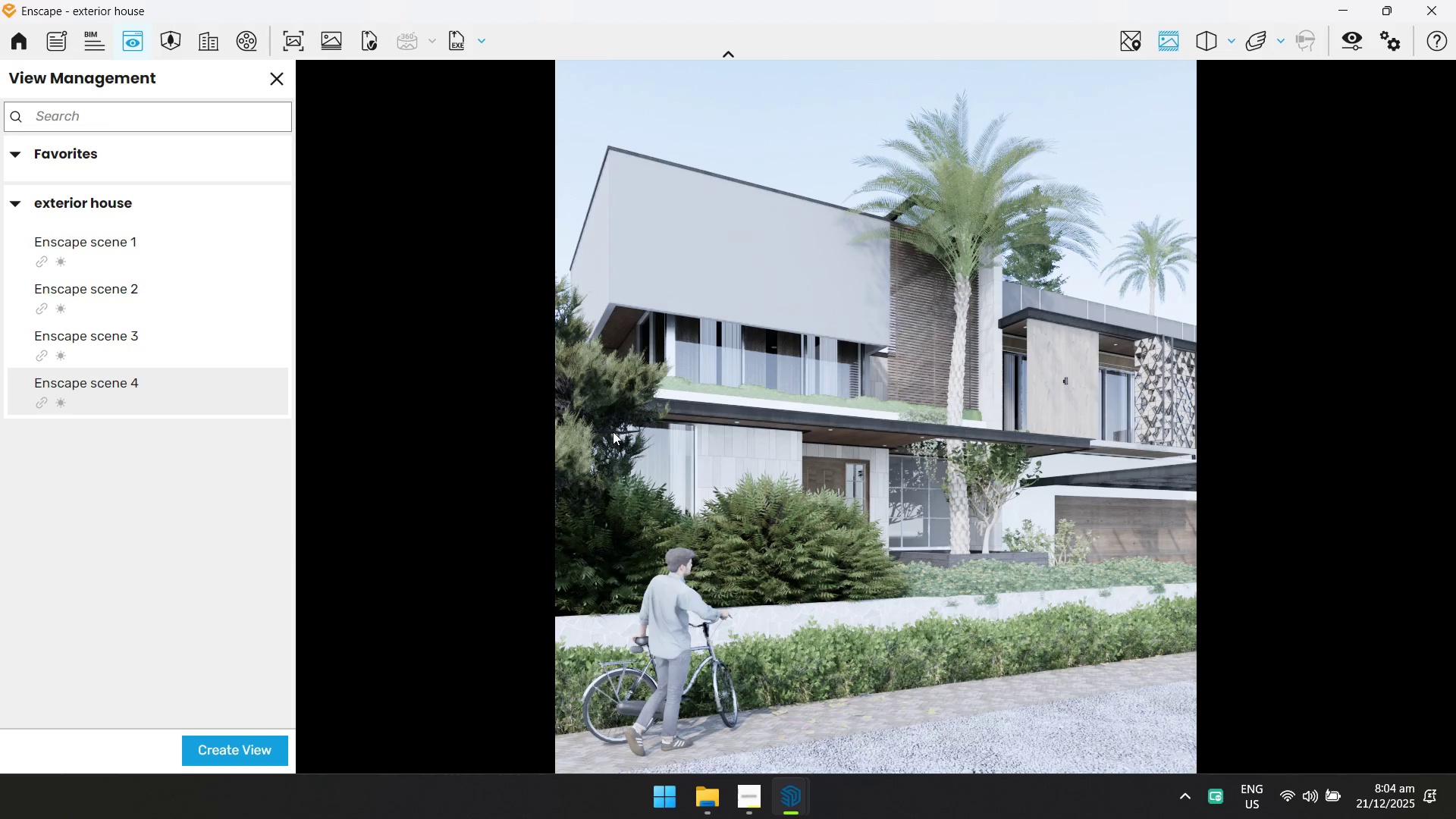 
key(Alt+Tab)
 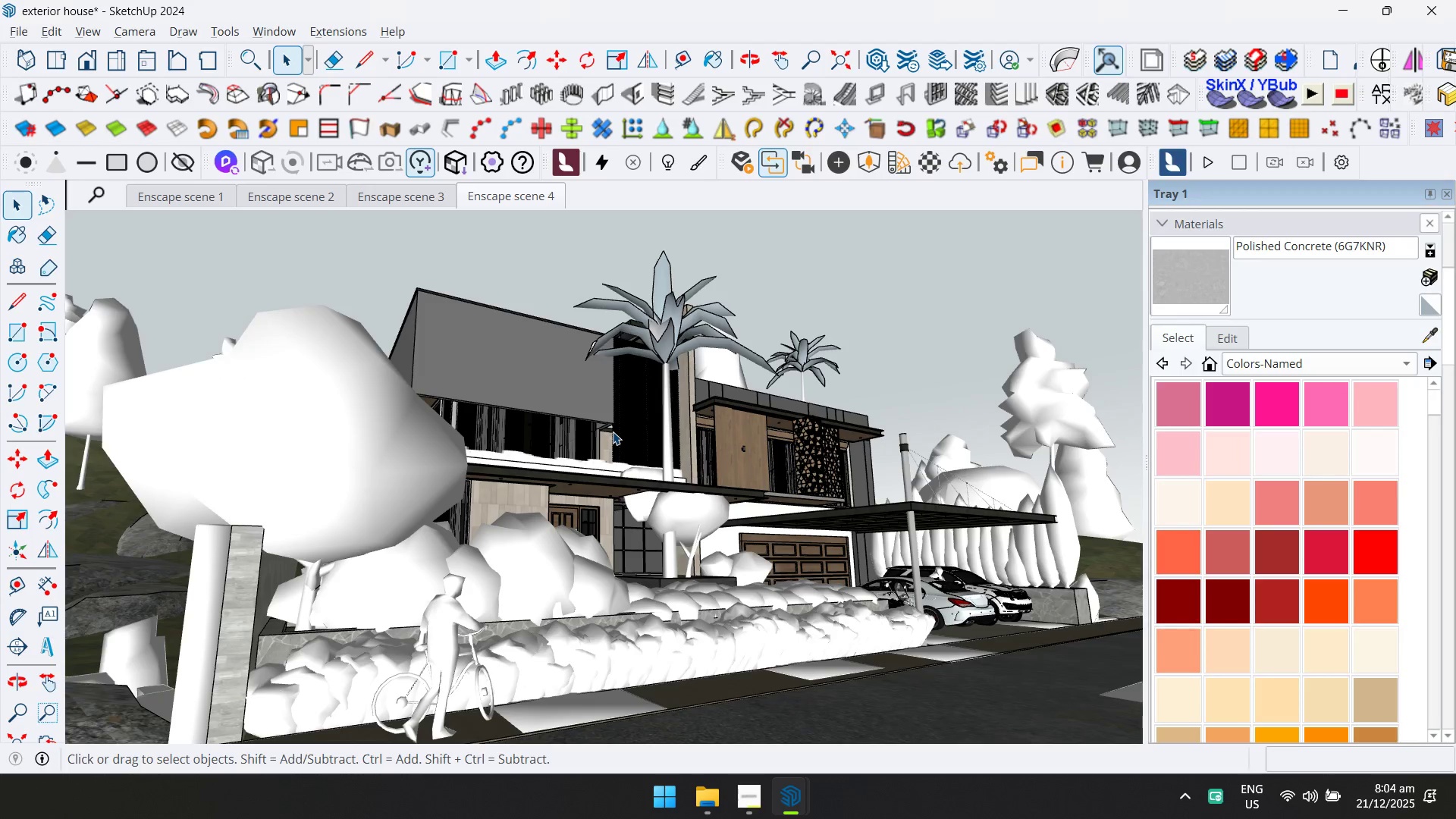 
key(Alt+AltLeft)
 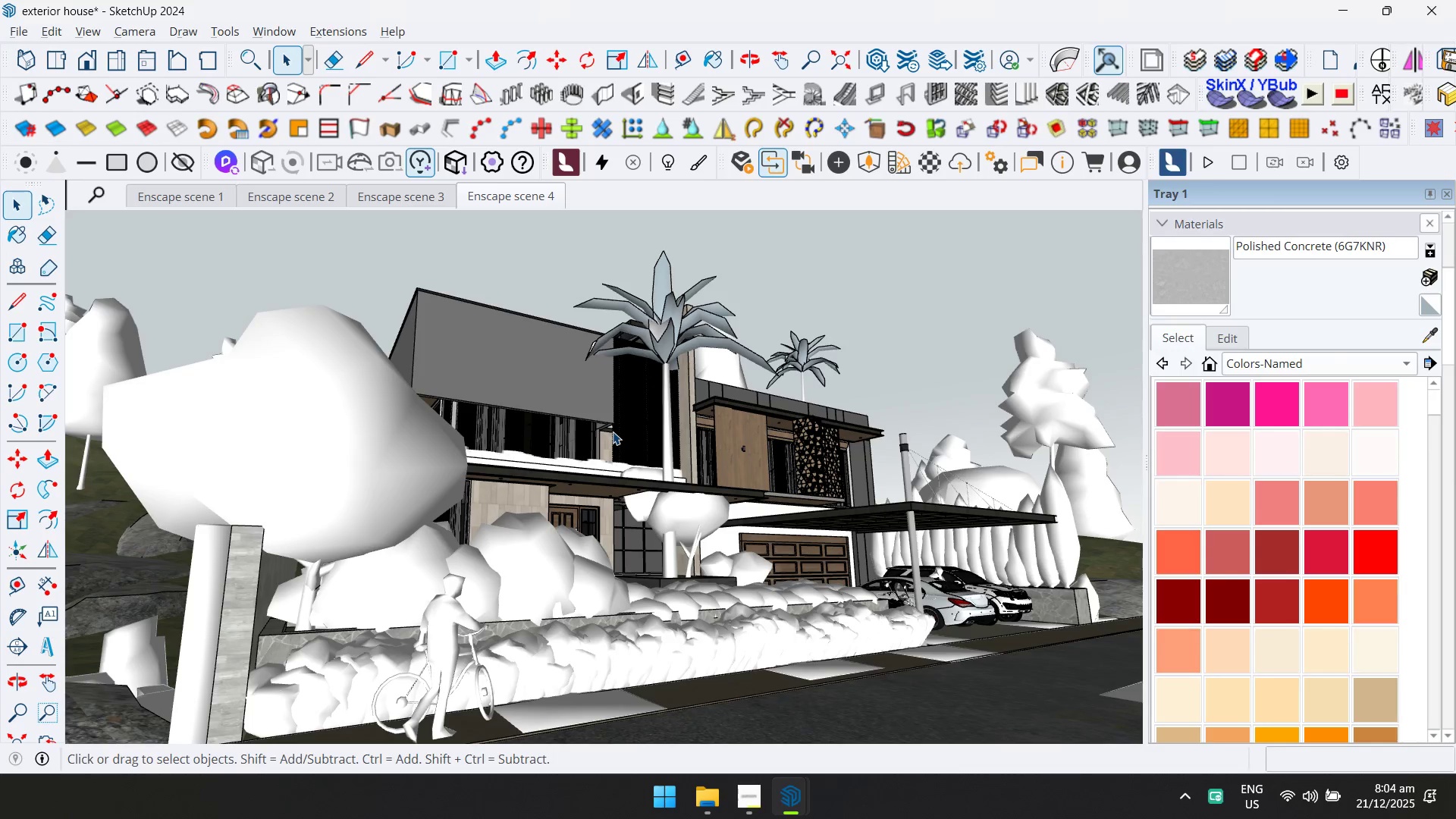 
key(Alt+Tab)
 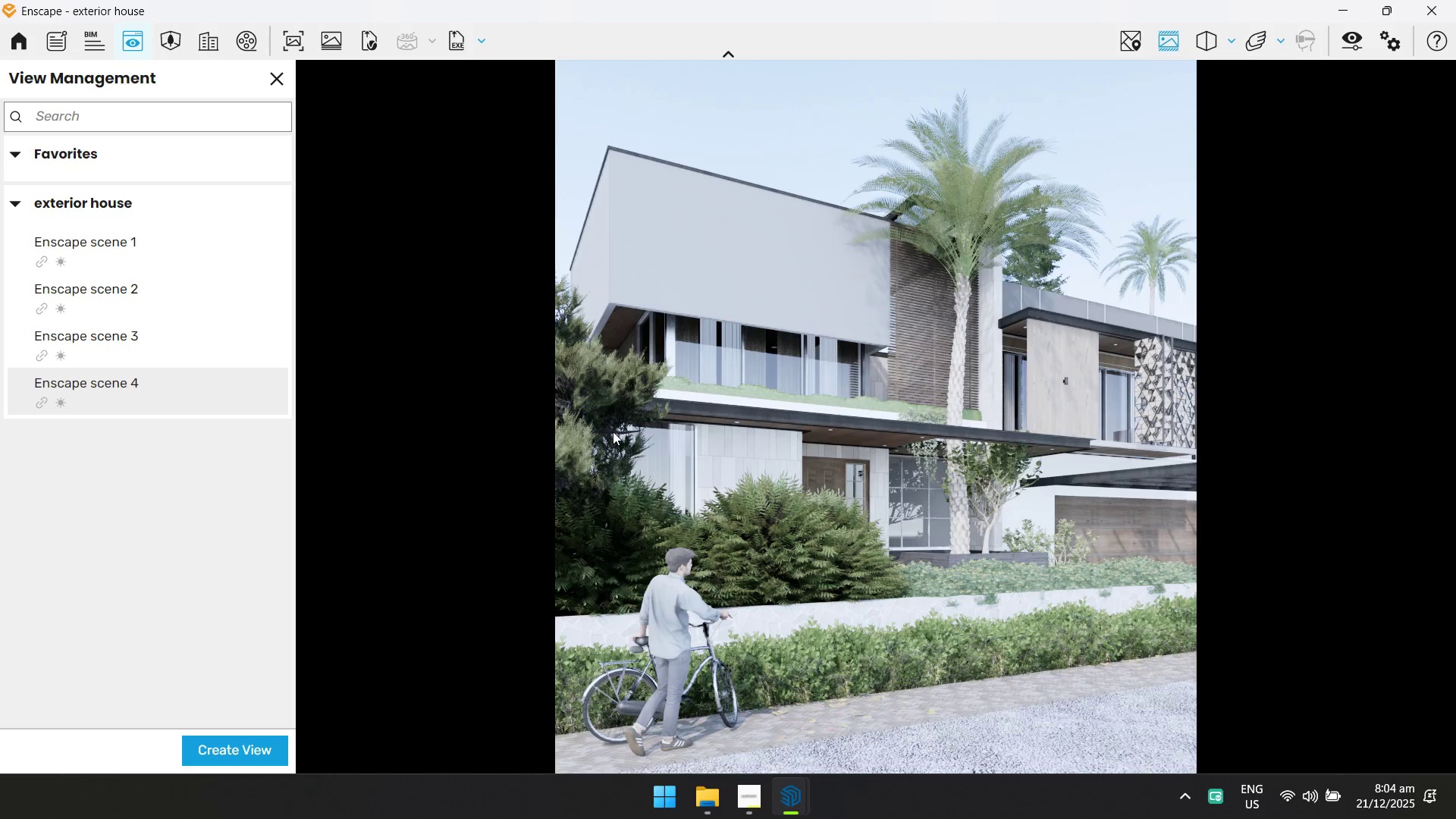 
key(Alt+AltLeft)
 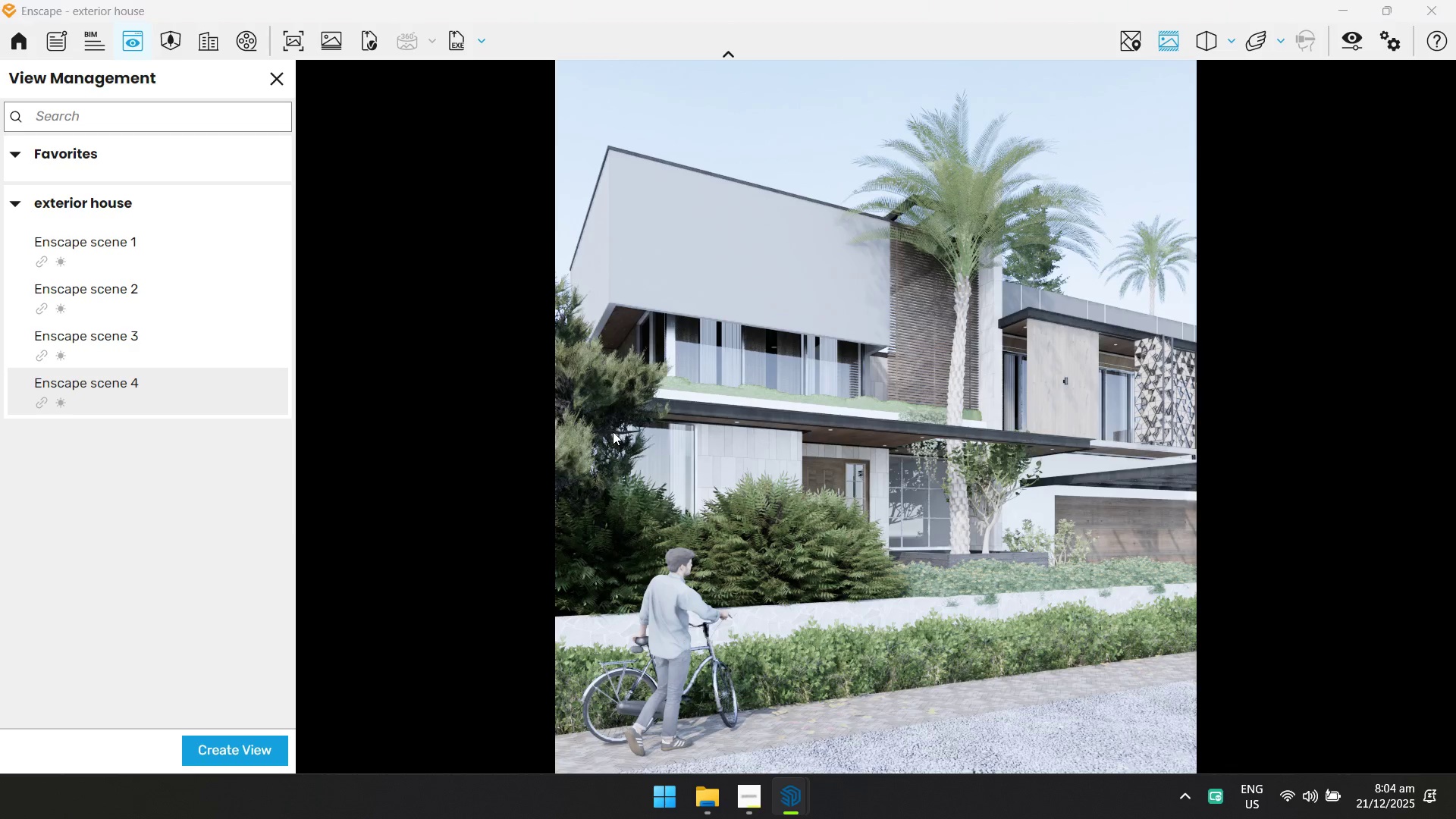 
key(Alt+Tab)
 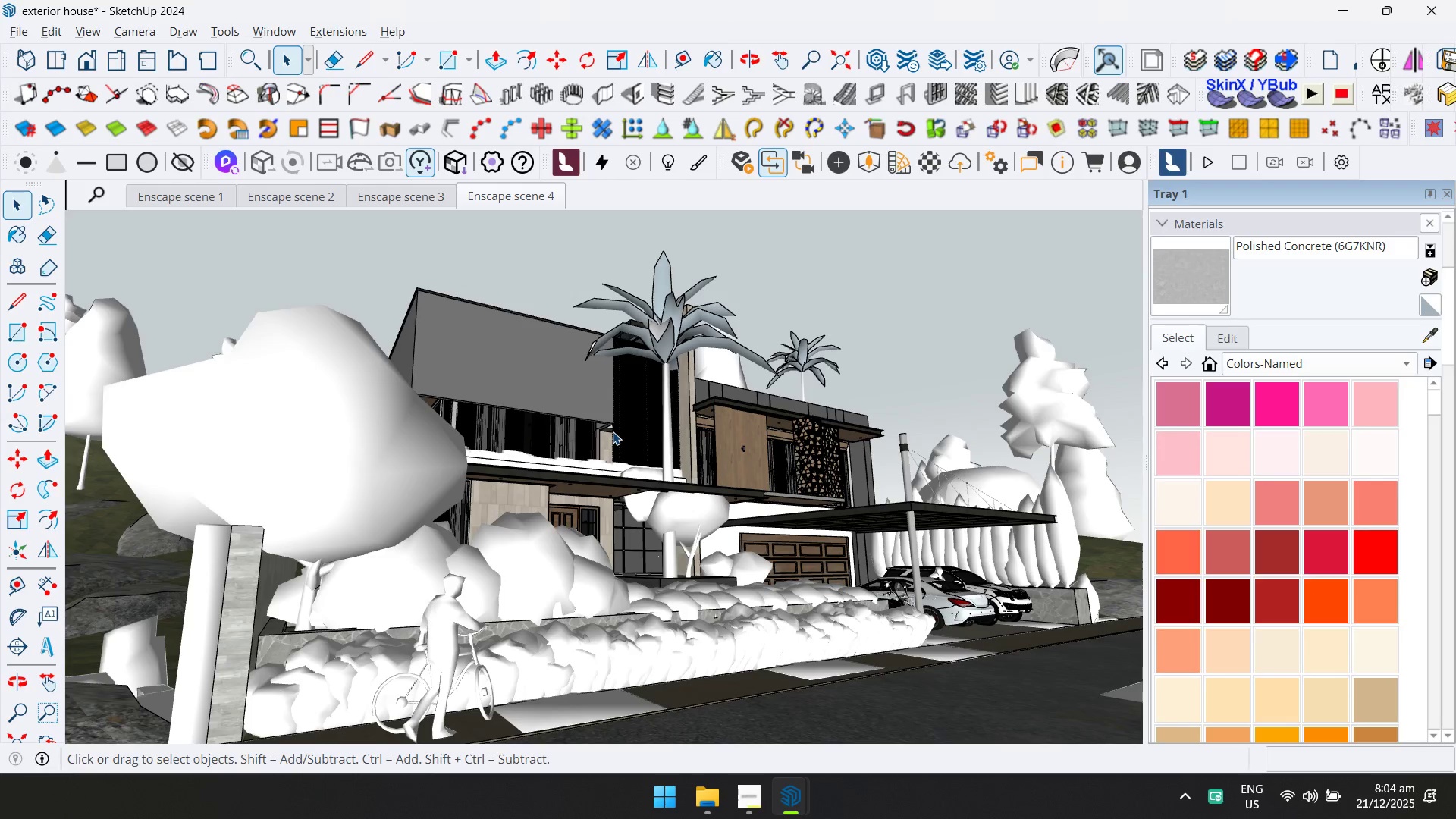 
key(Alt+AltLeft)
 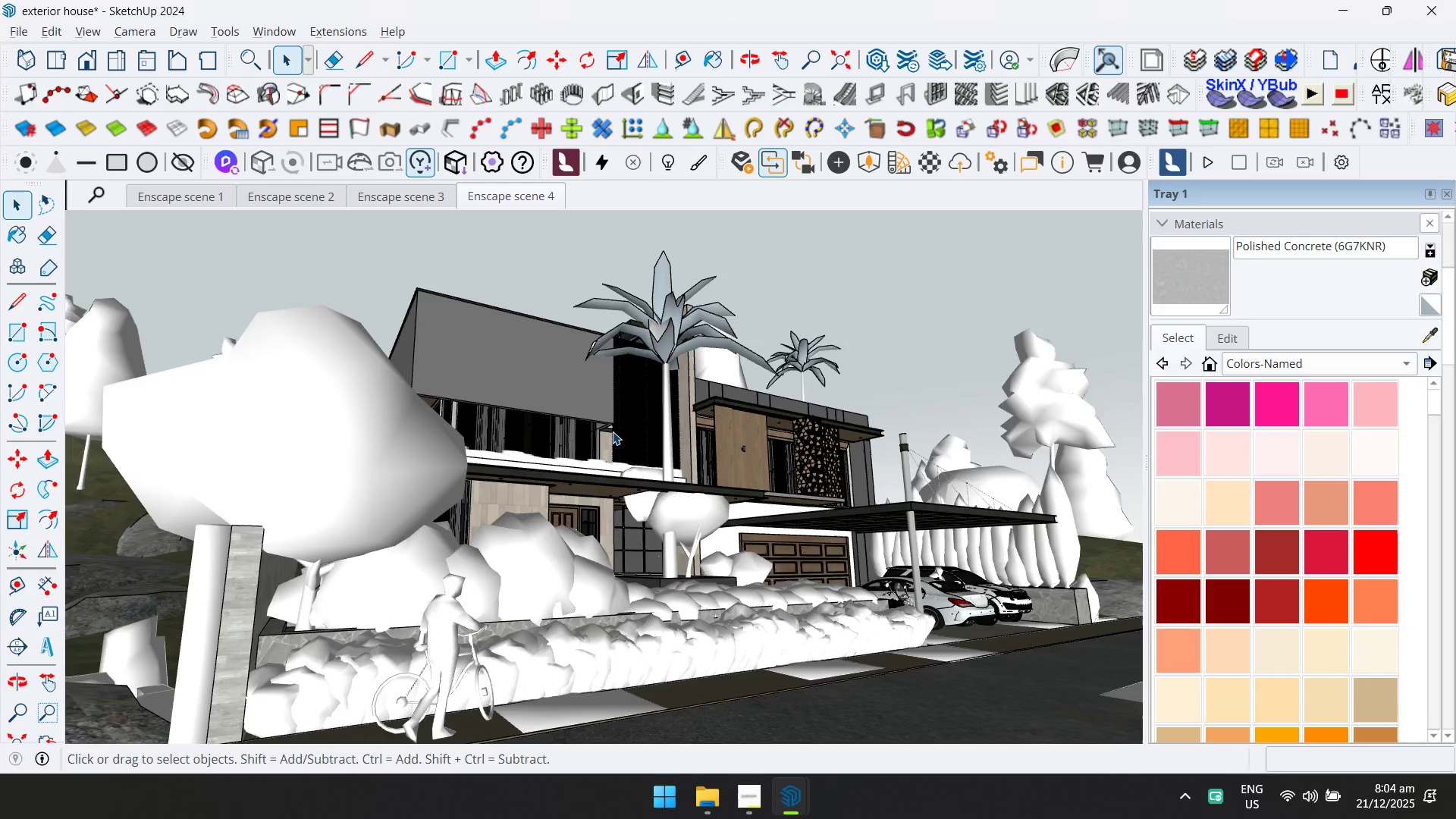 
key(Alt+Tab)
 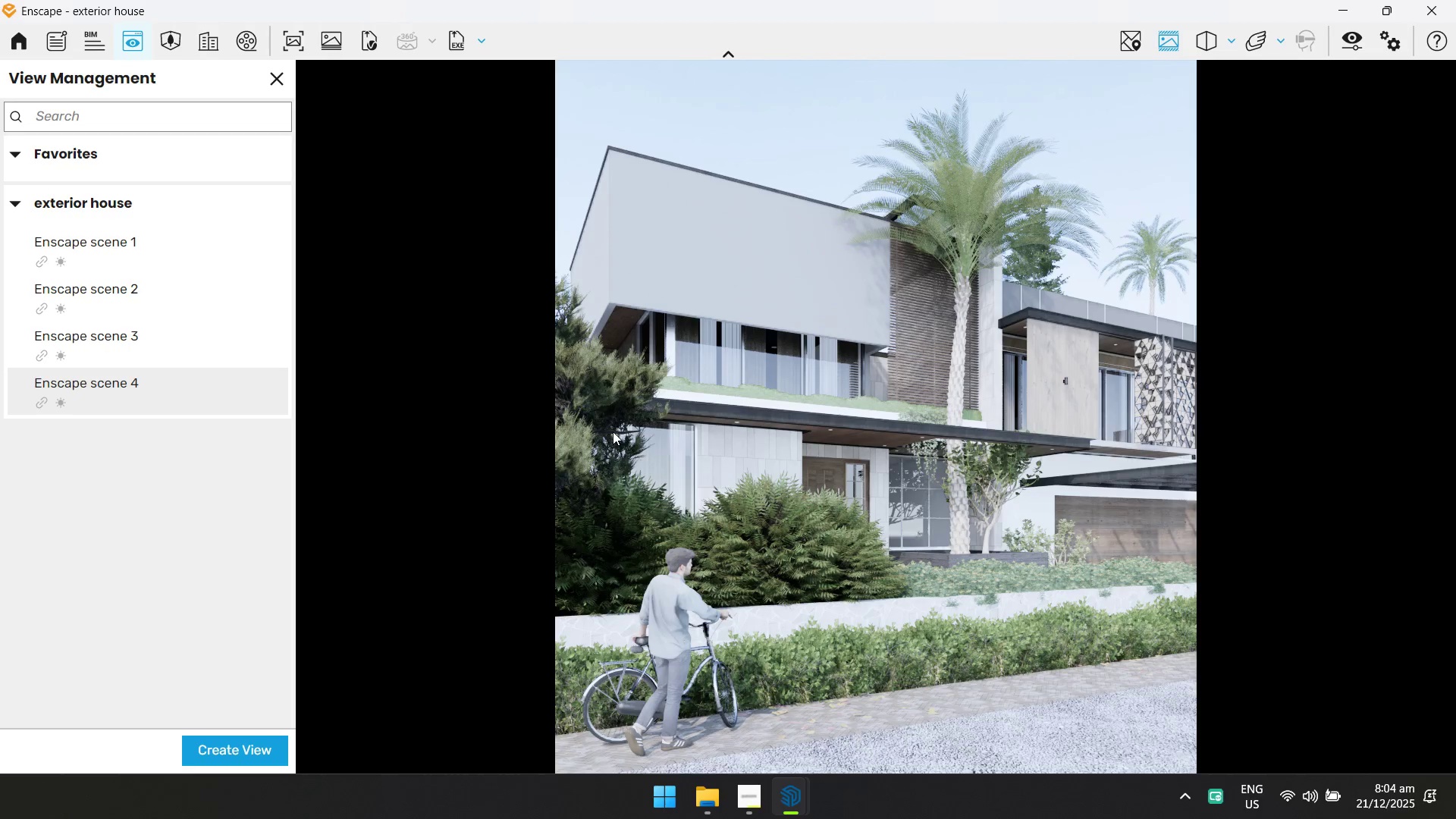 
key(Alt+AltLeft)
 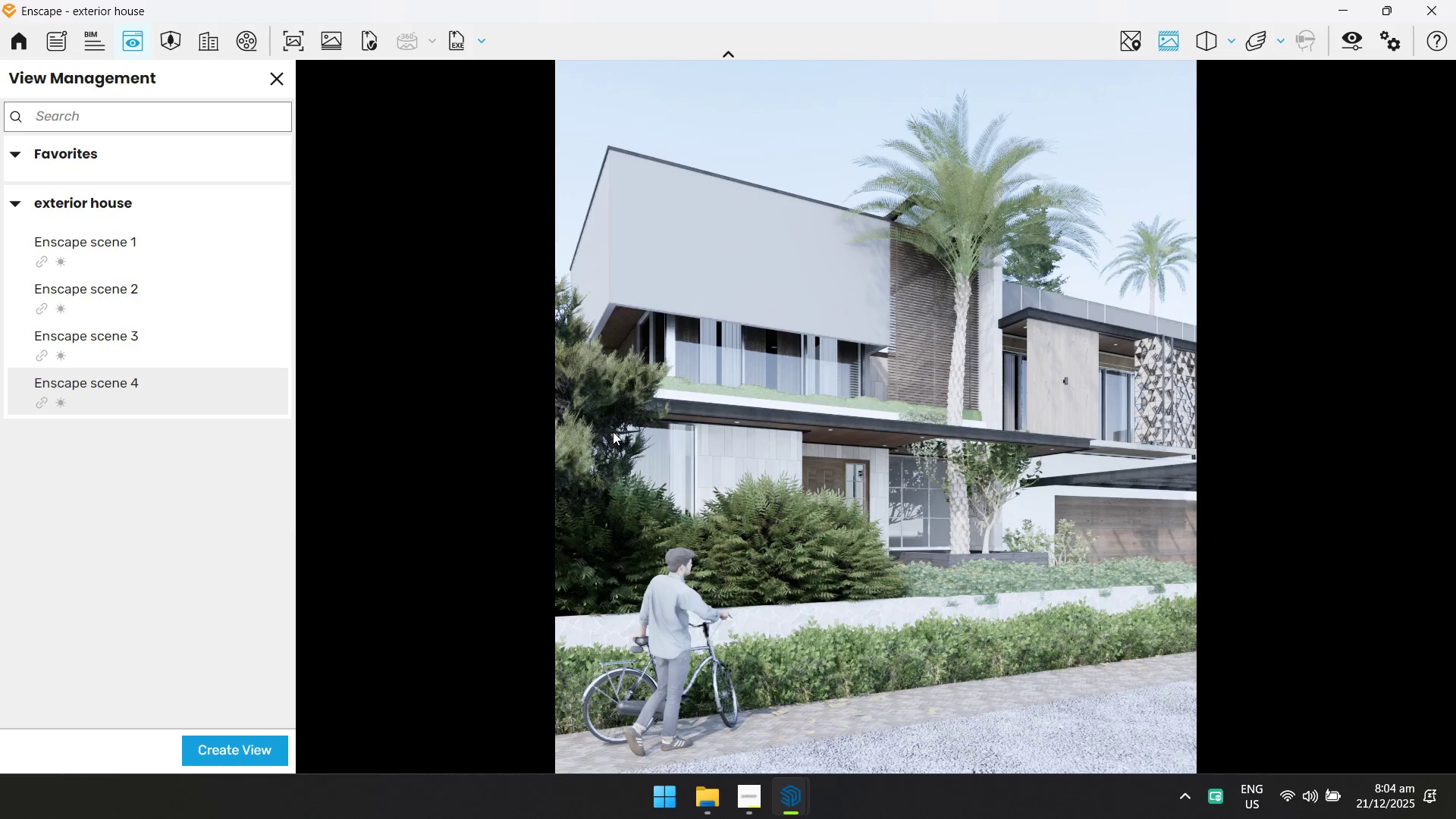 
key(Alt+Tab)
 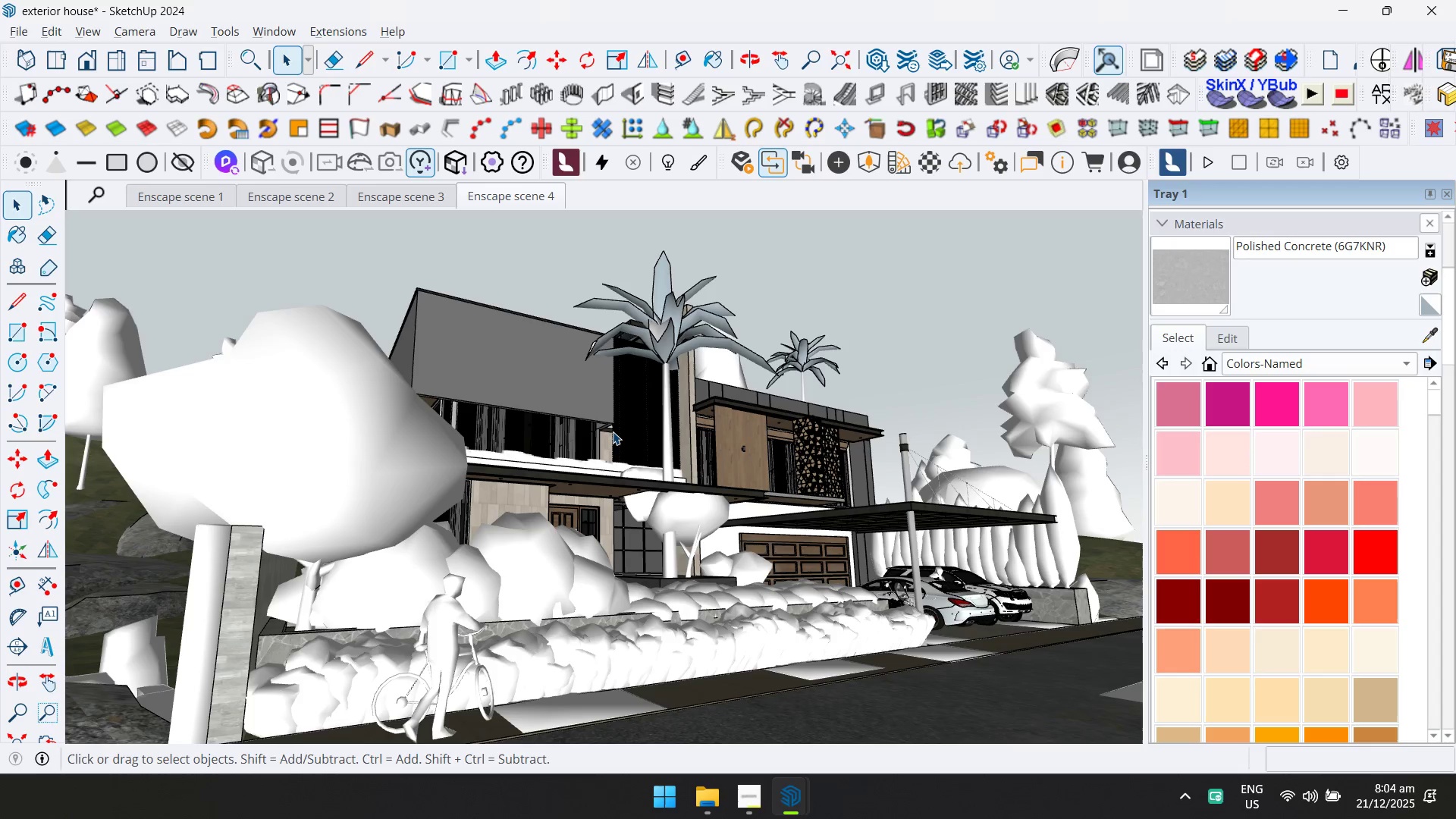 
key(Alt+AltLeft)
 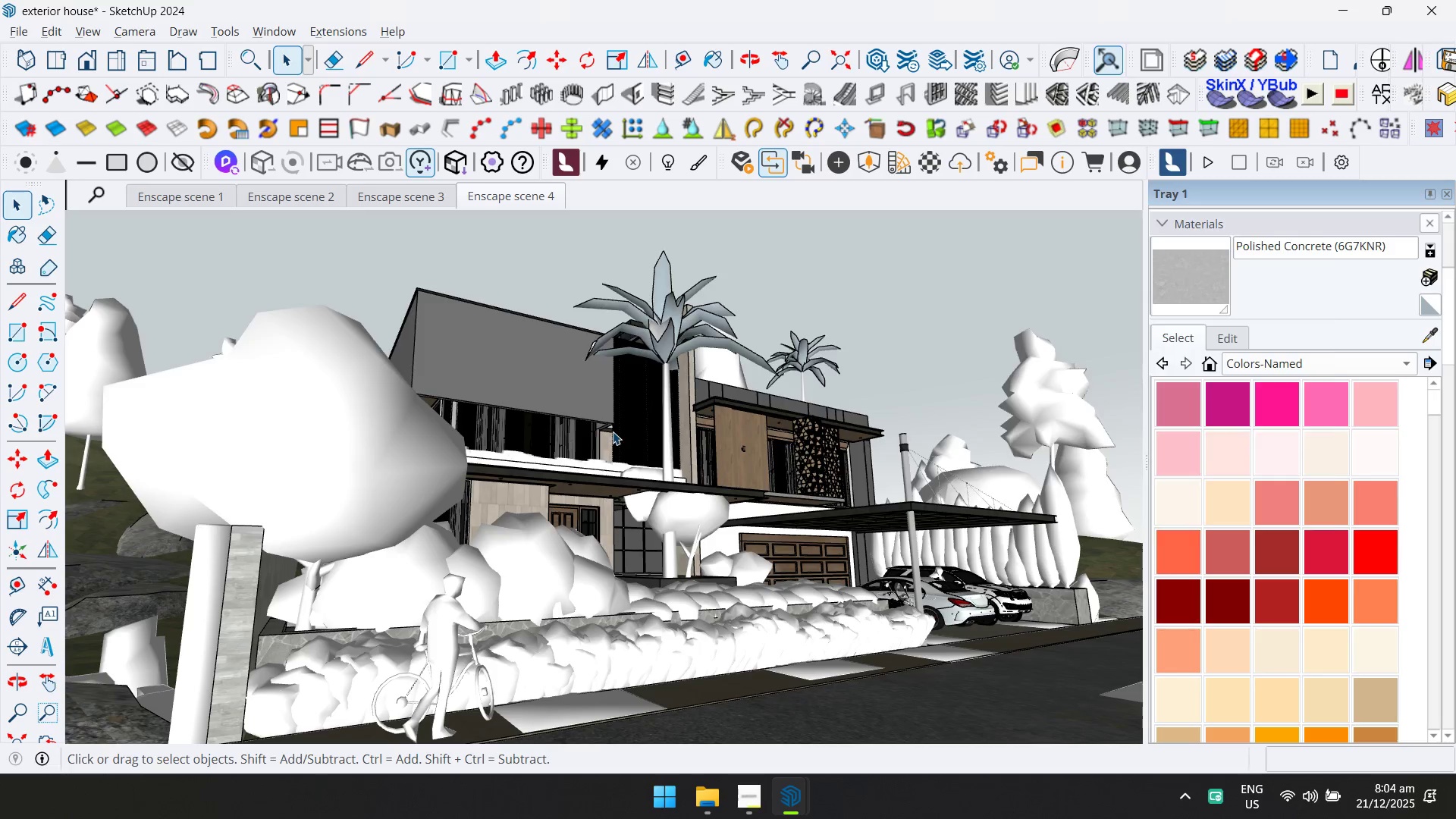 
key(Alt+Tab)
 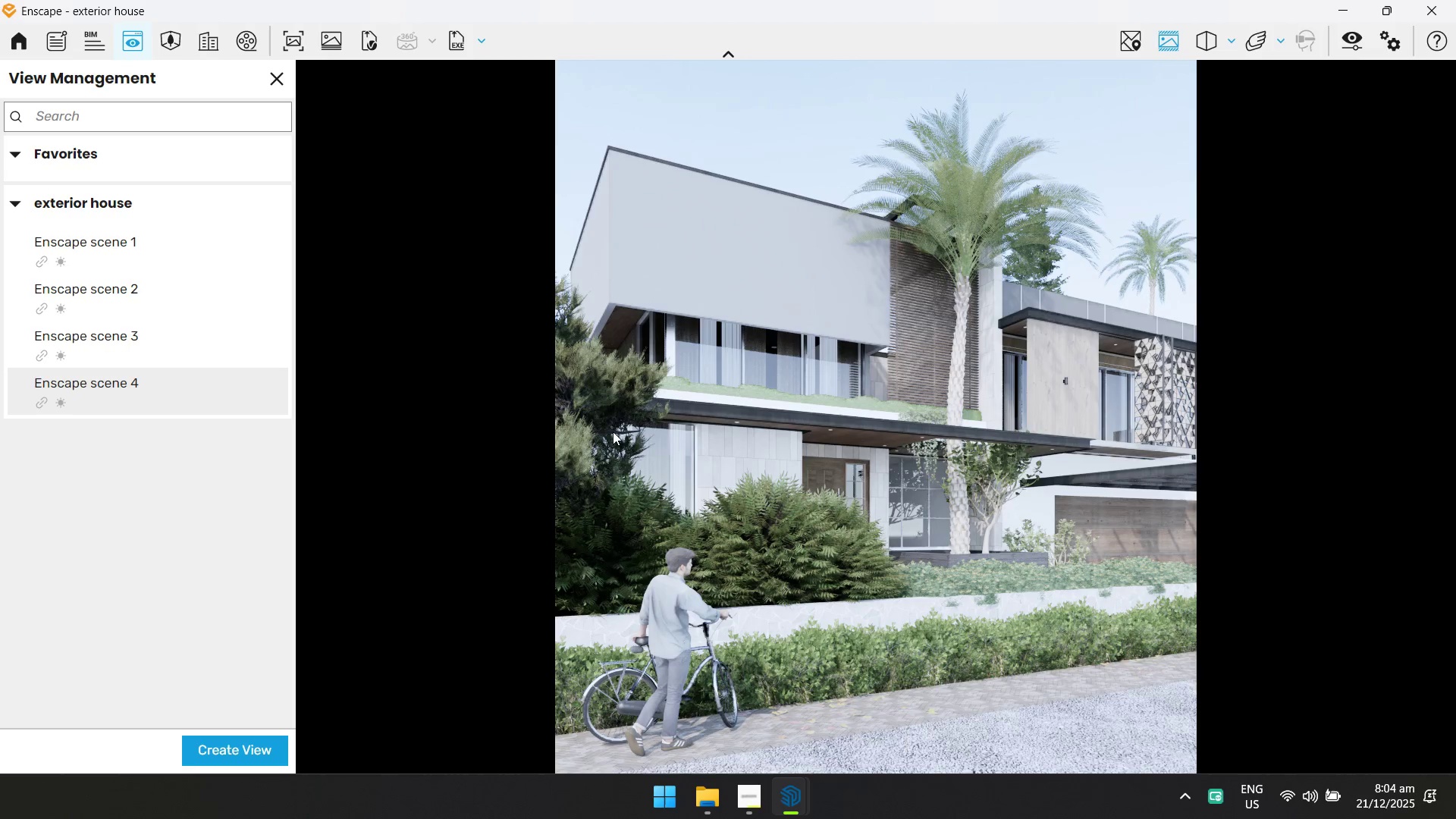 
key(Alt+AltLeft)
 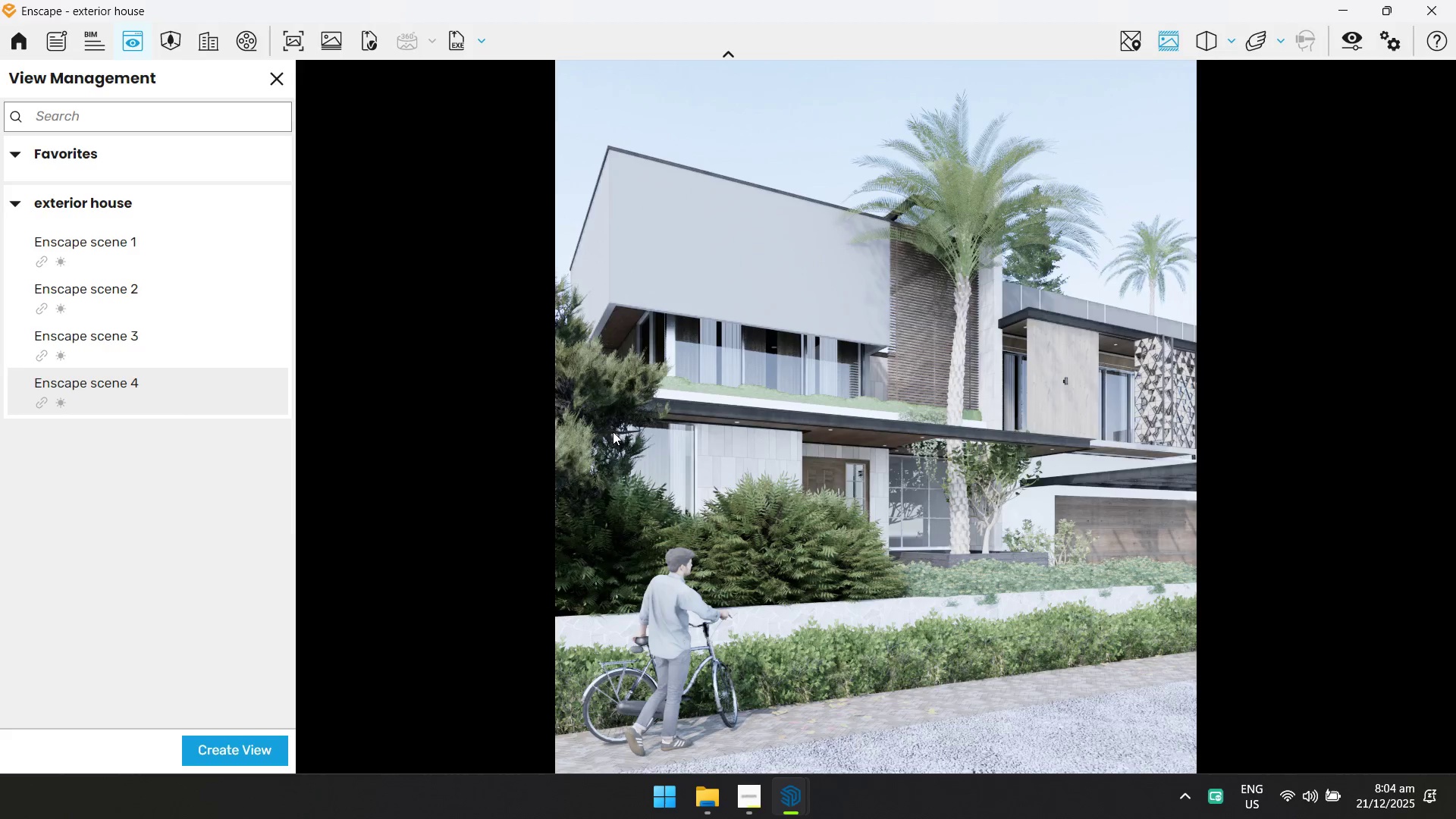 
key(Alt+Tab)
 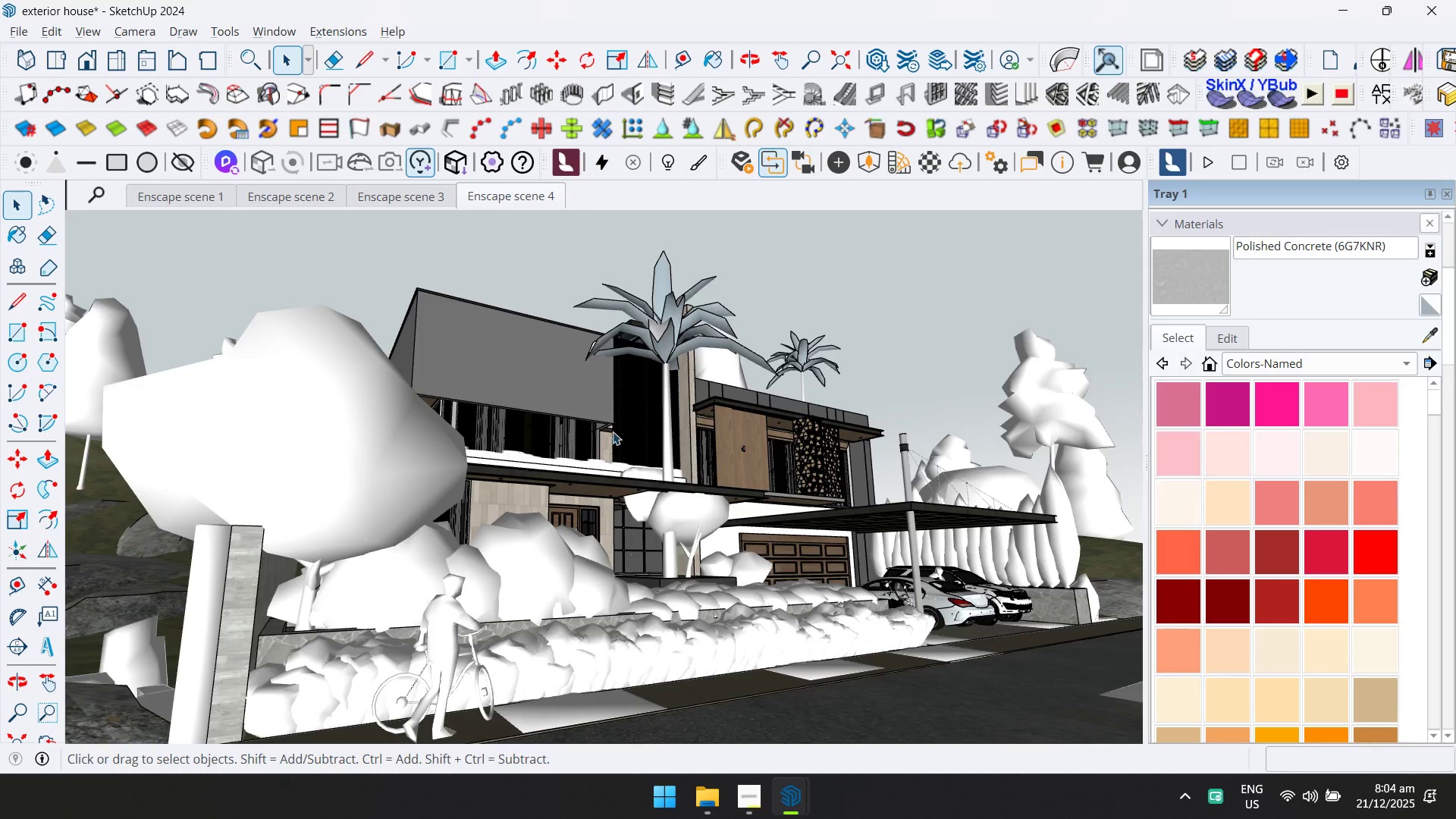 
key(Alt+AltLeft)
 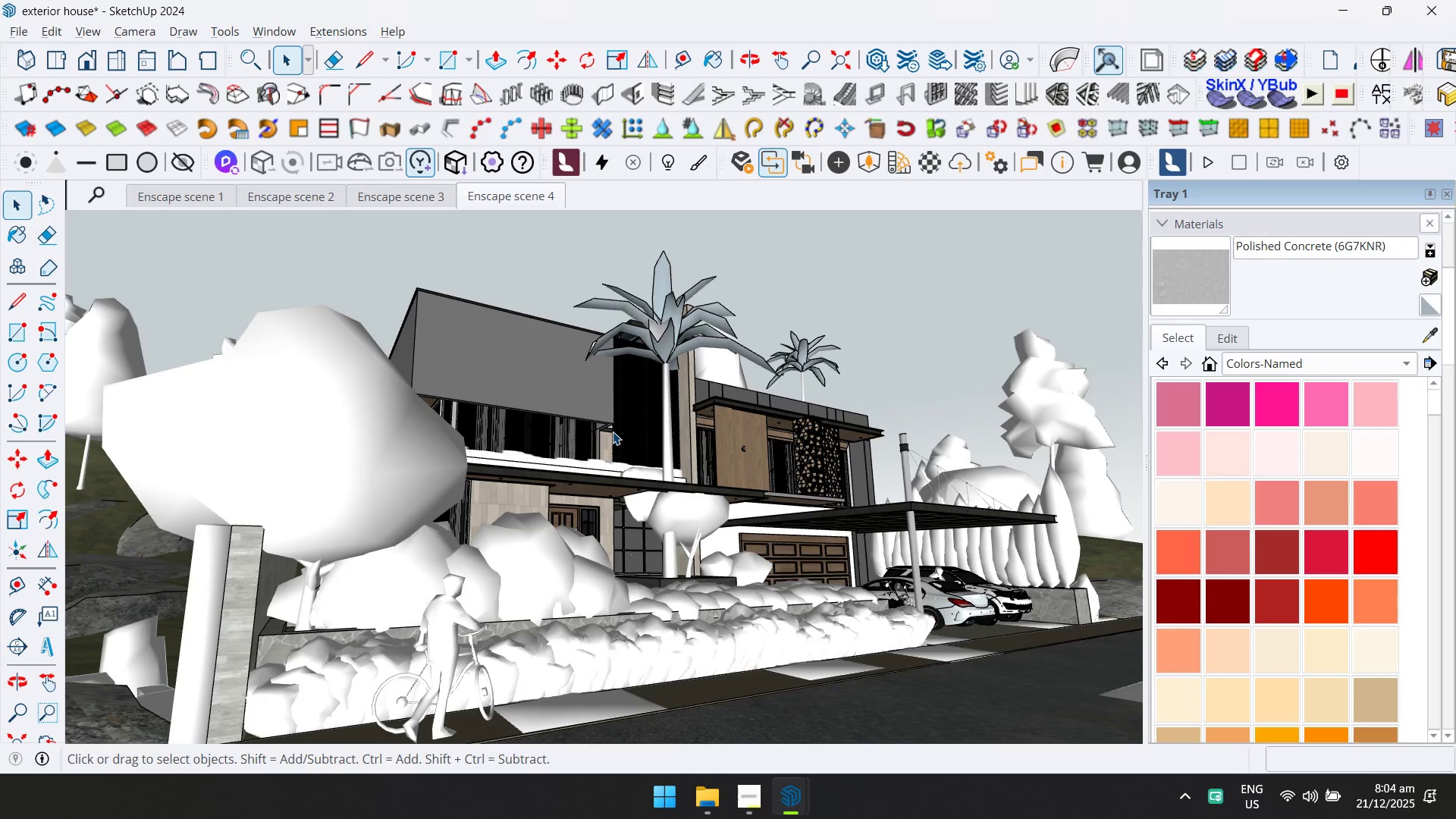 
key(Alt+Tab)
 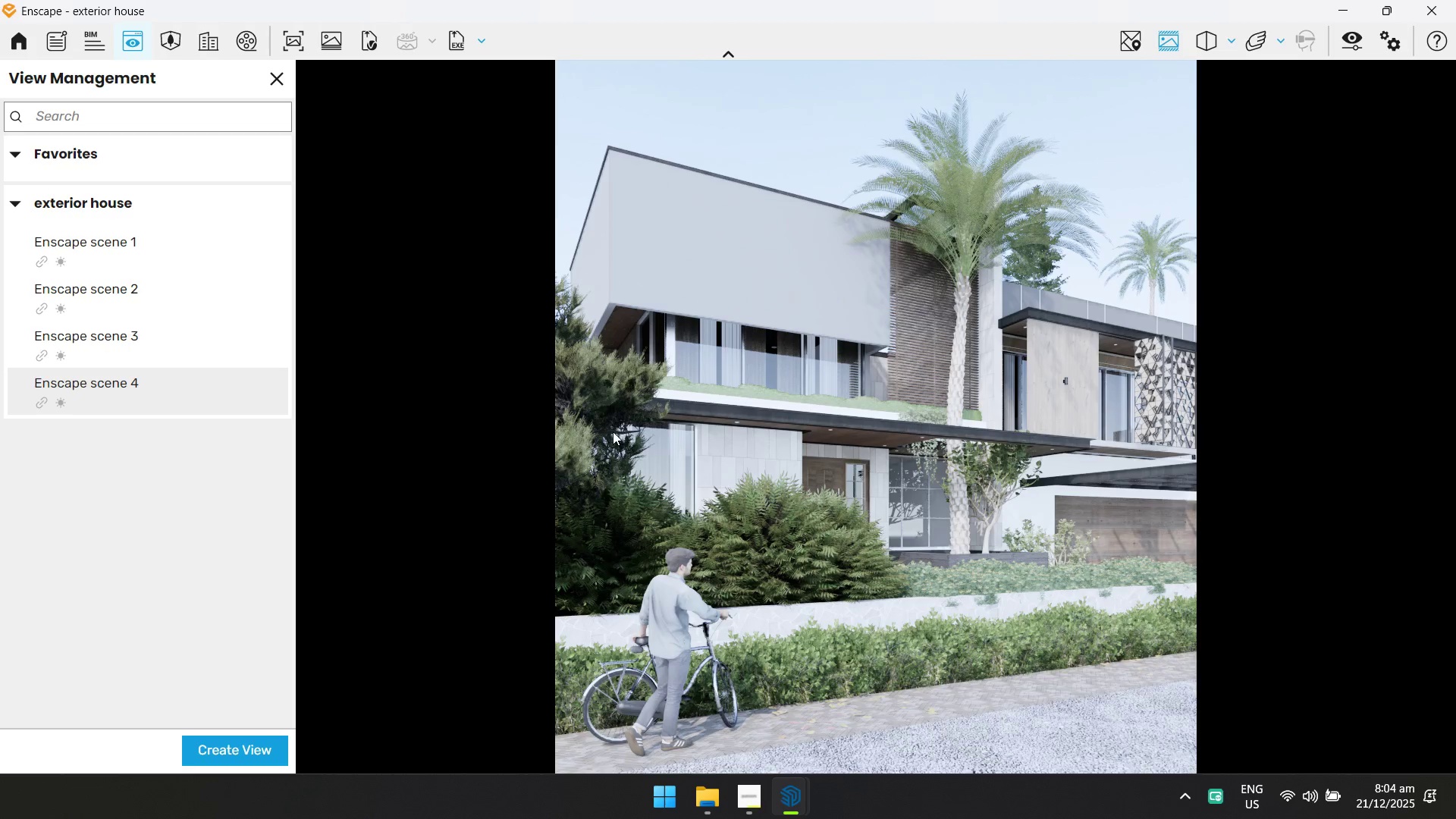 
key(Alt+AltLeft)
 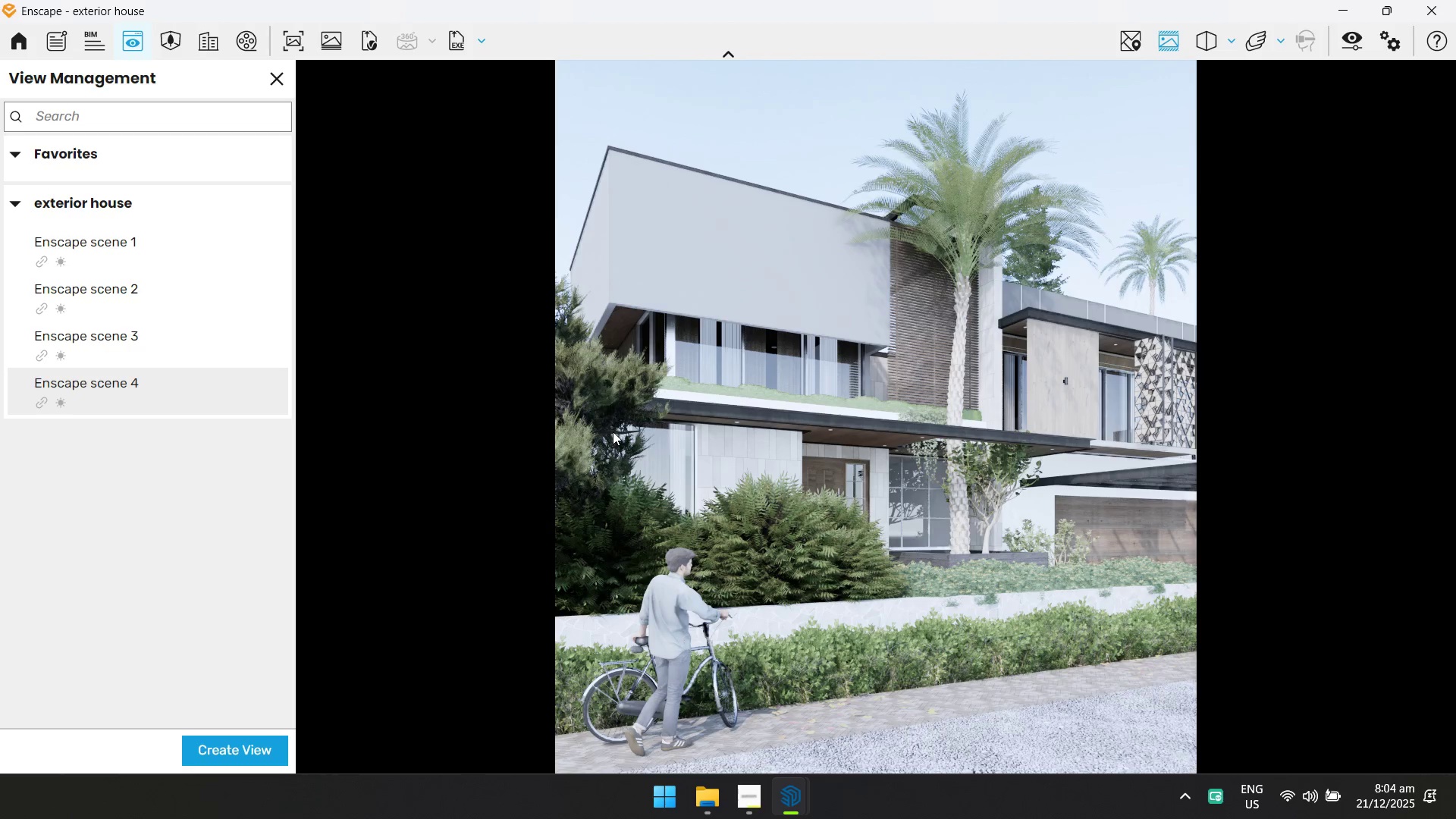 
key(Alt+Tab)
 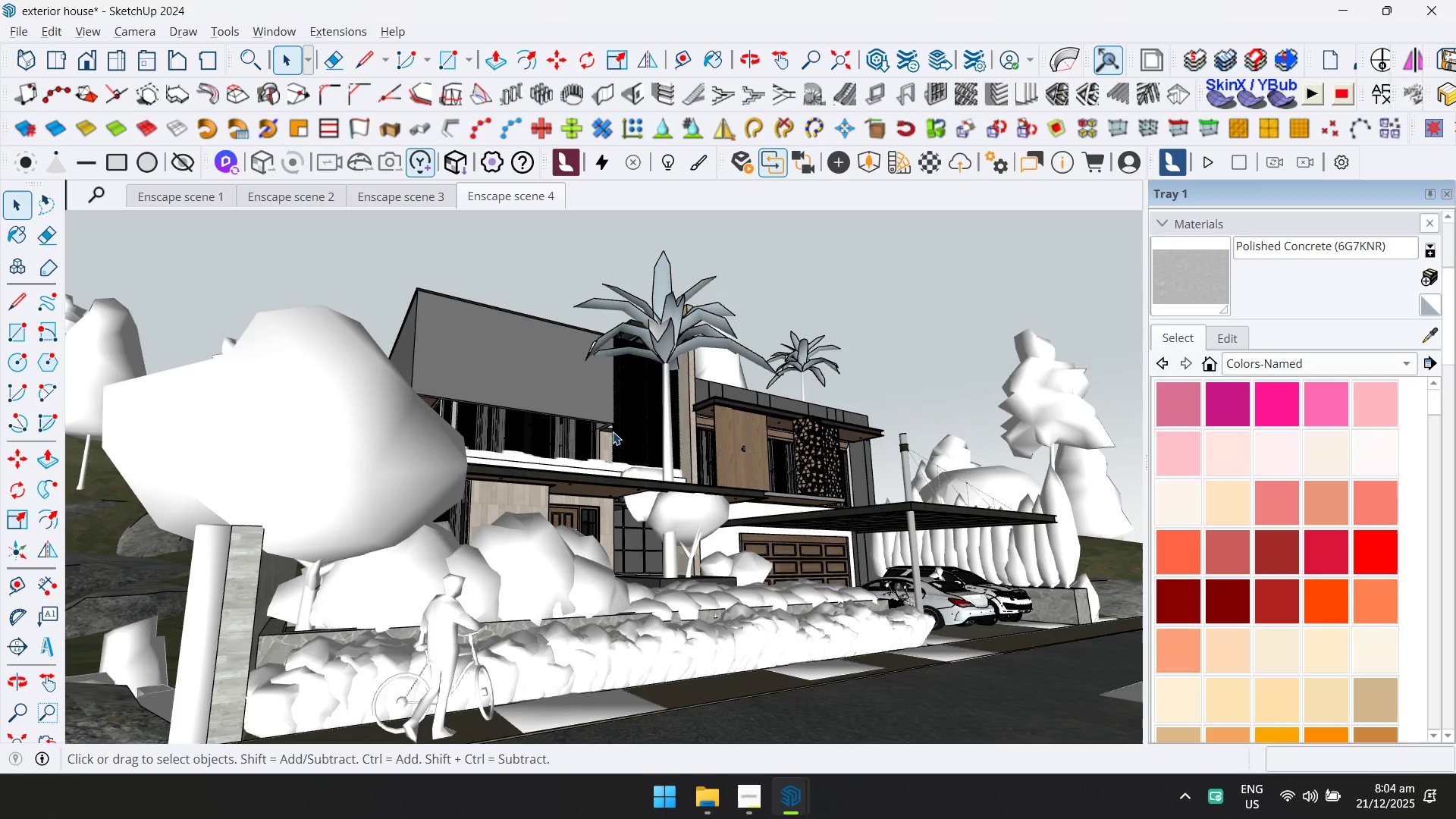 
key(Alt+AltLeft)
 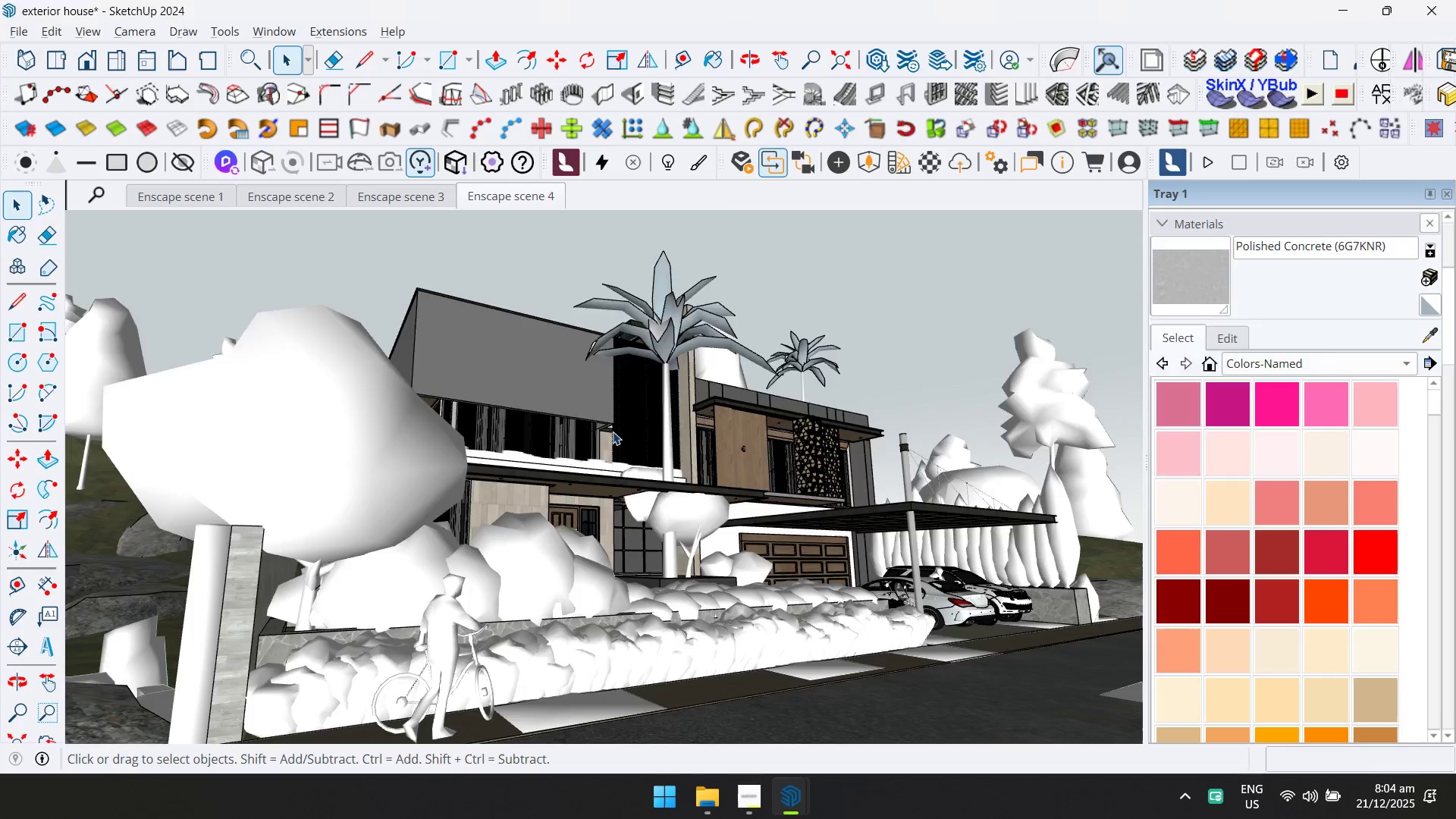 
key(Alt+Tab)
 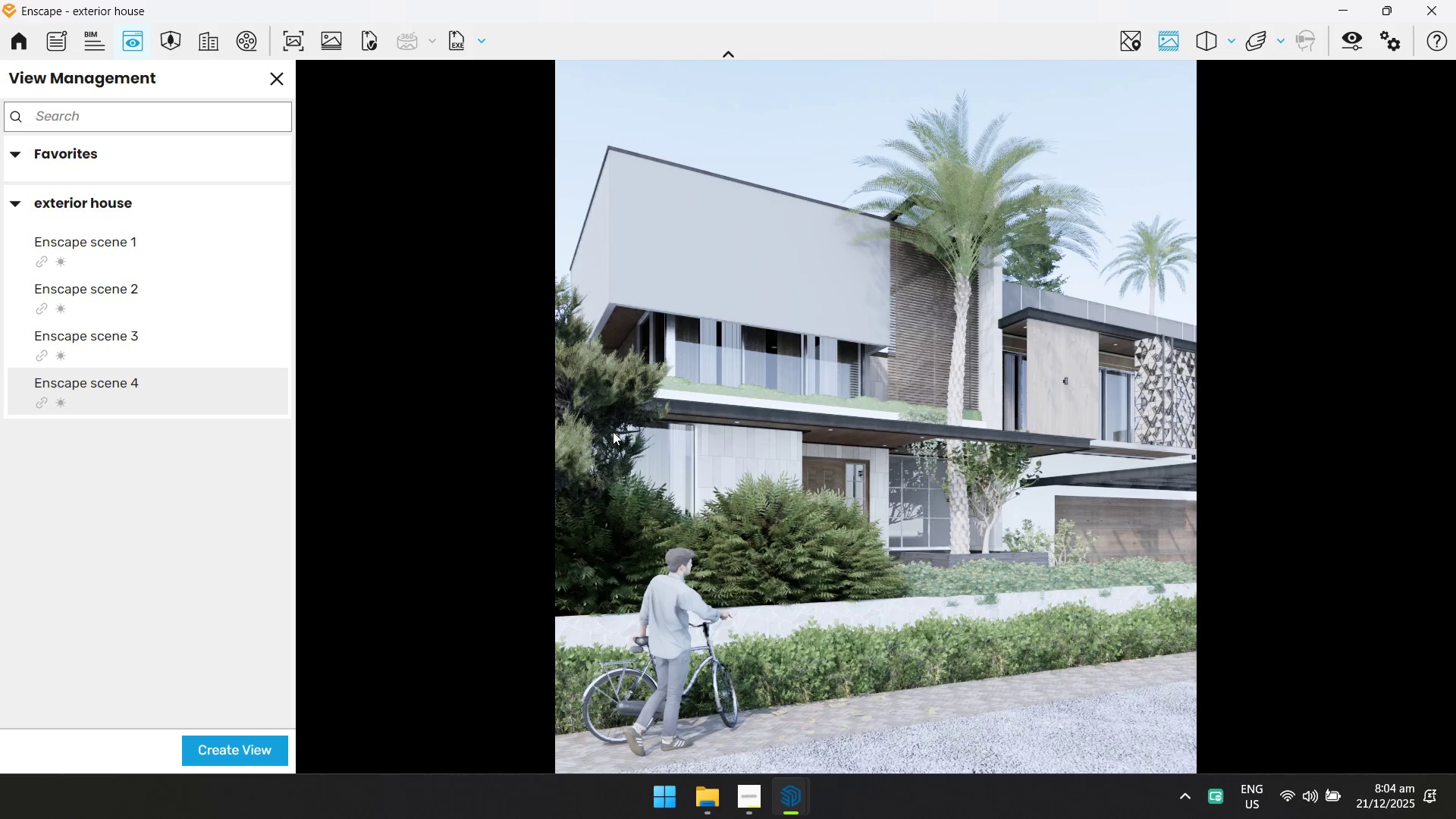 
key(Alt+AltLeft)
 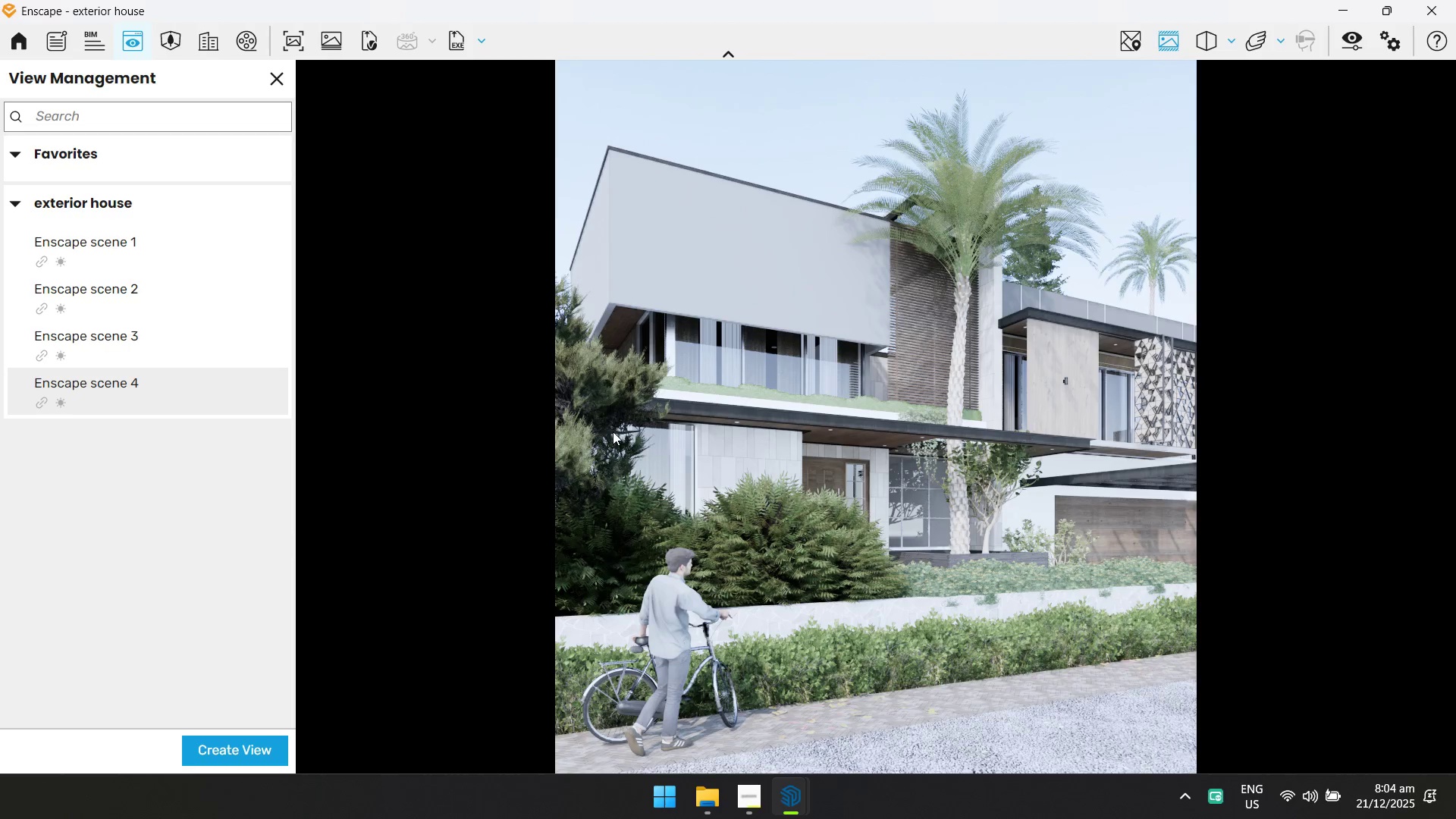 
key(Alt+Tab)
 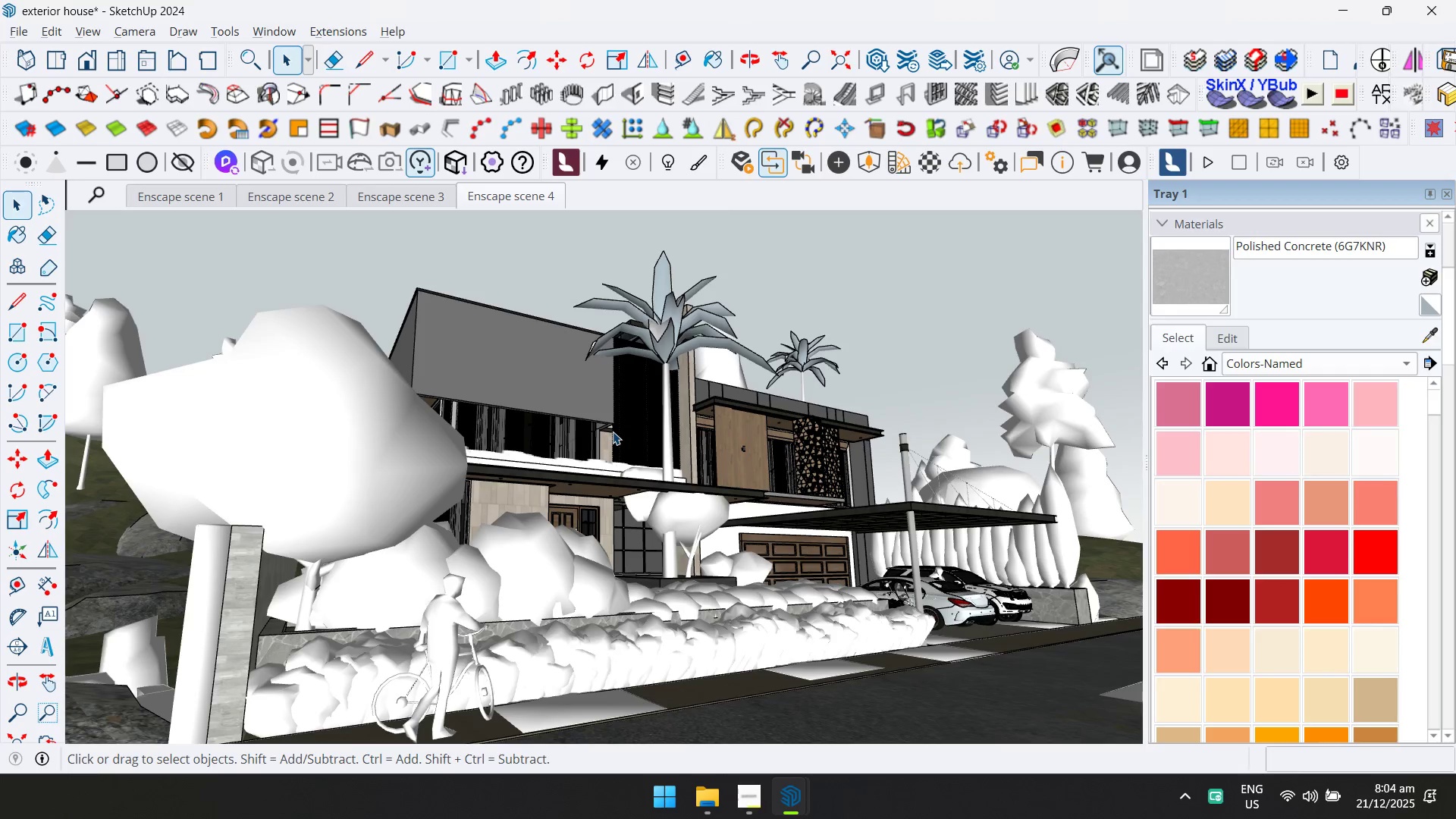 
key(Alt+AltLeft)
 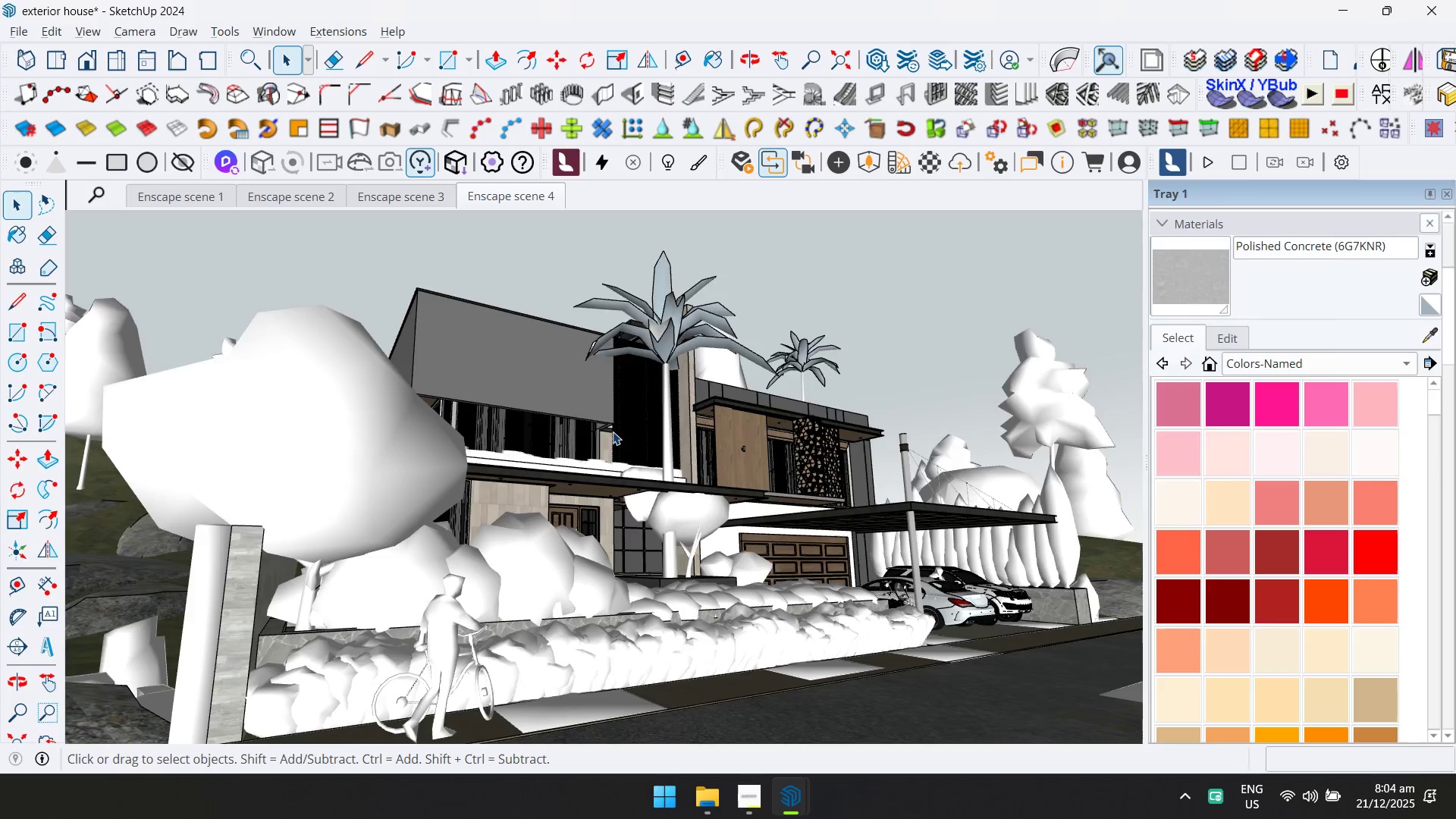 
key(Alt+Tab)
 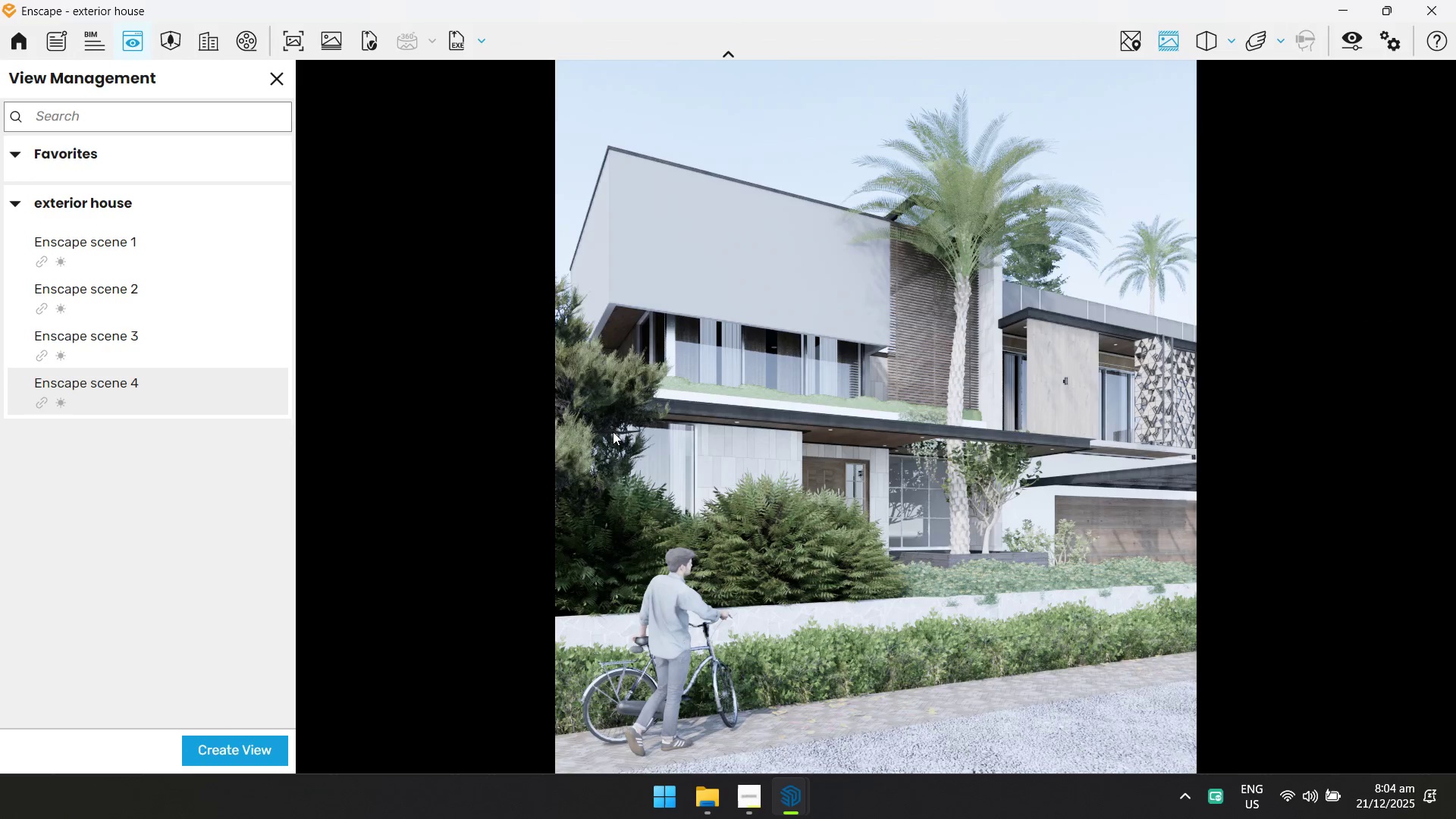 
key(Alt+AltLeft)
 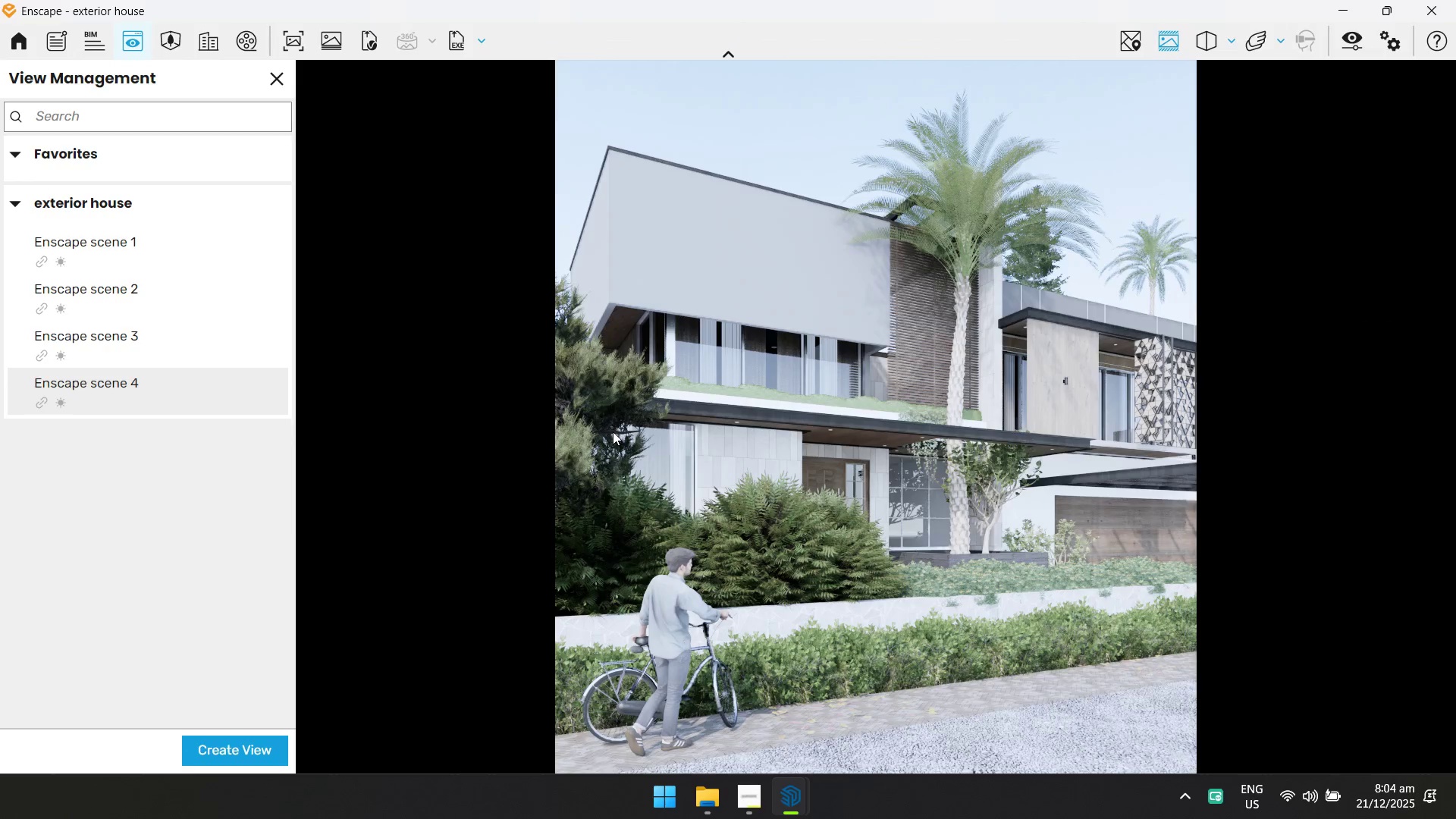 
key(Alt+Tab)
 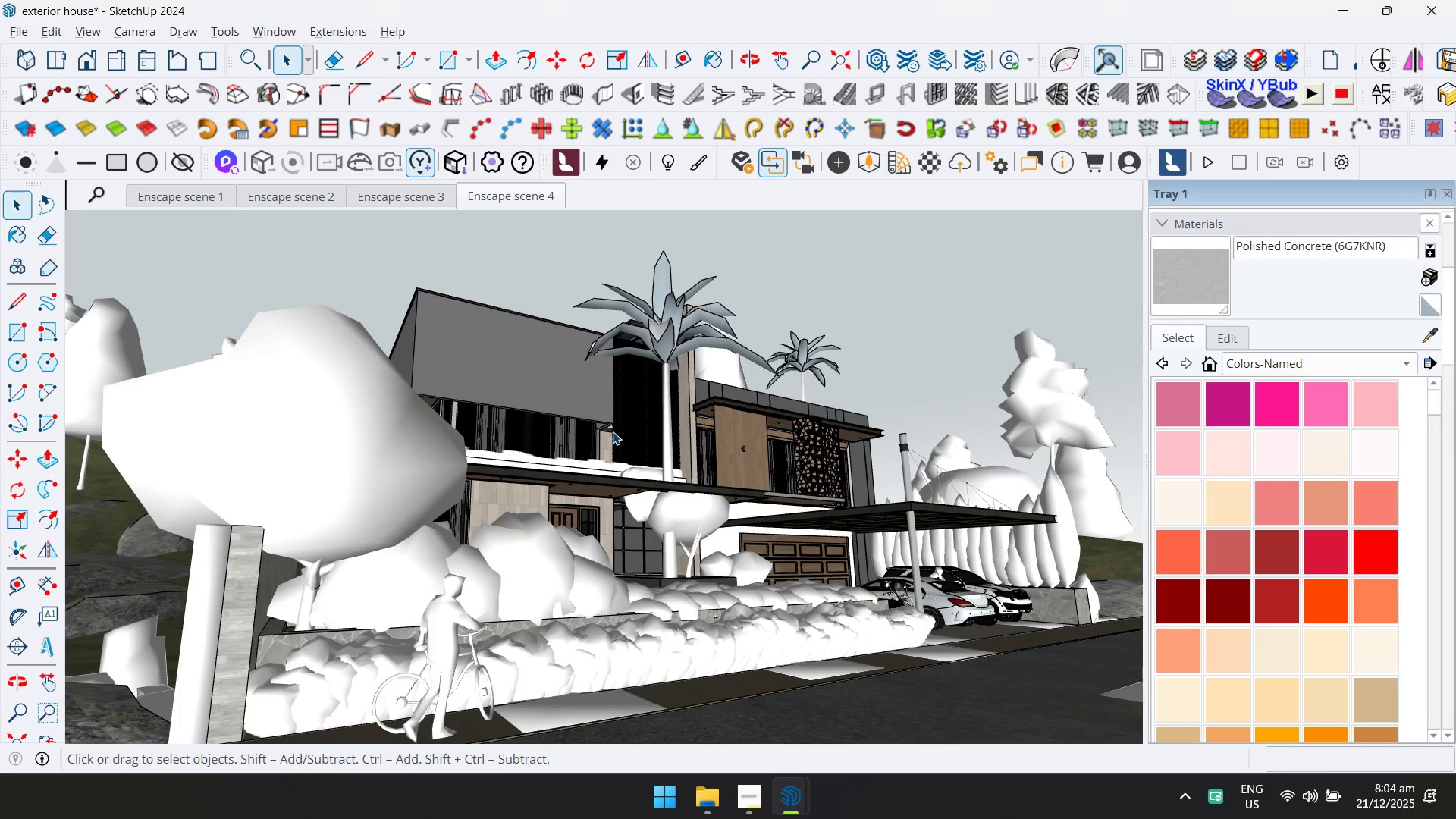 
key(Alt+AltLeft)
 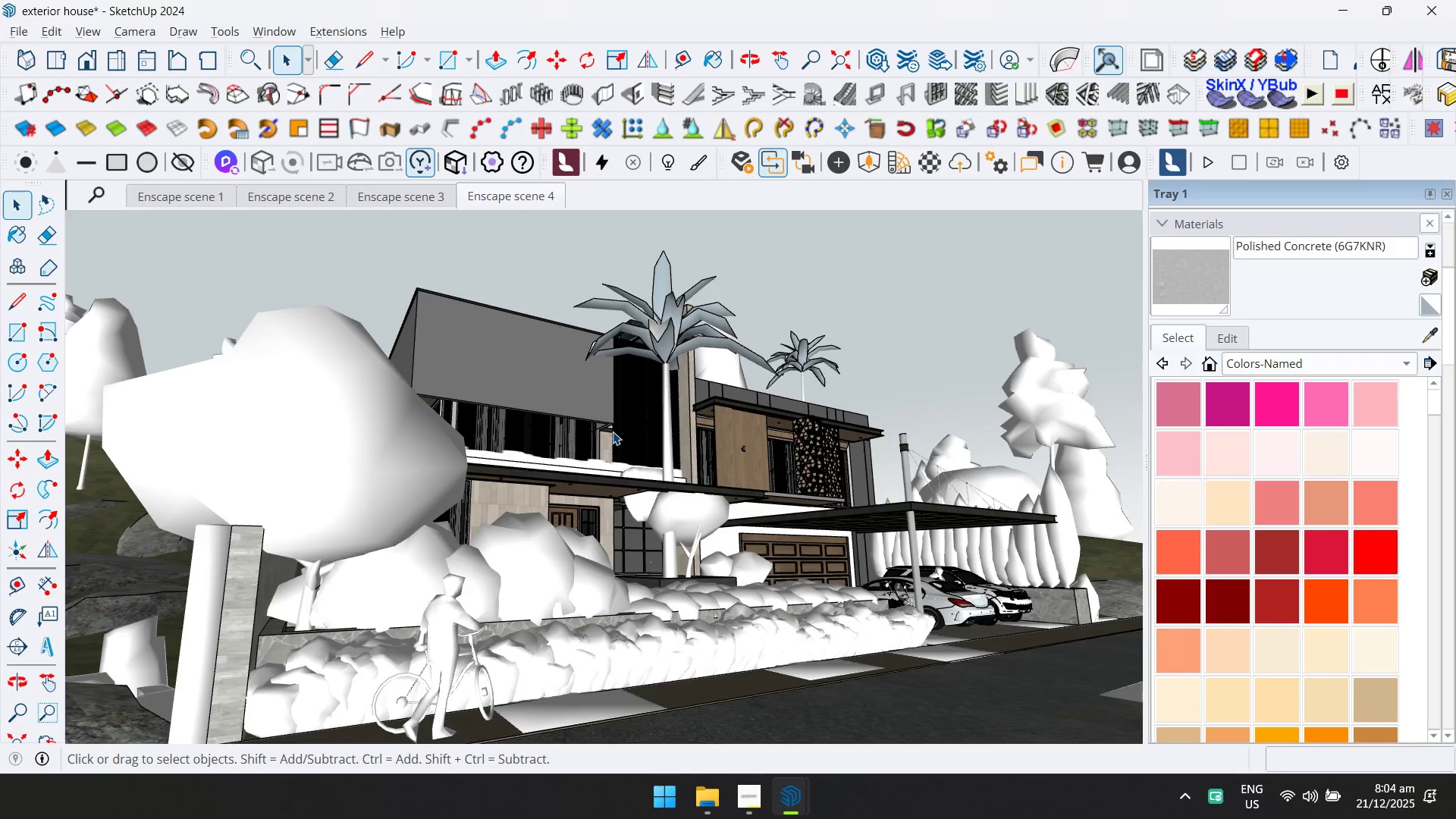 
key(Alt+Tab)
 